 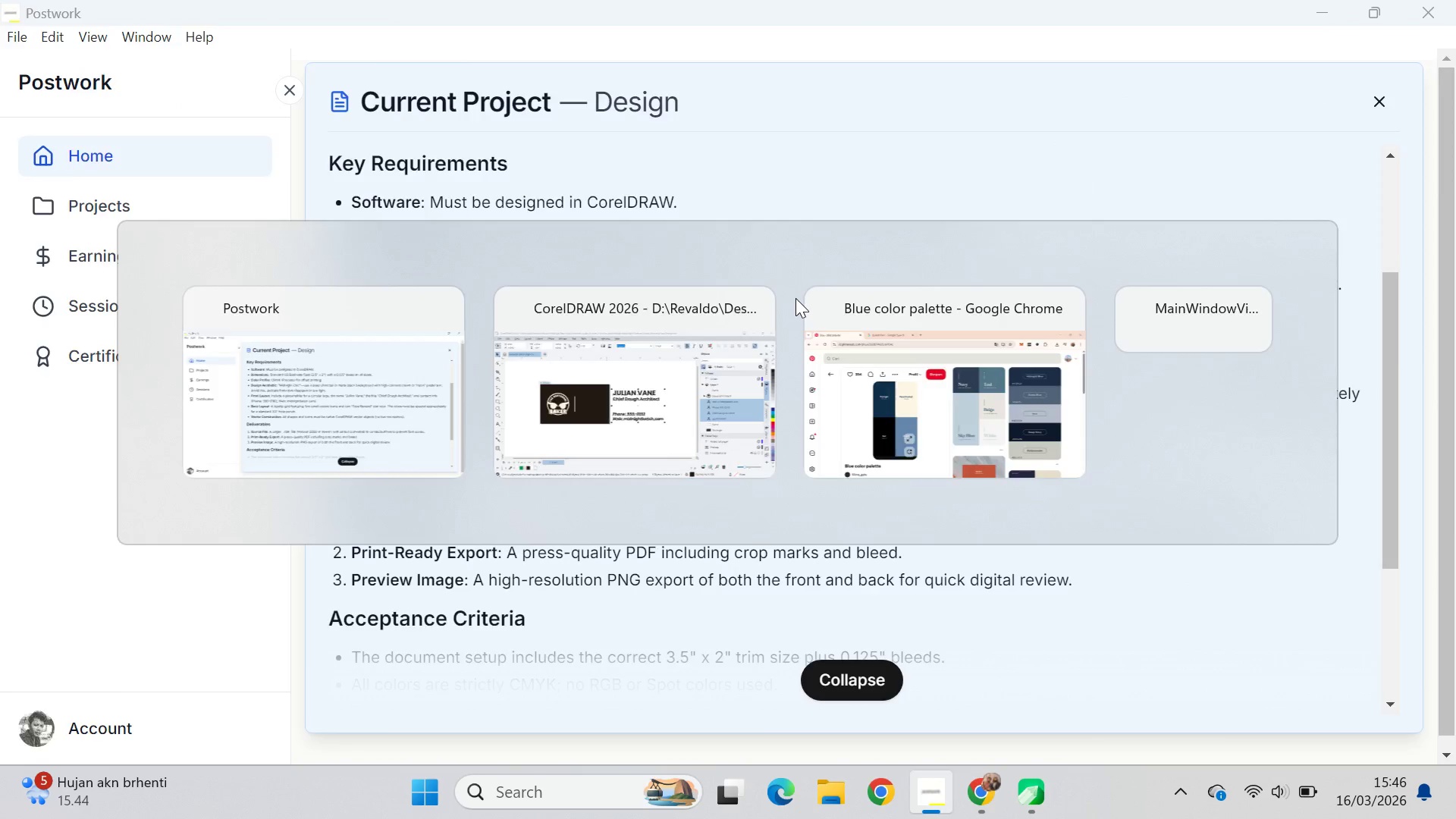 
key(Alt+Tab)
 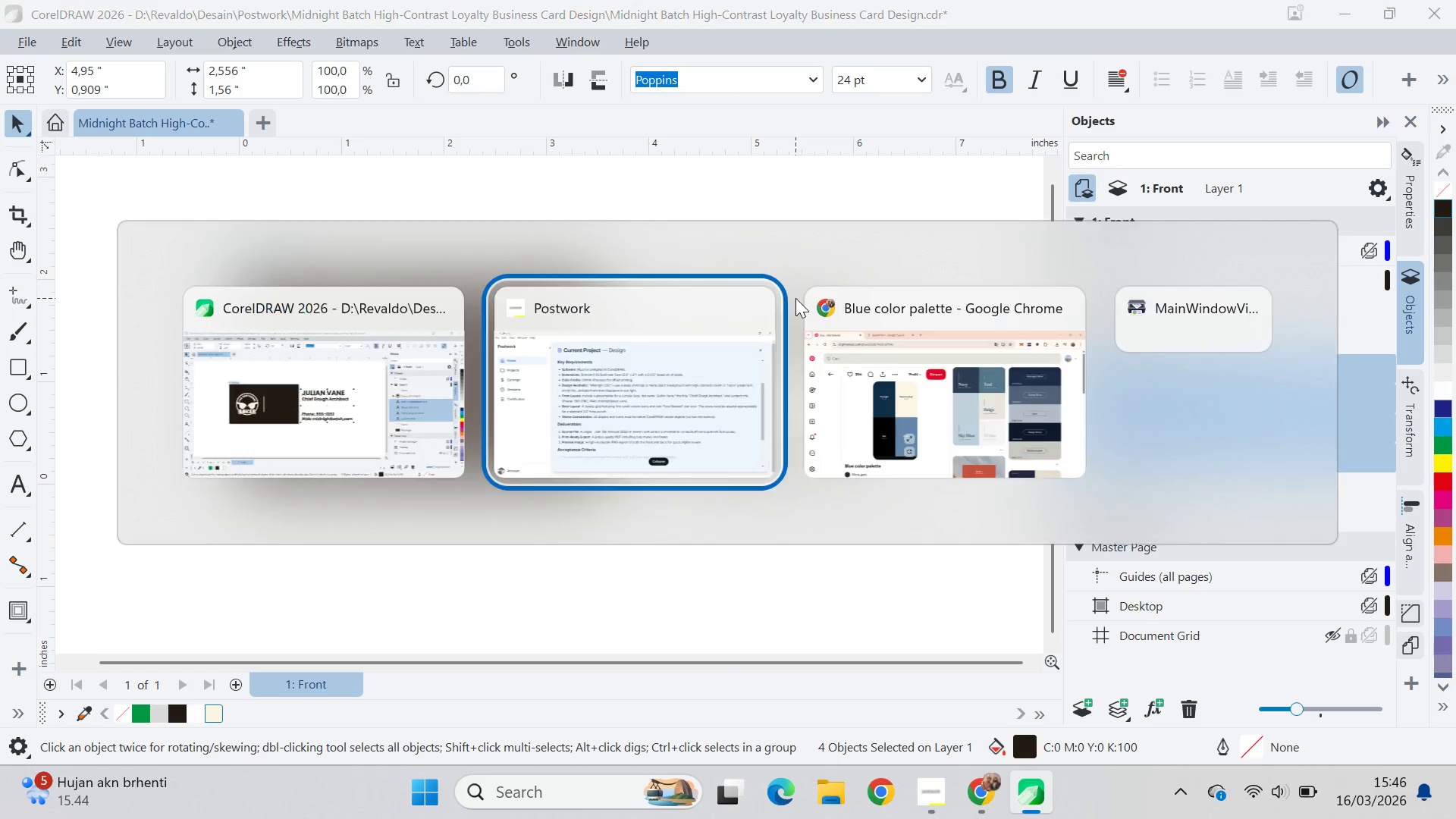 
key(Alt+Tab)
 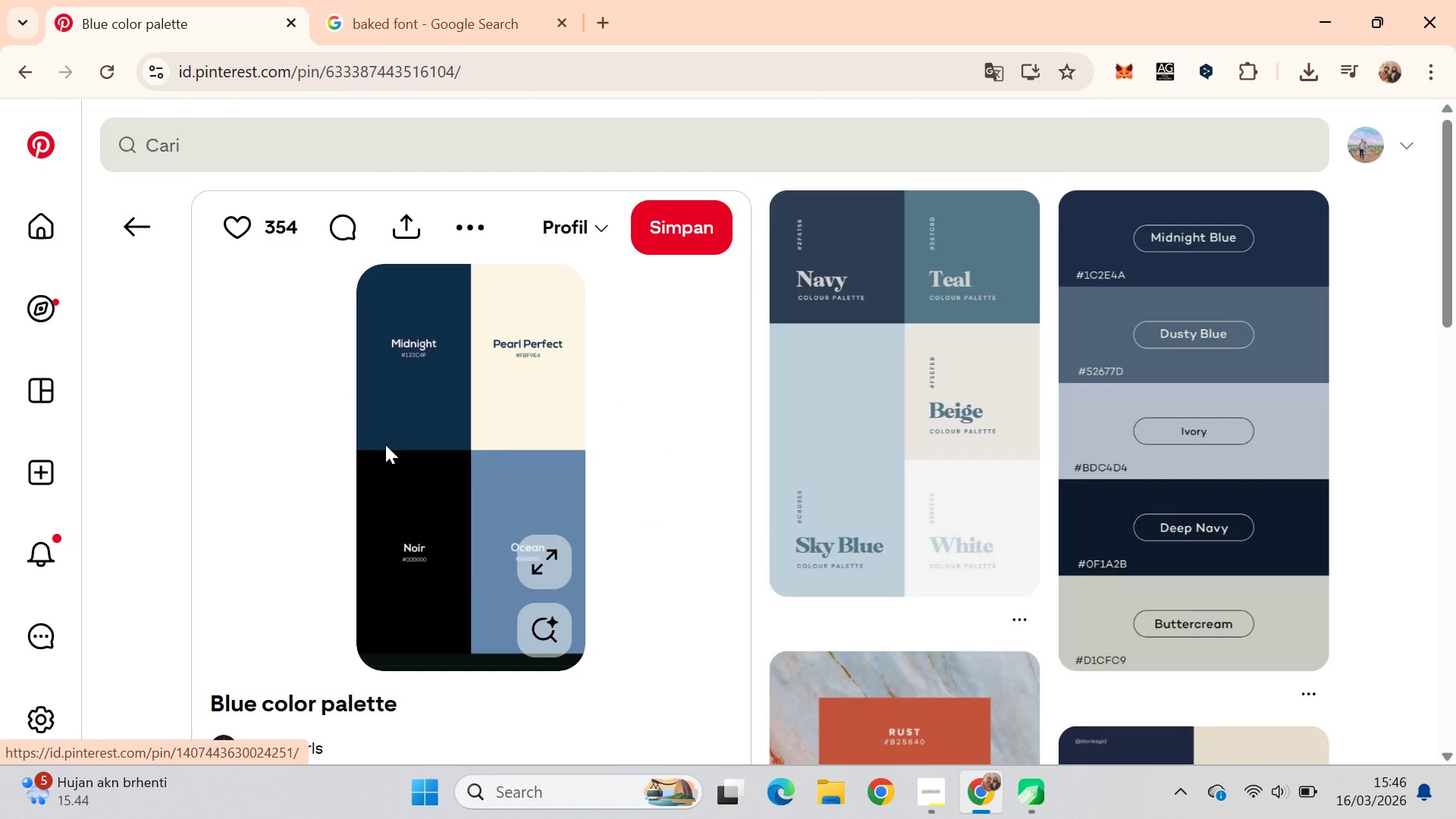 
key(Alt+Tab)
 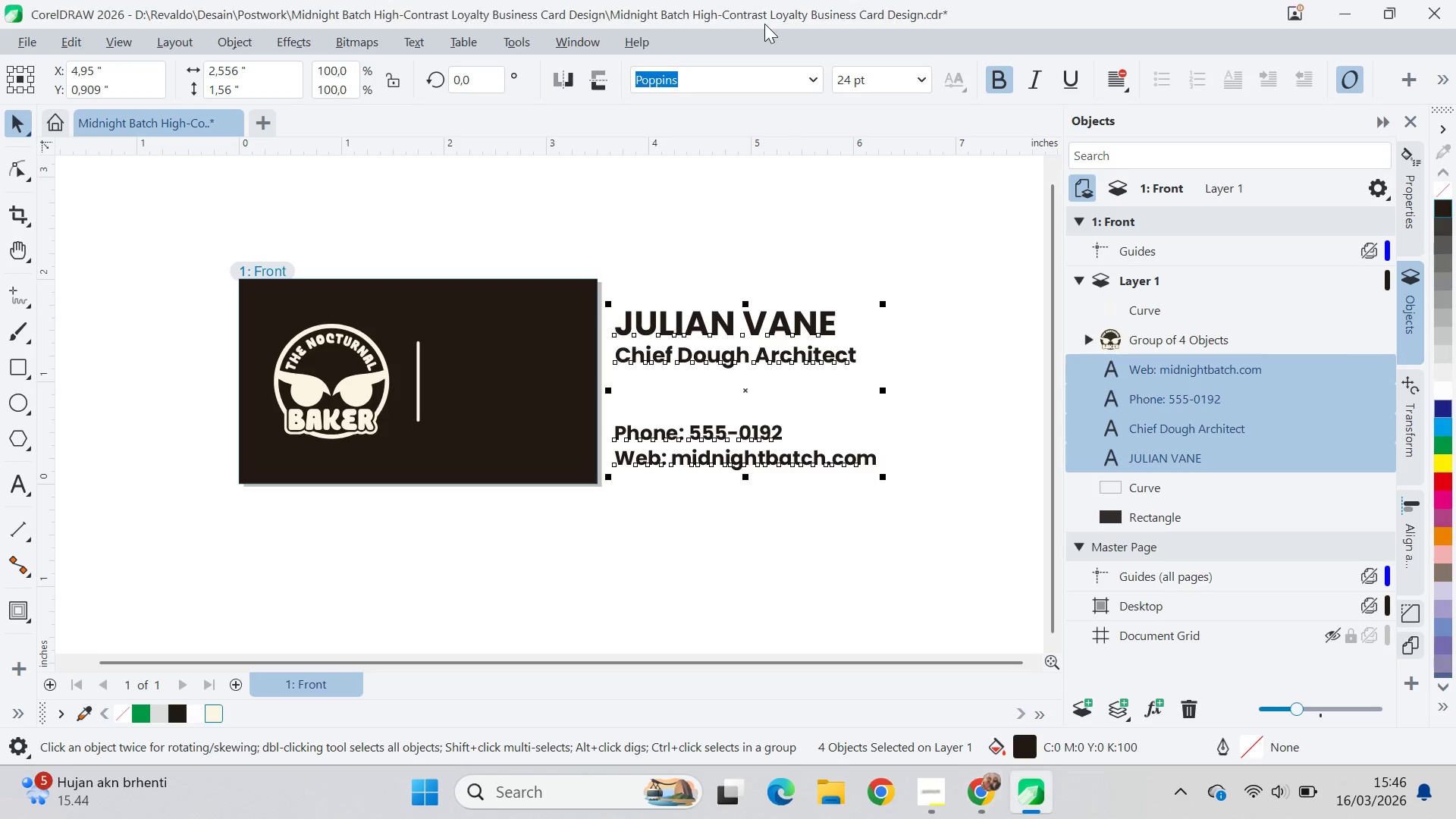 
left_click_drag(start_coordinate=[764, 19], to_coordinate=[1238, 60])
 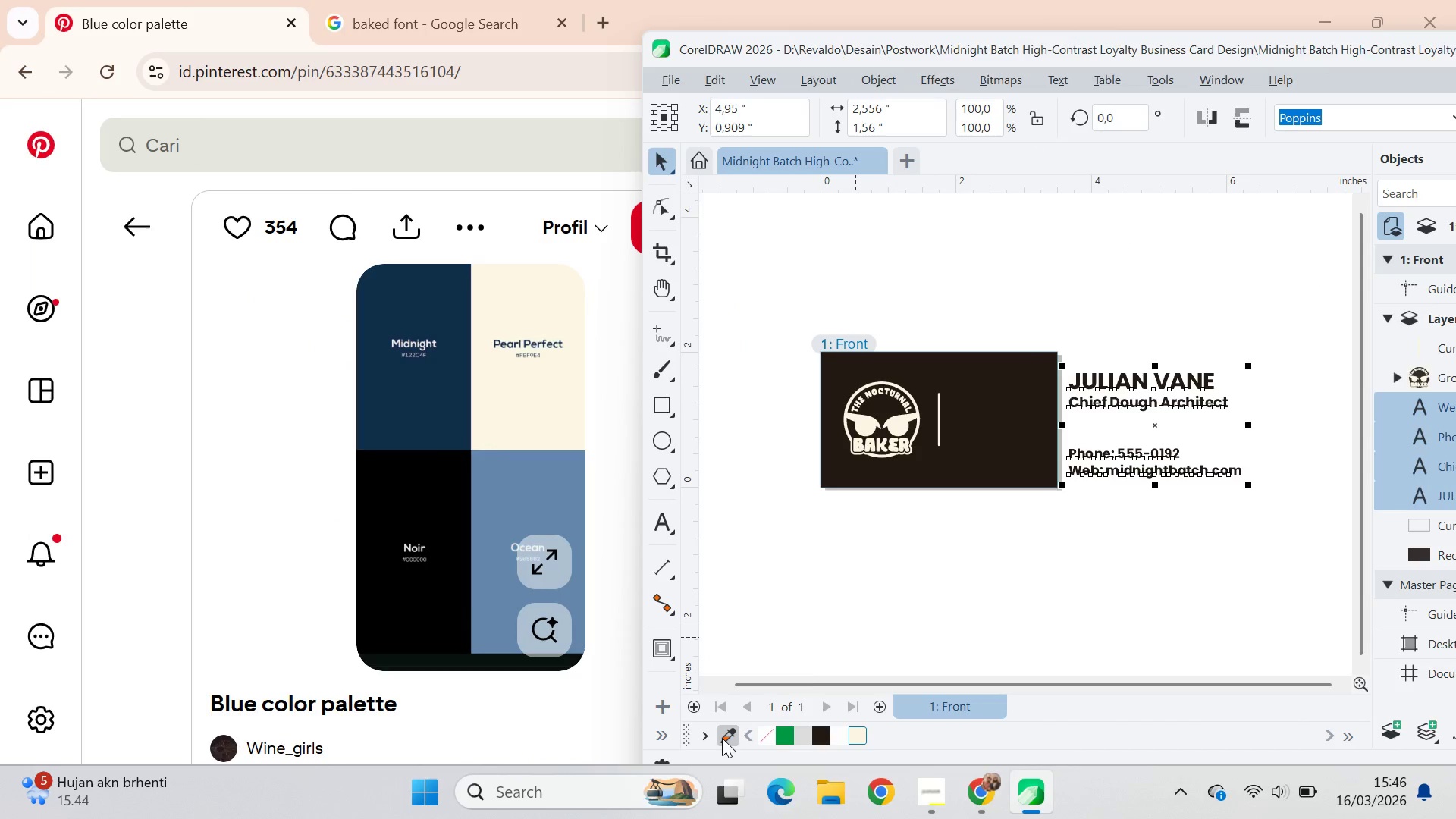 
hold_key(key=ControlLeft, duration=1.5)
 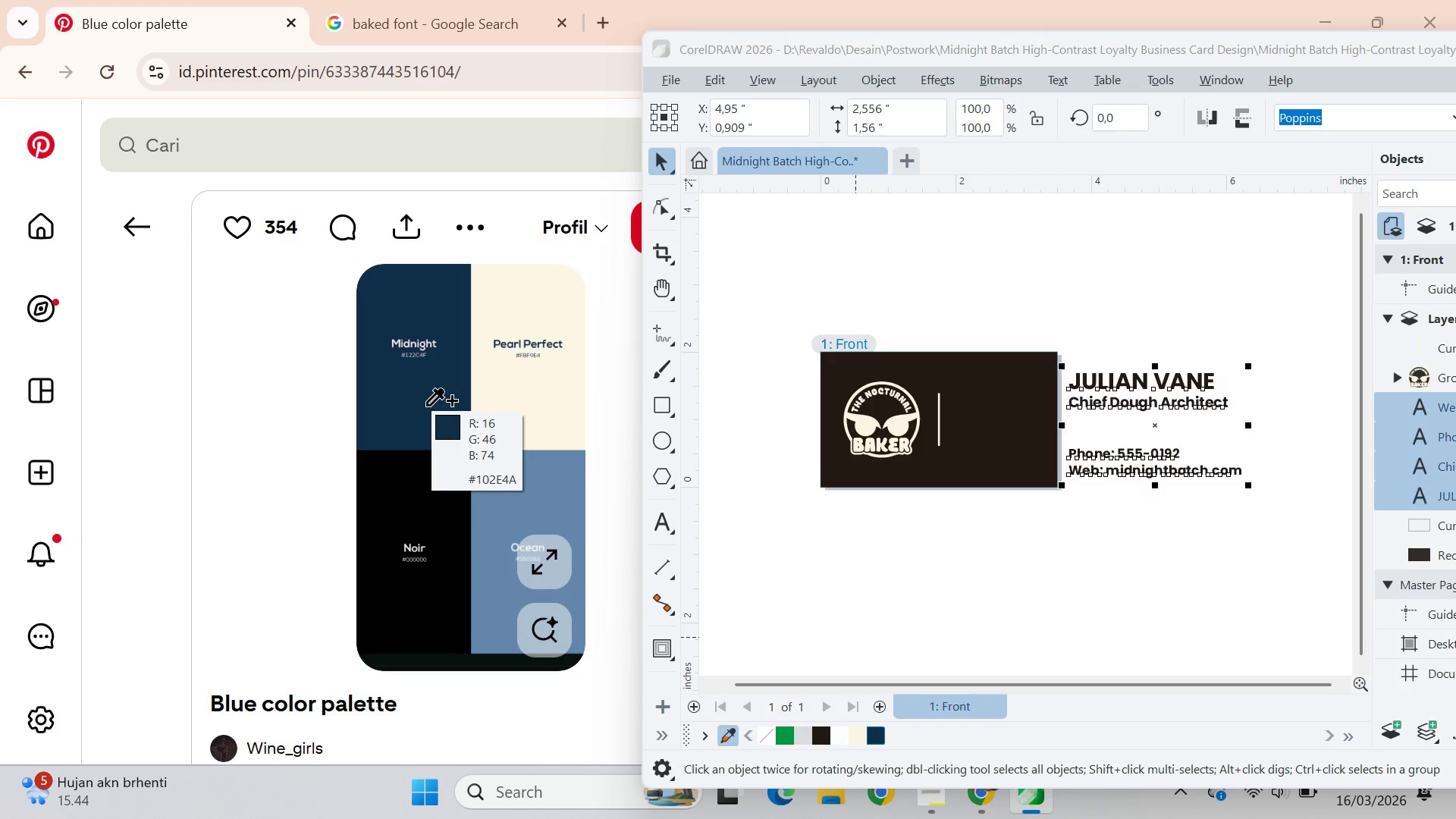 
hold_key(key=ControlLeft, duration=0.8)
left_click([426, 406])
 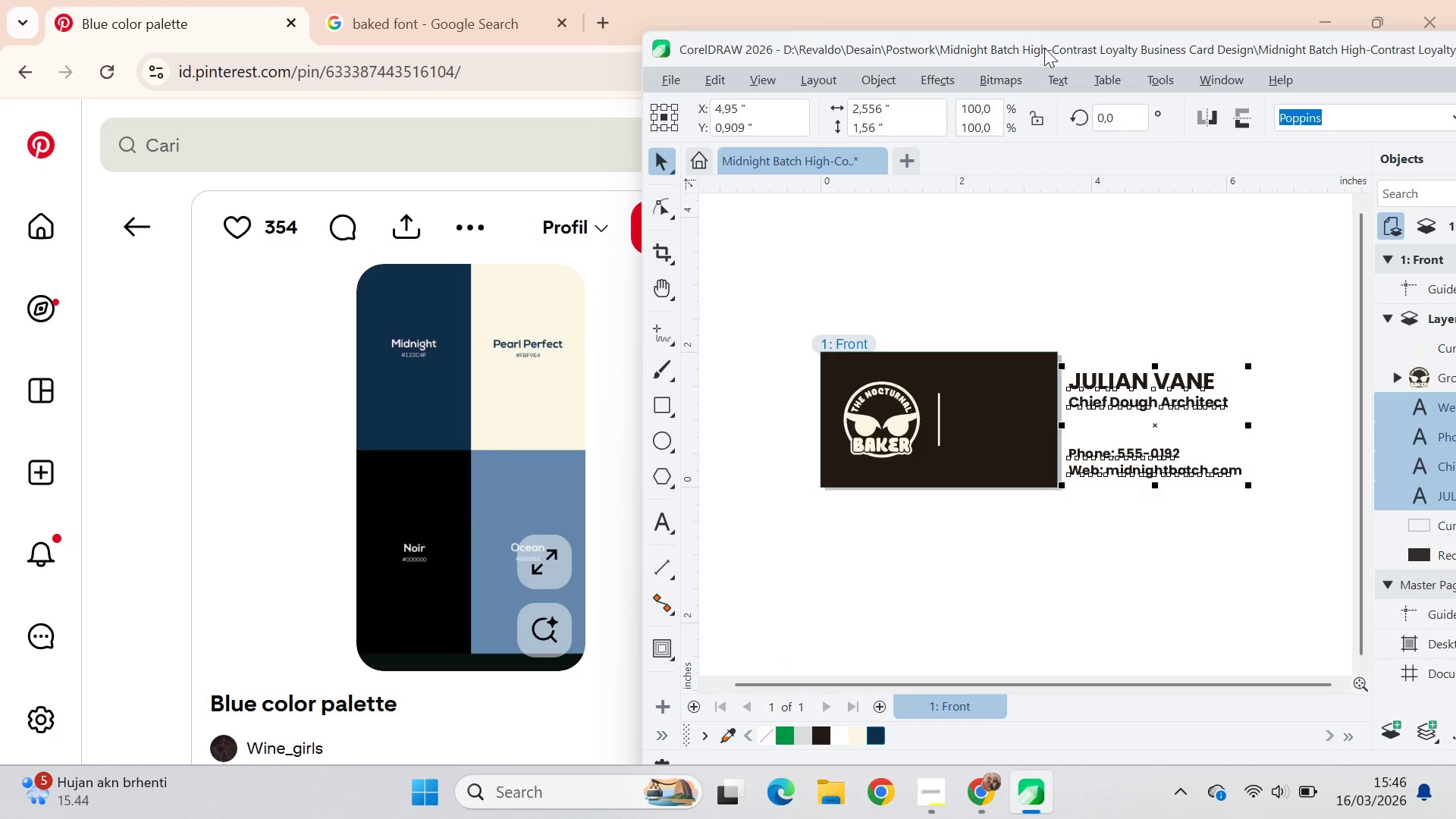 
double_click([1045, 46])
 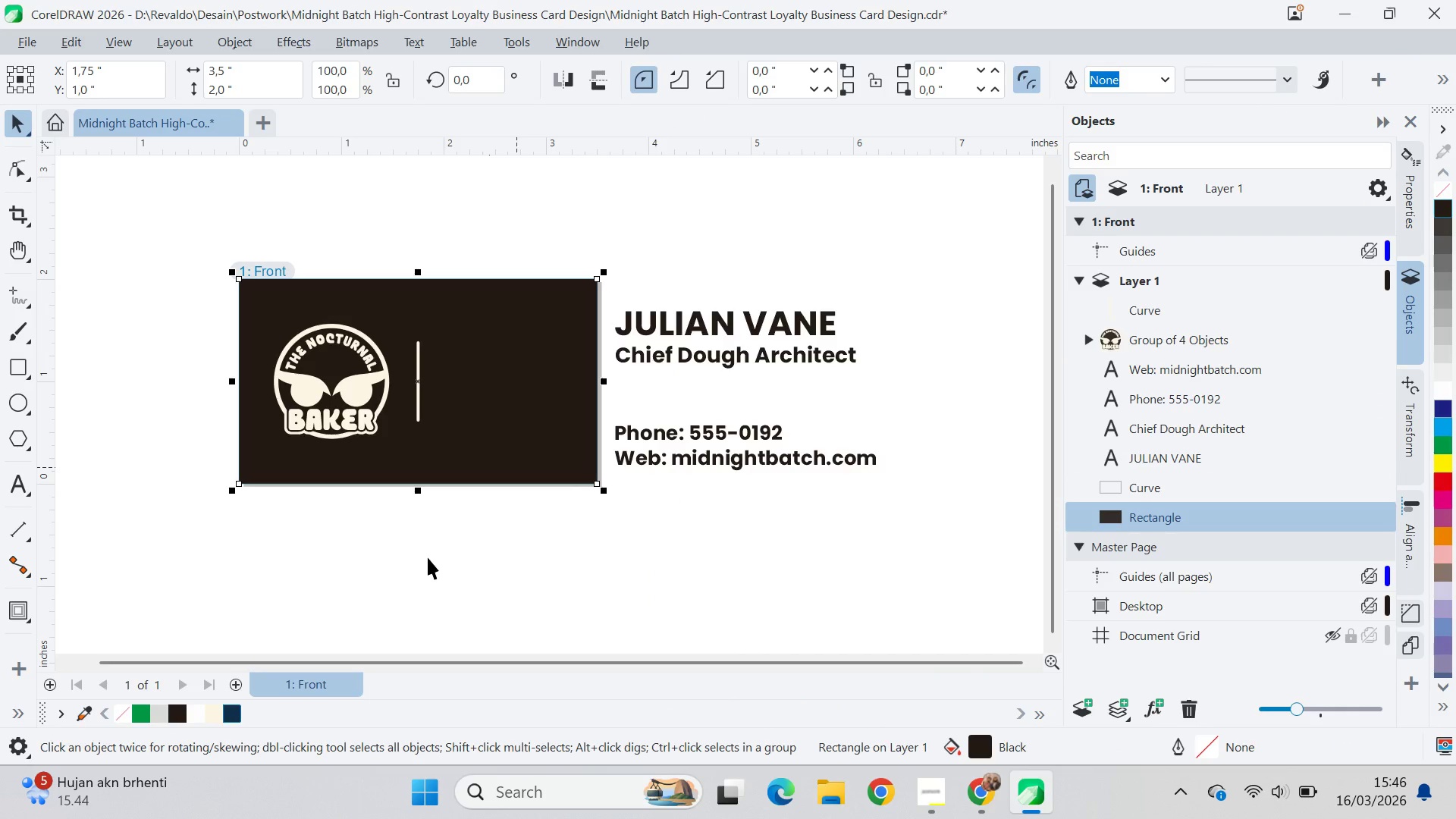 
left_click([231, 719])
 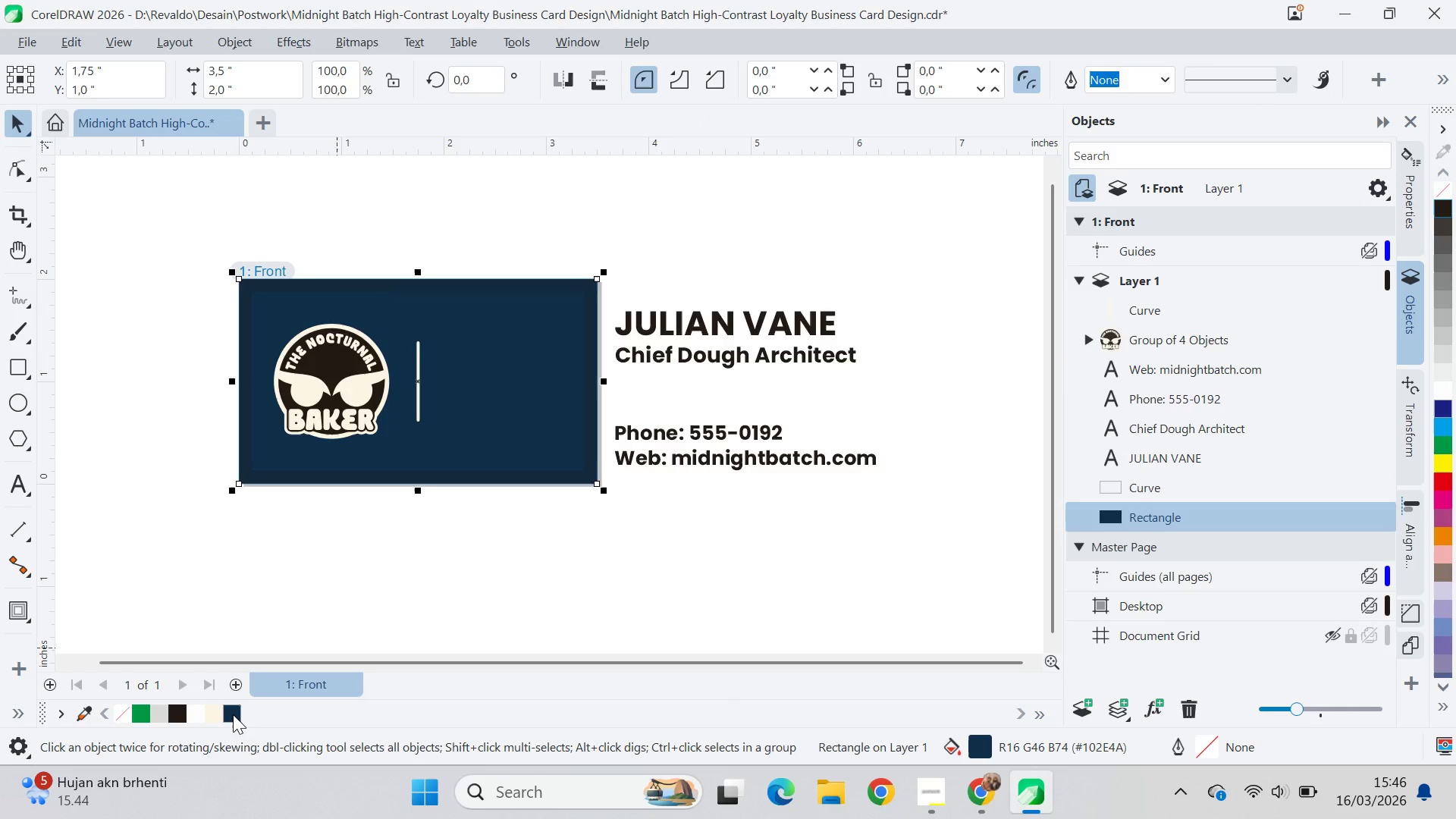 
left_click([385, 579])
 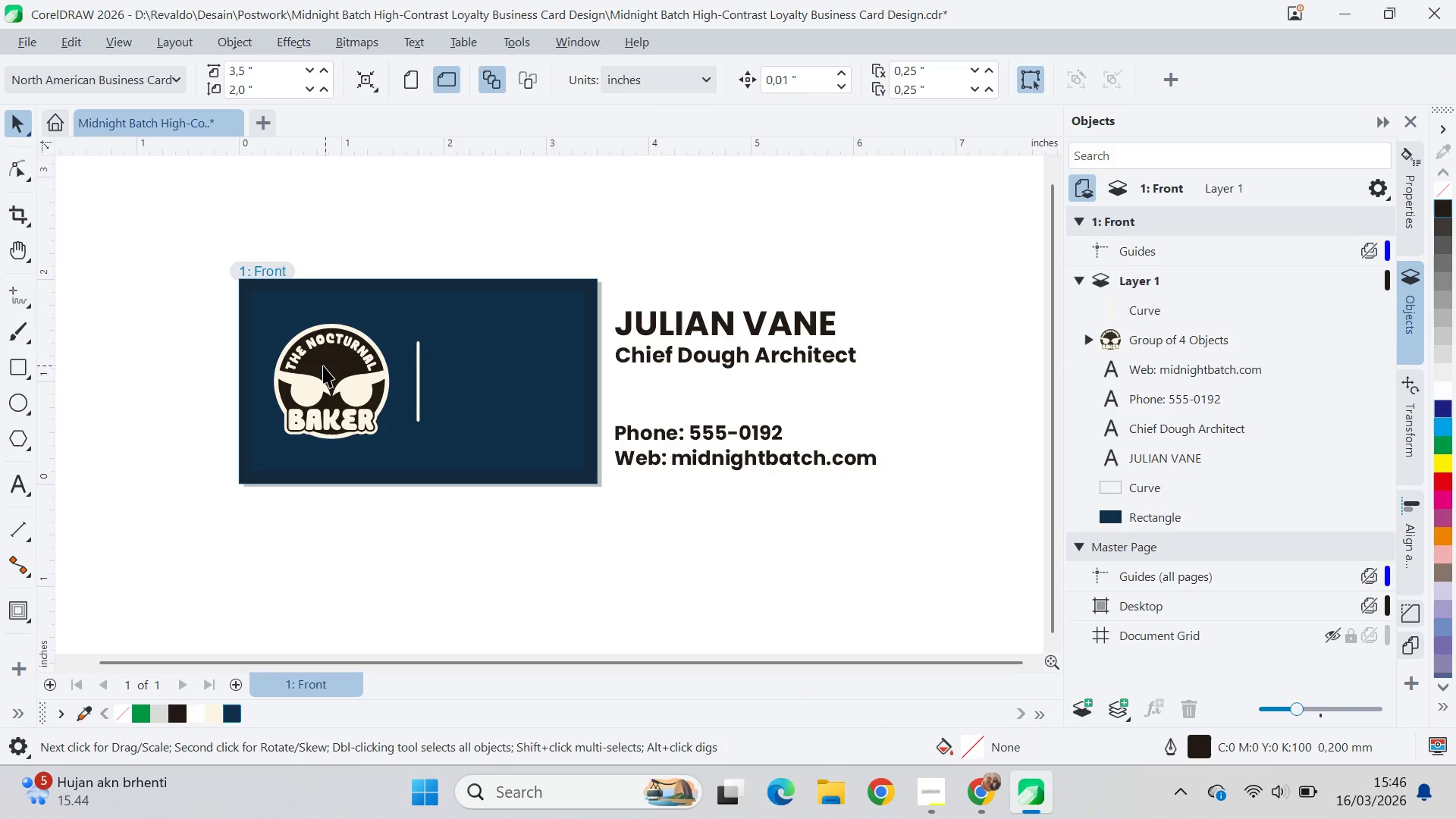 
hold_key(key=ControlLeft, duration=0.92)
 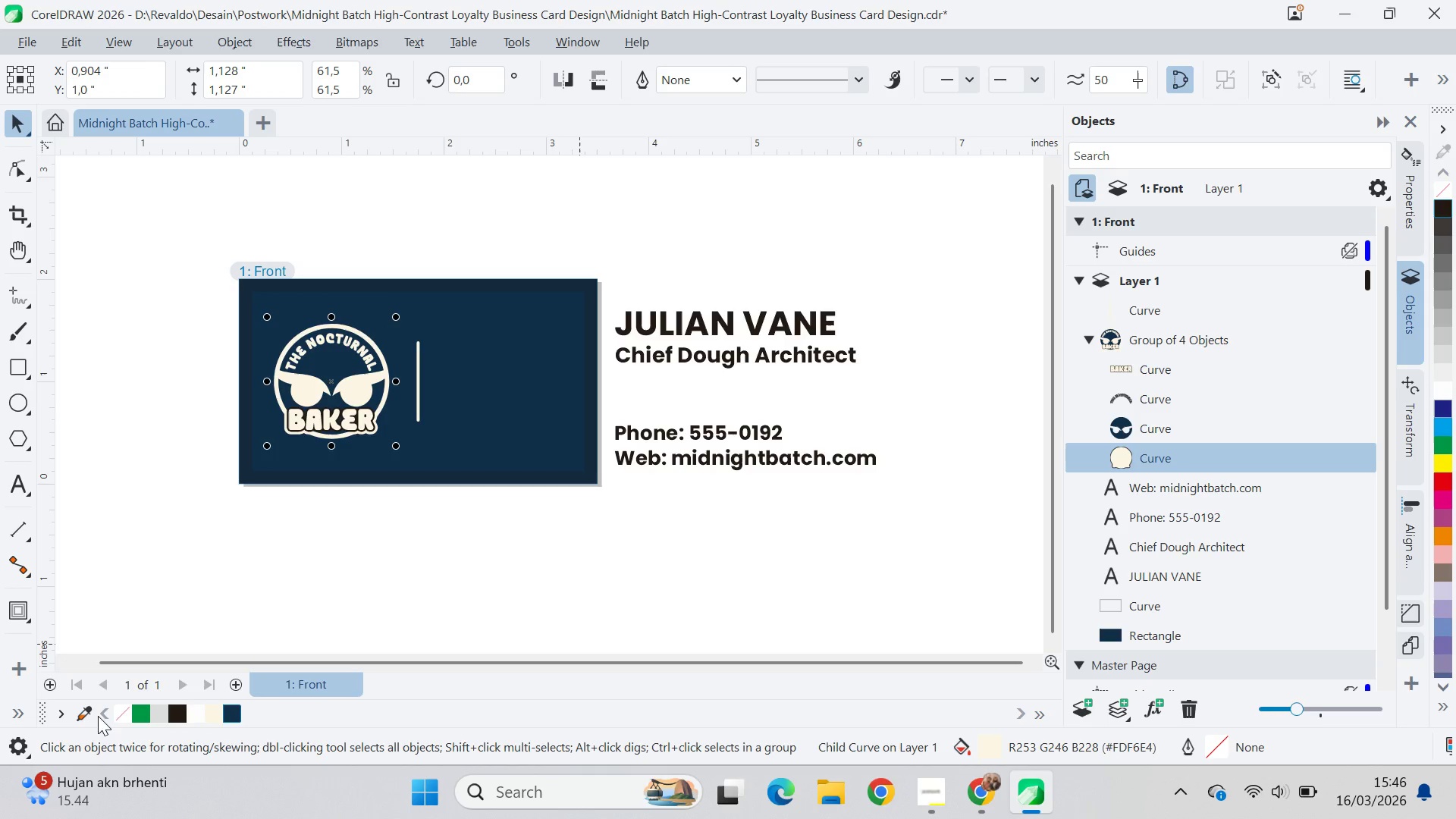 
wait(6.61)
 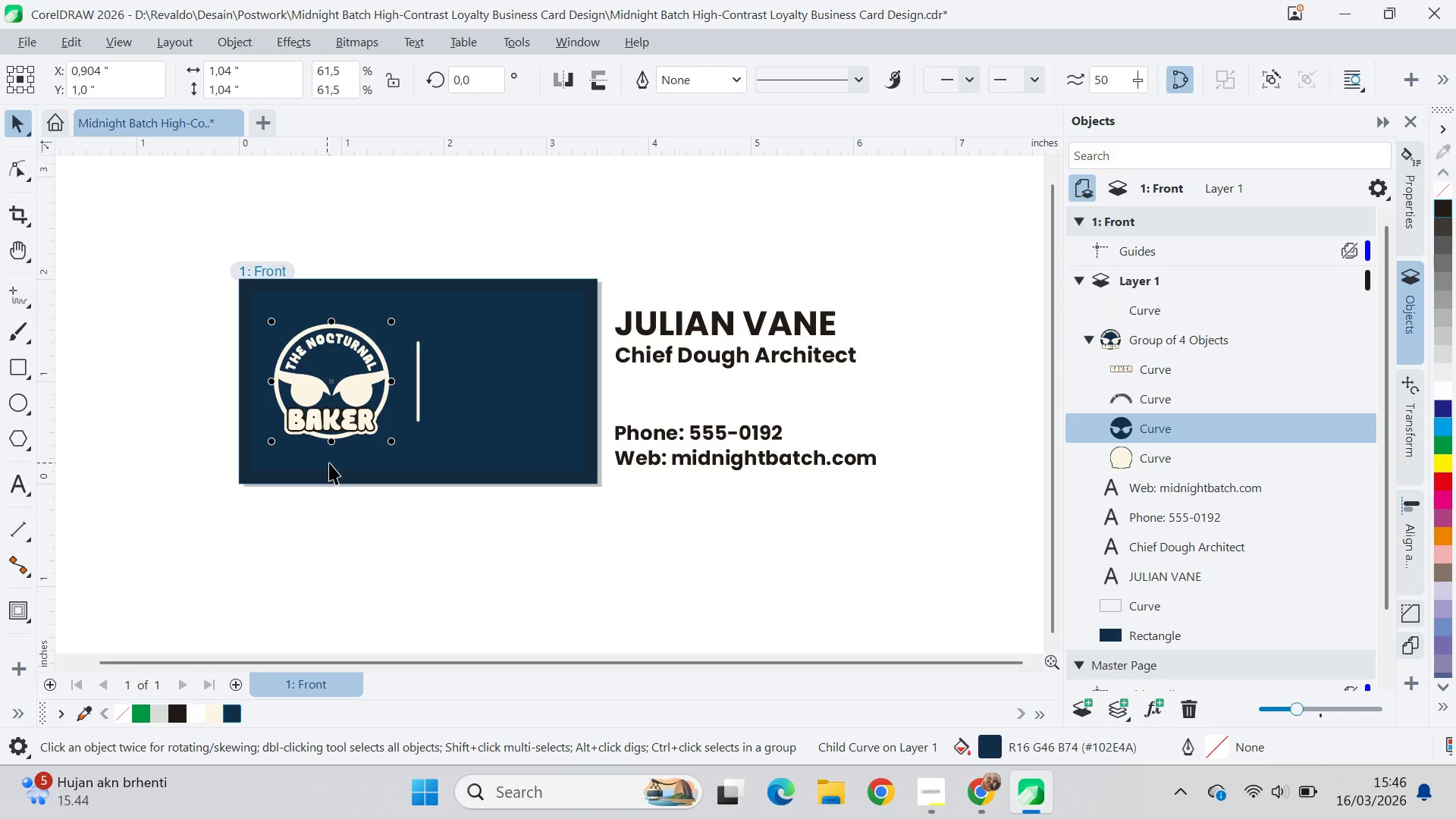 
right_click([1448, 194])
 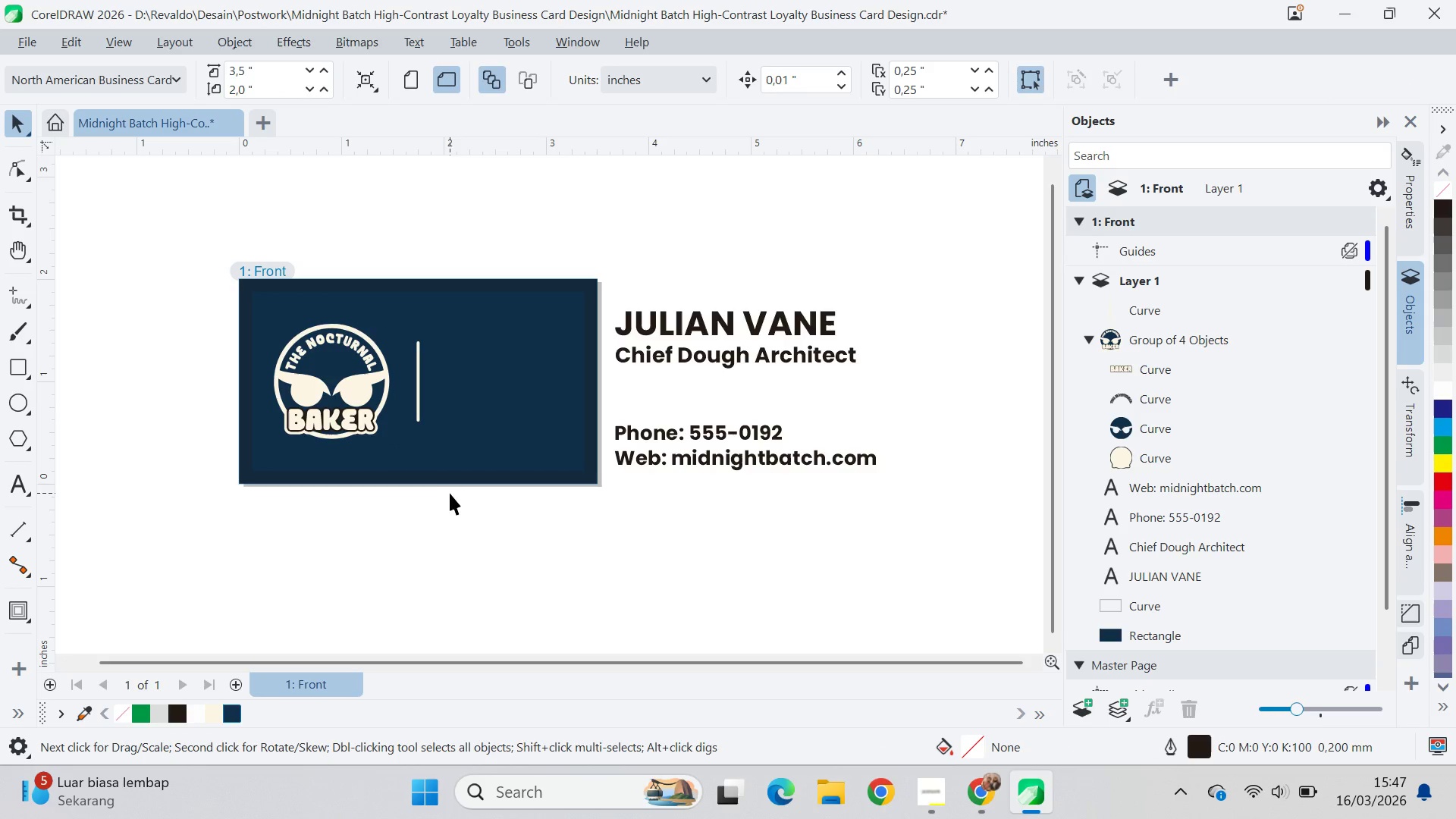 
type(qv)
 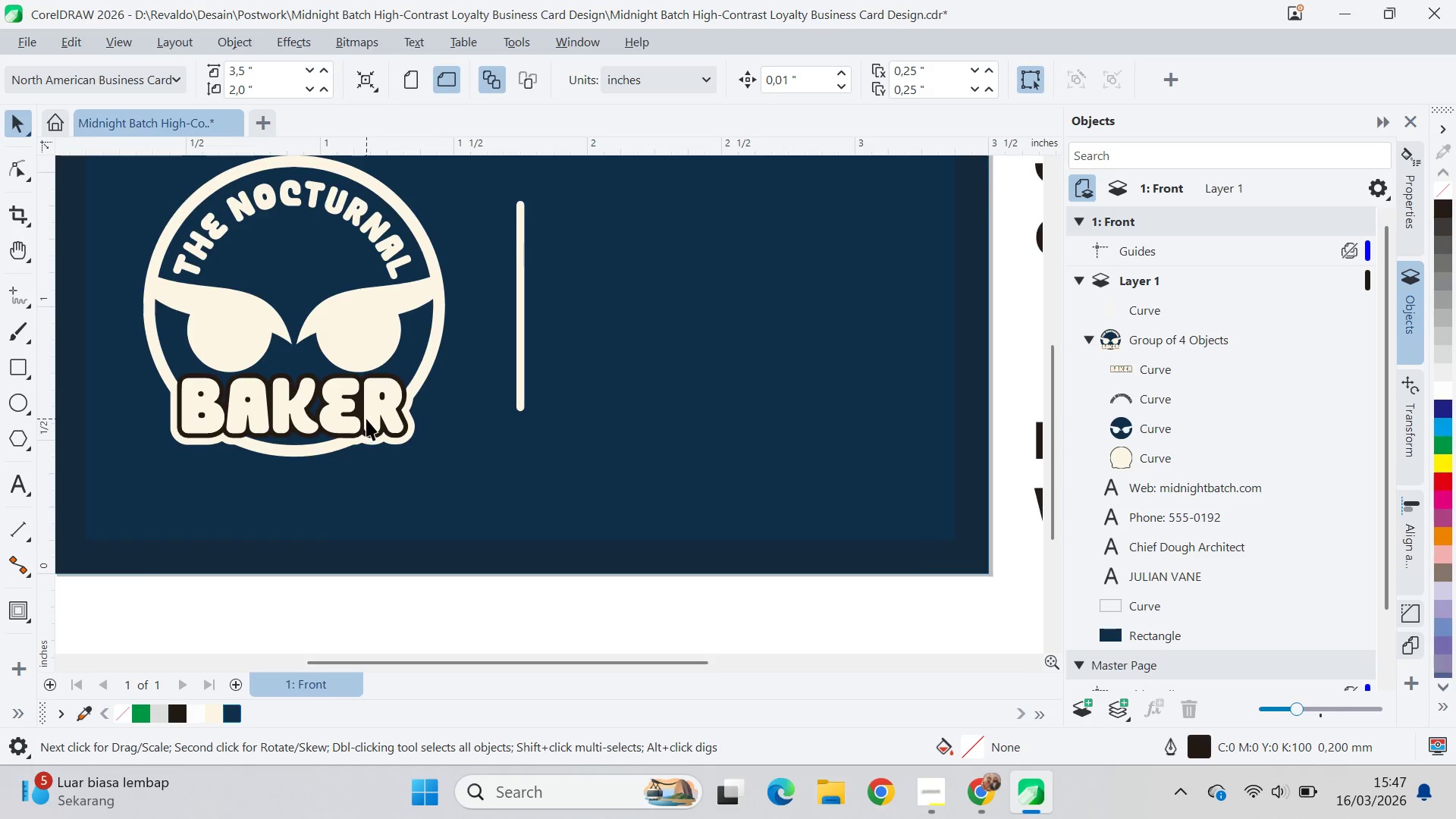 
hold_key(key=ControlLeft, duration=0.48)
 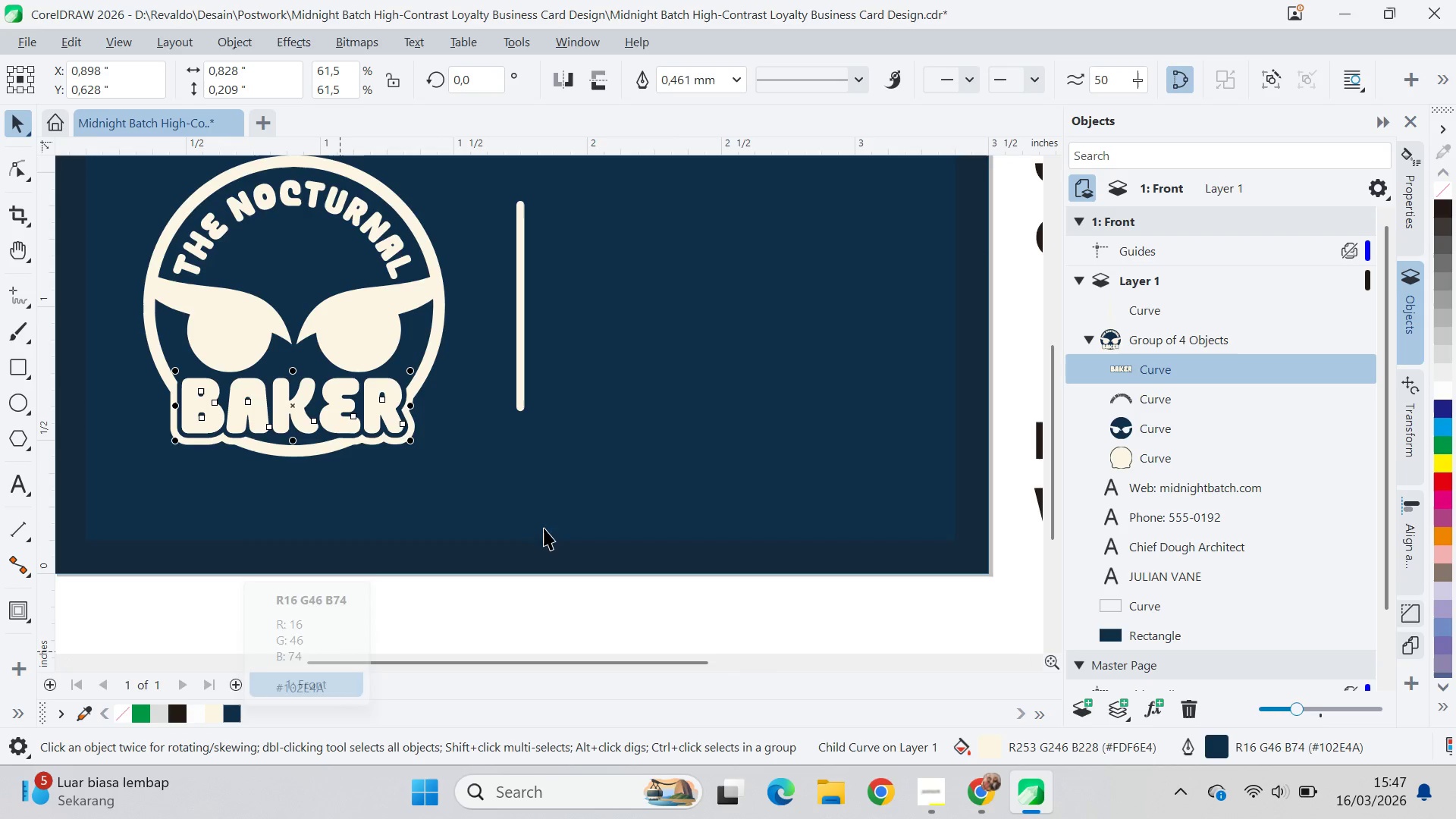 
scroll: coordinate [354, 428], scroll_direction: up, amount: 7.0
 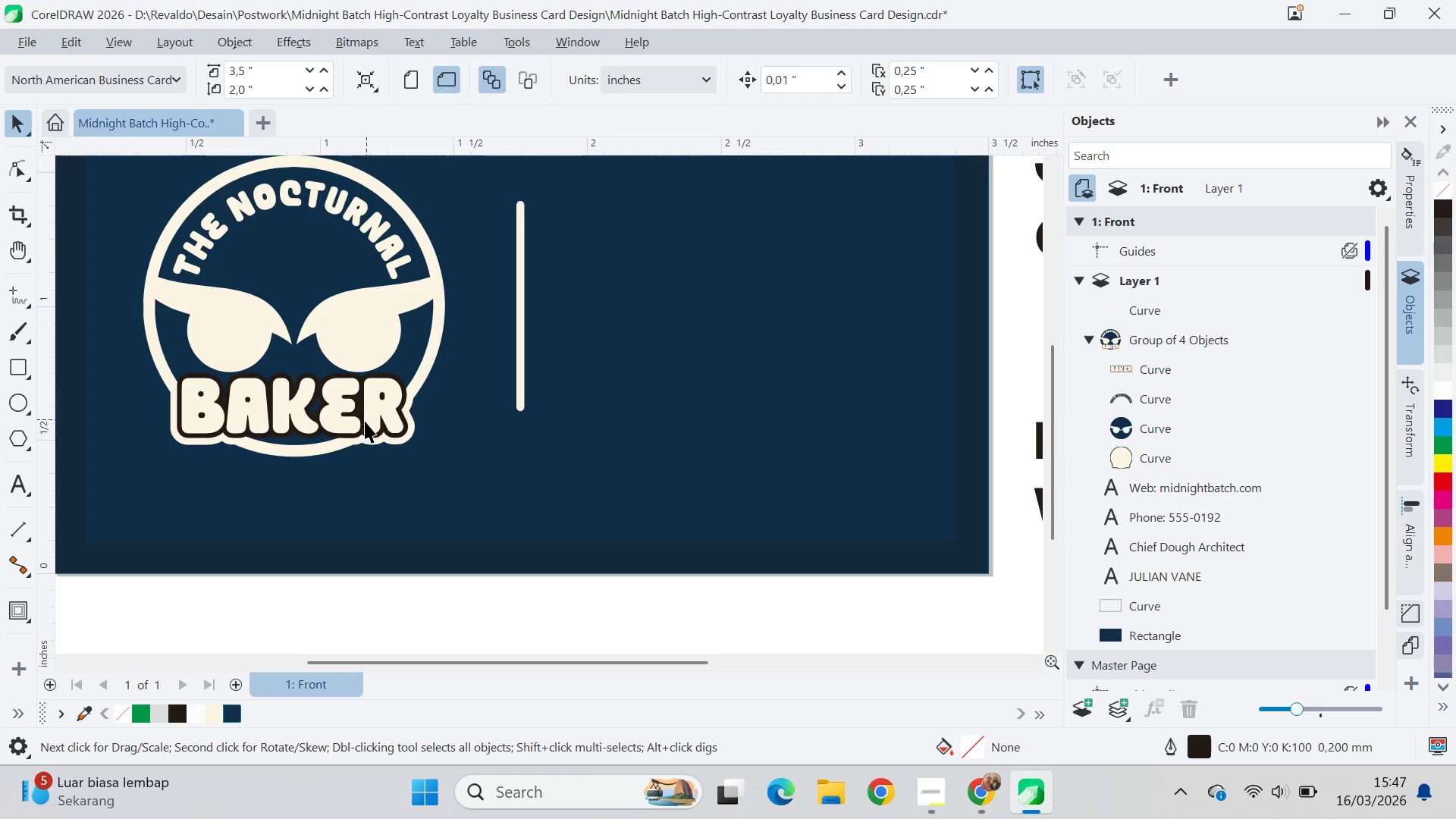 
left_click_drag(start_coordinate=[568, 613], to_coordinate=[572, 619])
 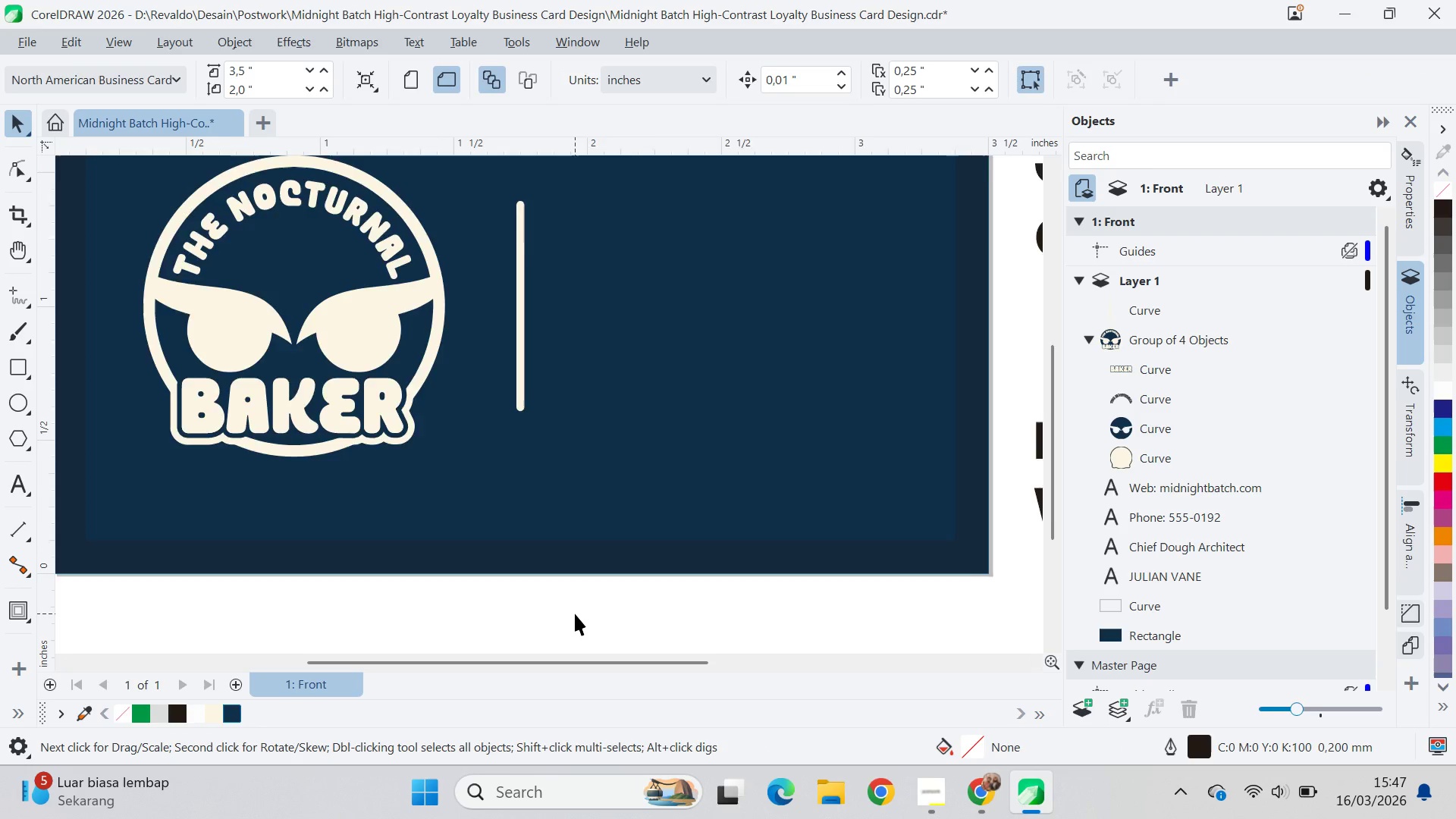 
key(Q)
 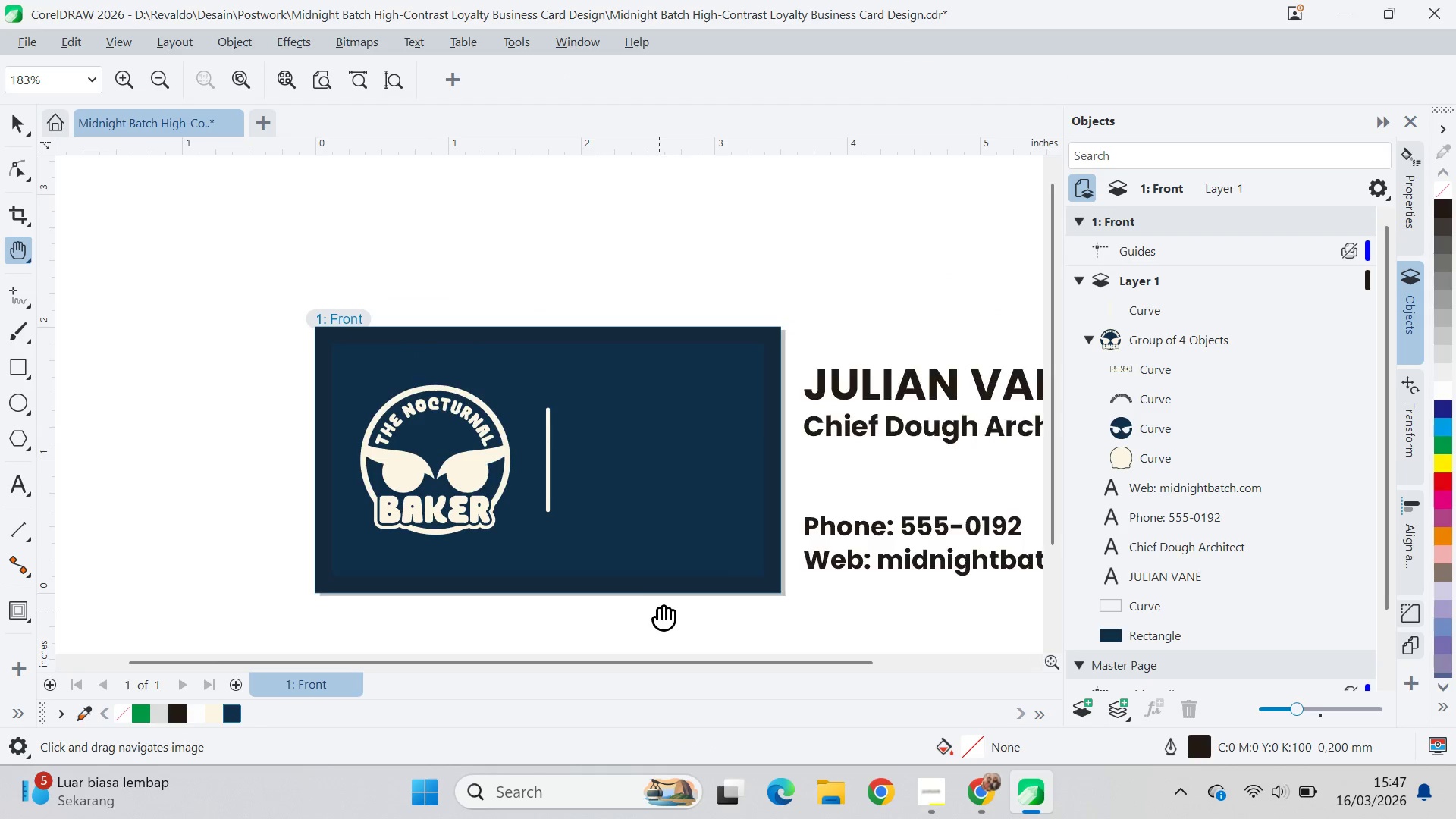 
left_click_drag(start_coordinate=[659, 610], to_coordinate=[477, 519])
 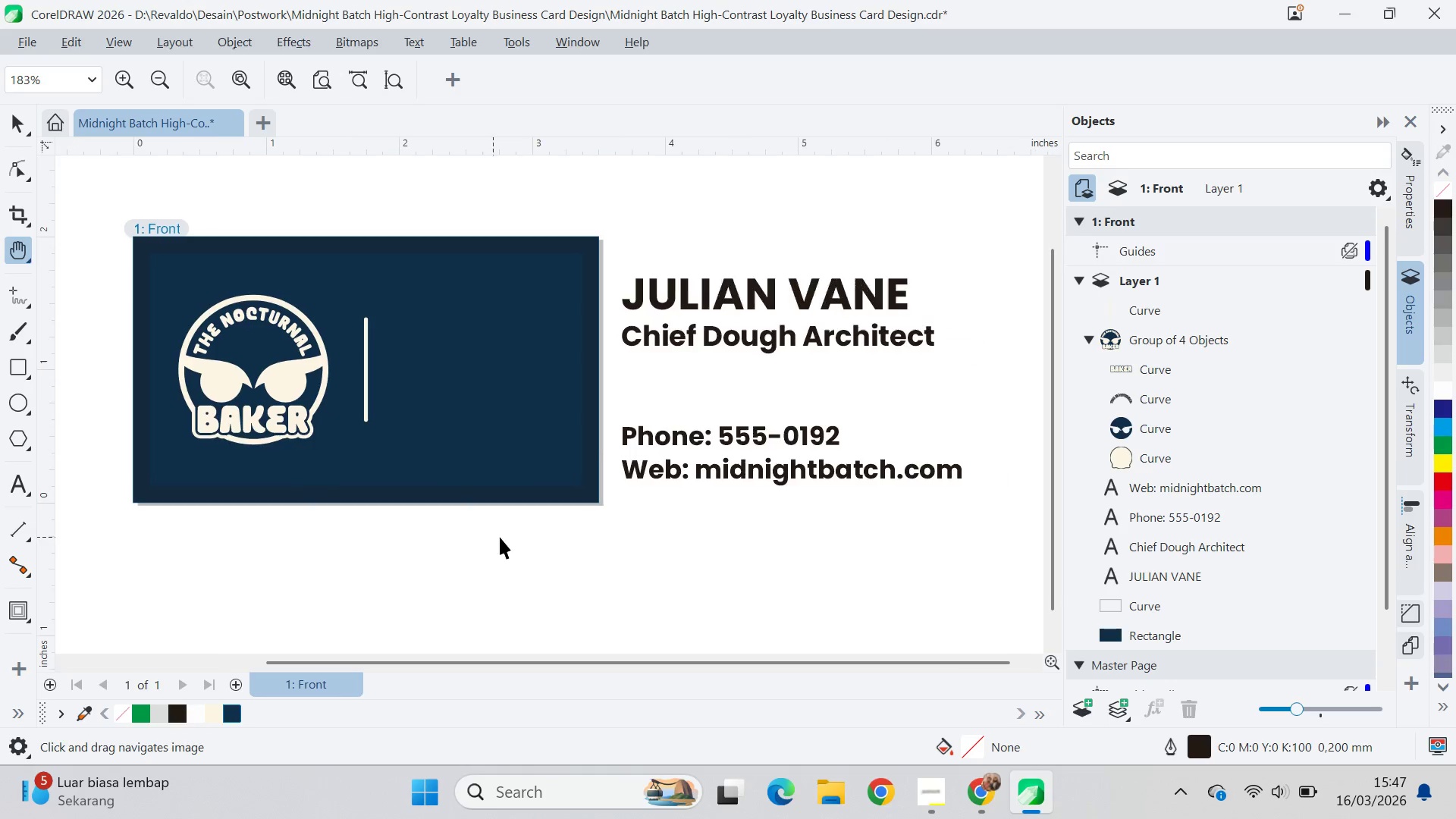 
scroll: coordinate [576, 613], scroll_direction: down, amount: 5.0
 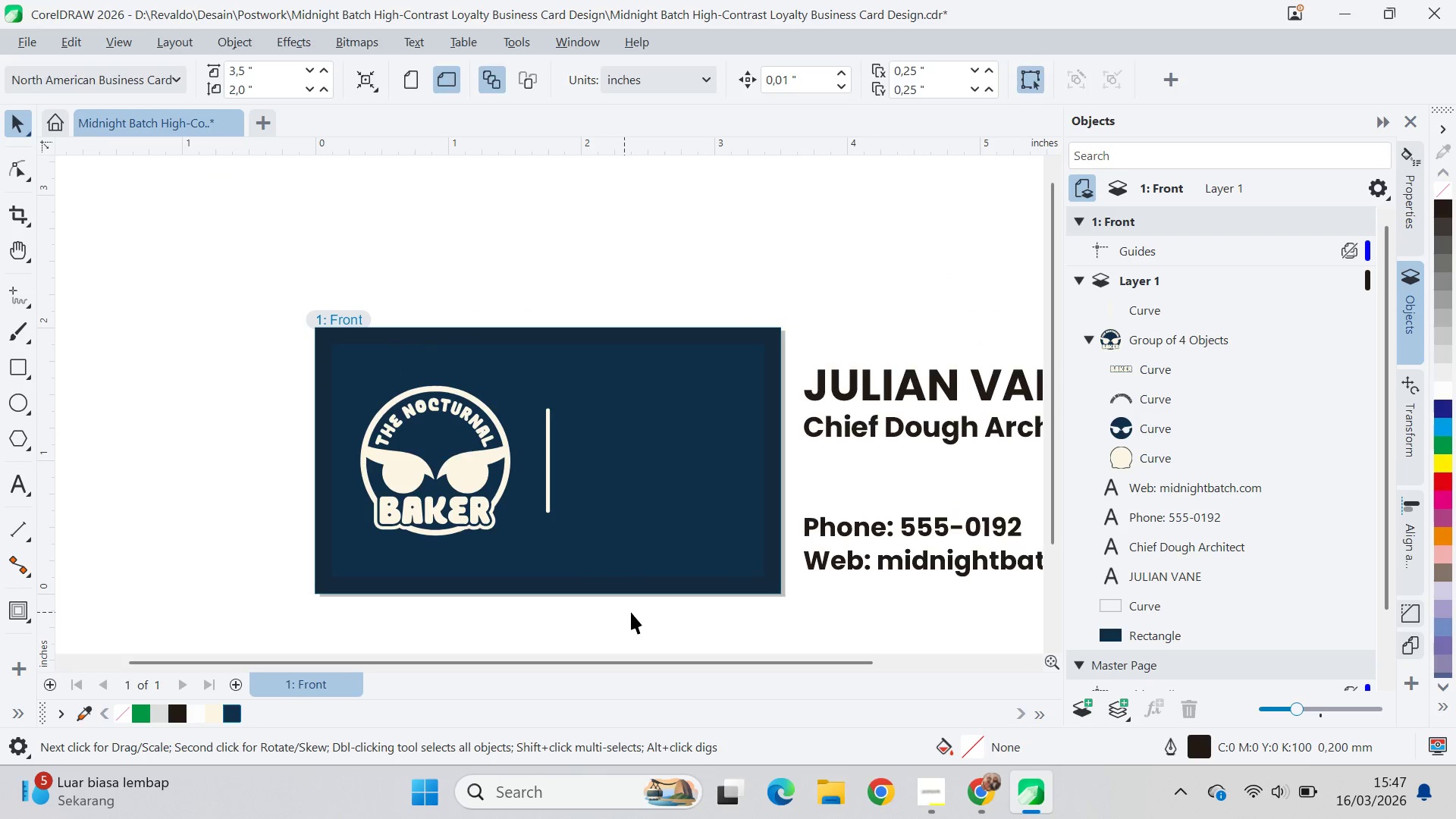 
key(V)
 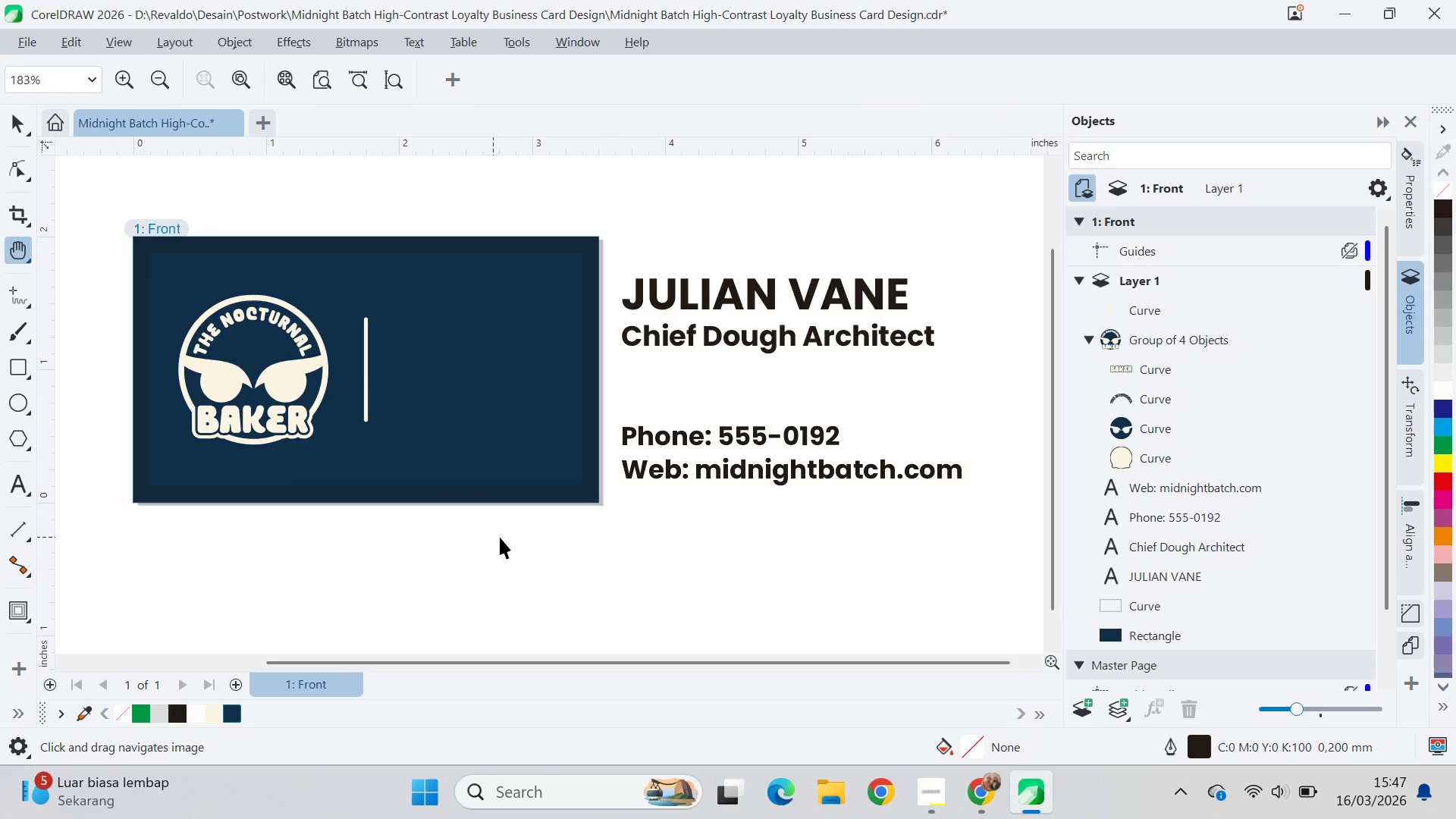 
left_click_drag(start_coordinate=[611, 554], to_coordinate=[667, 528])
 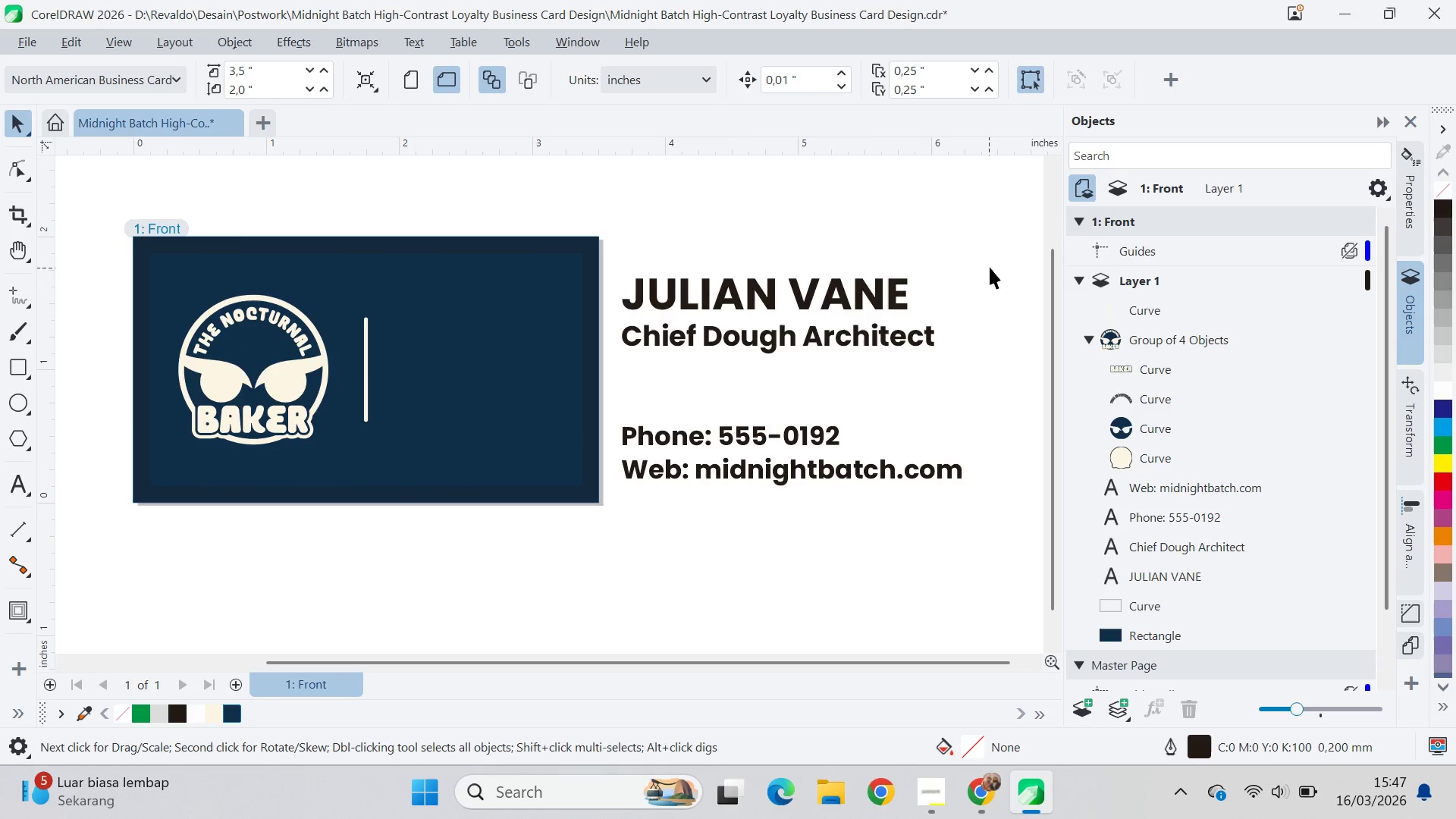 
left_click_drag(start_coordinate=[990, 267], to_coordinate=[589, 552])
 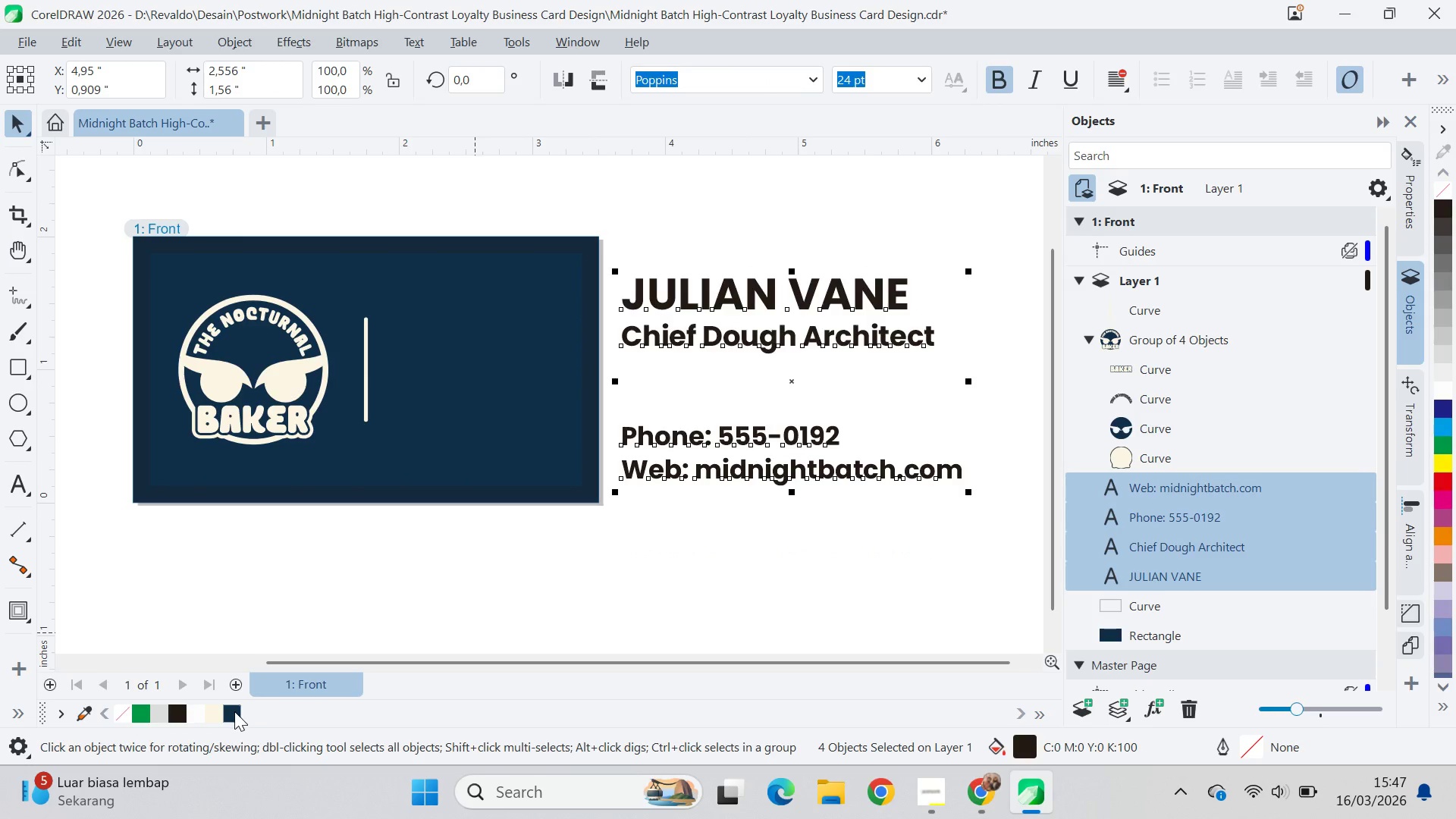 
left_click([229, 713])
 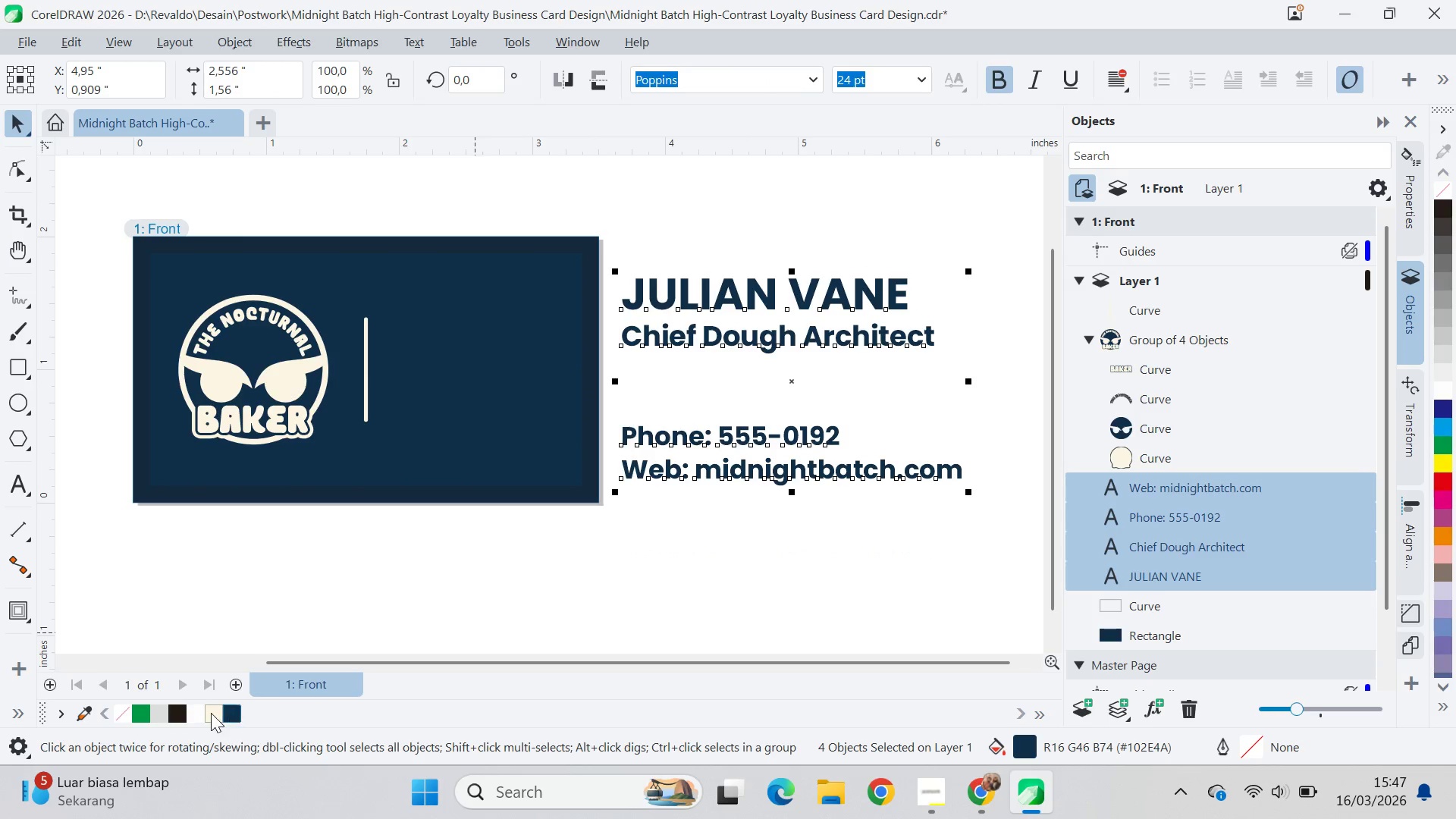 
left_click([211, 712])
 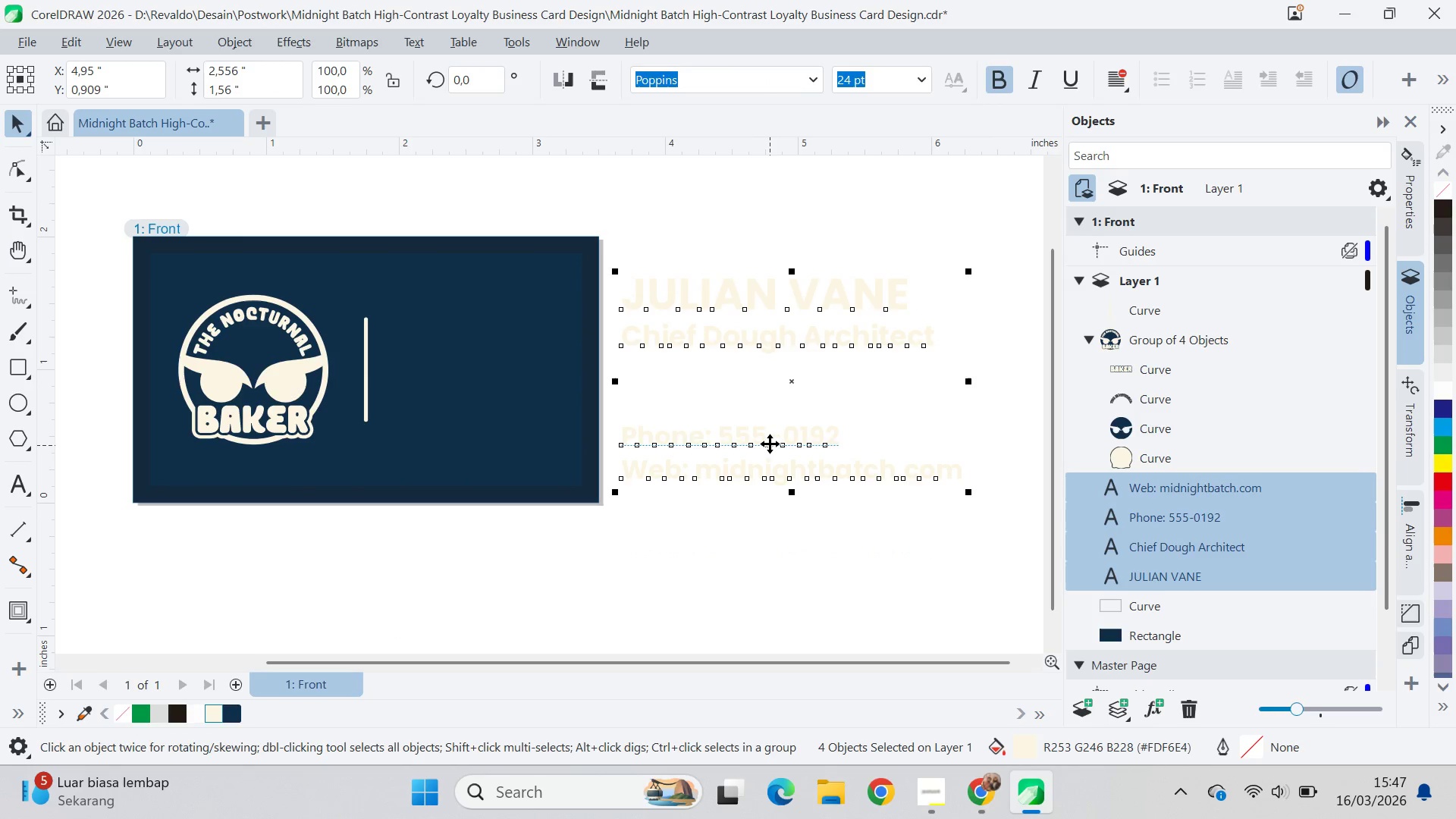 
left_click_drag(start_coordinate=[770, 444], to_coordinate=[550, 482])
 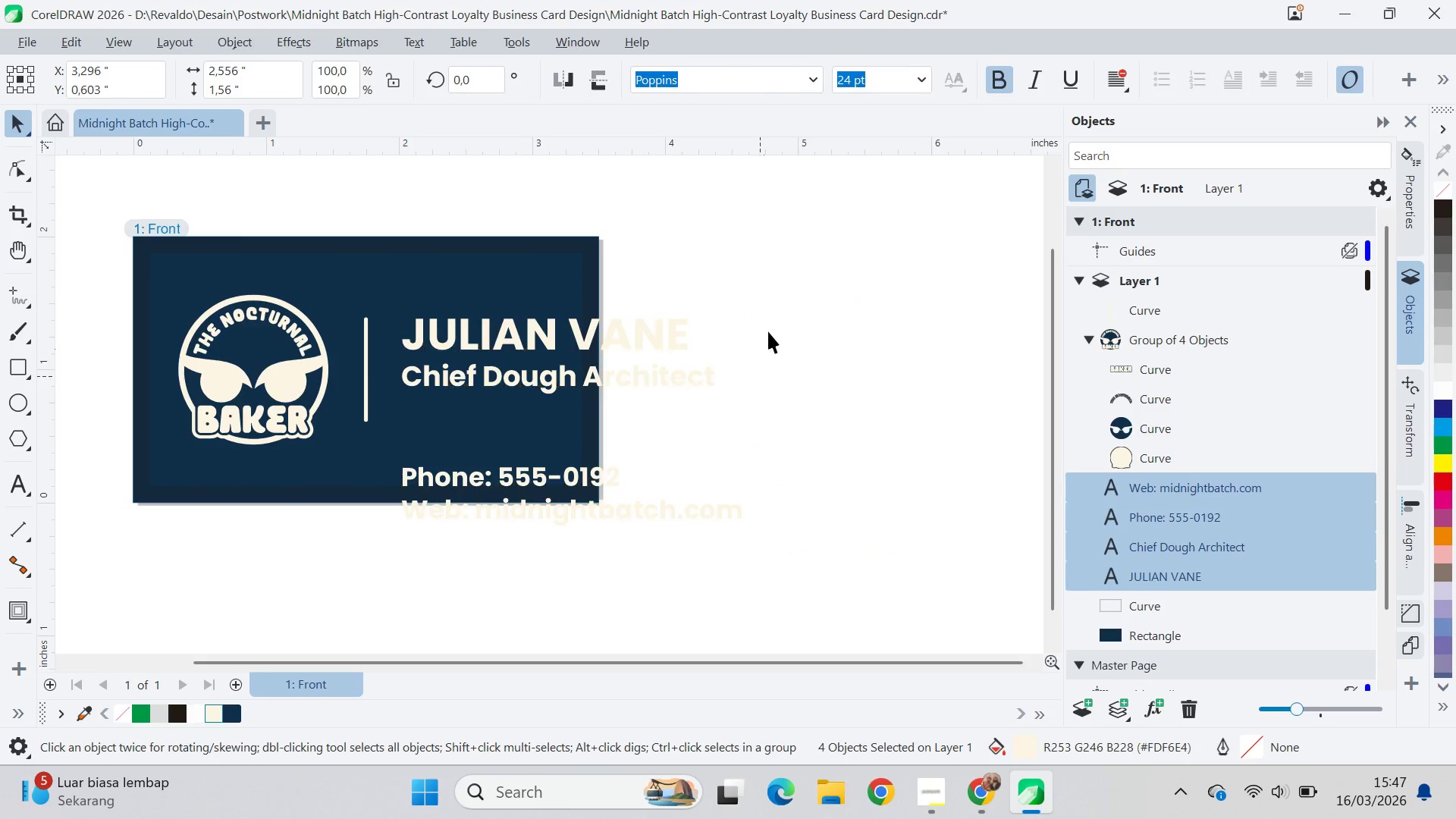 
left_click_drag(start_coordinate=[780, 291], to_coordinate=[397, 409])
 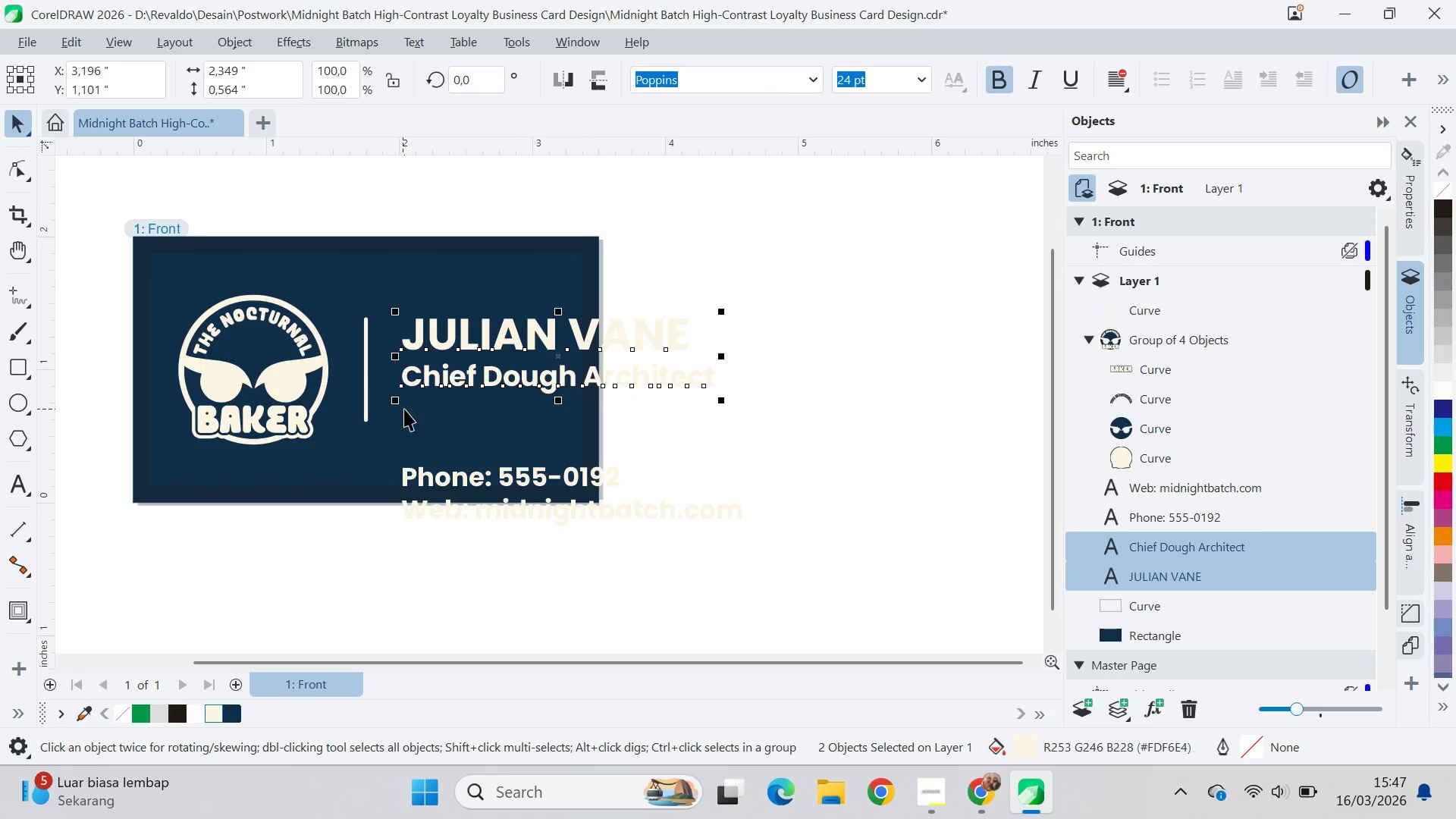 
key(Control+G)
 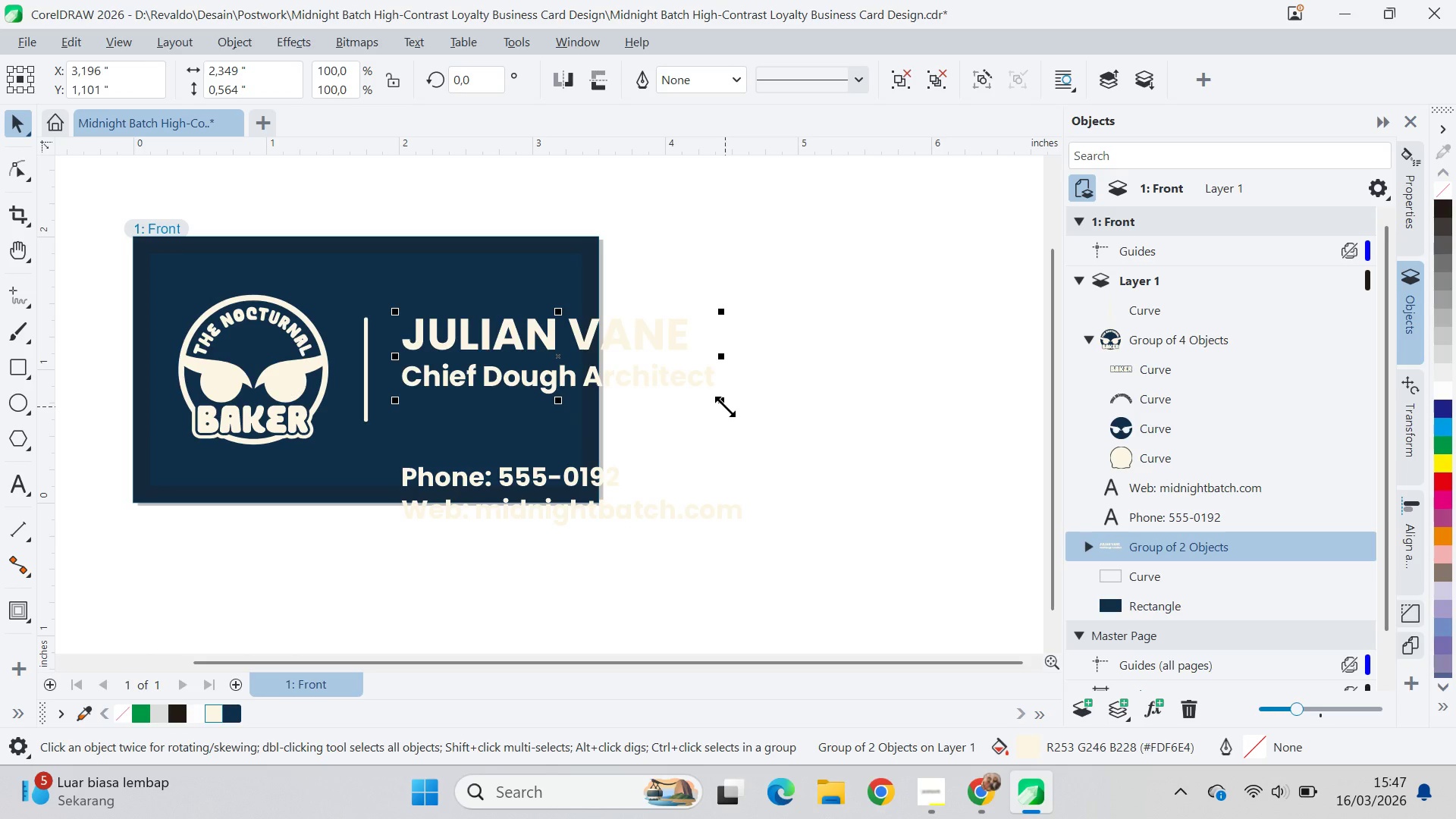 
hold_key(key=ShiftLeft, duration=1.03)
left_click([607, 480])
 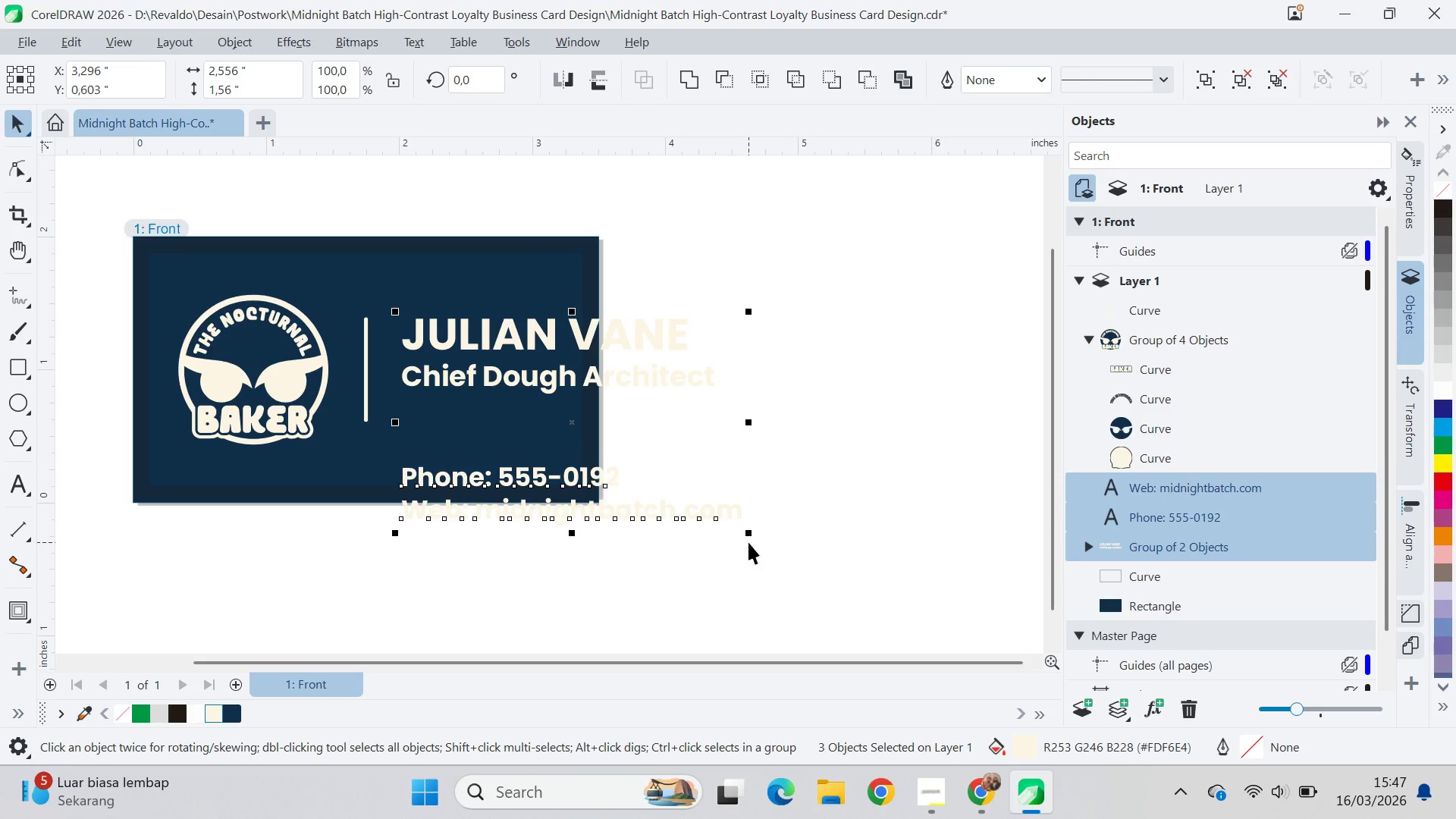 
key(Control+G)
 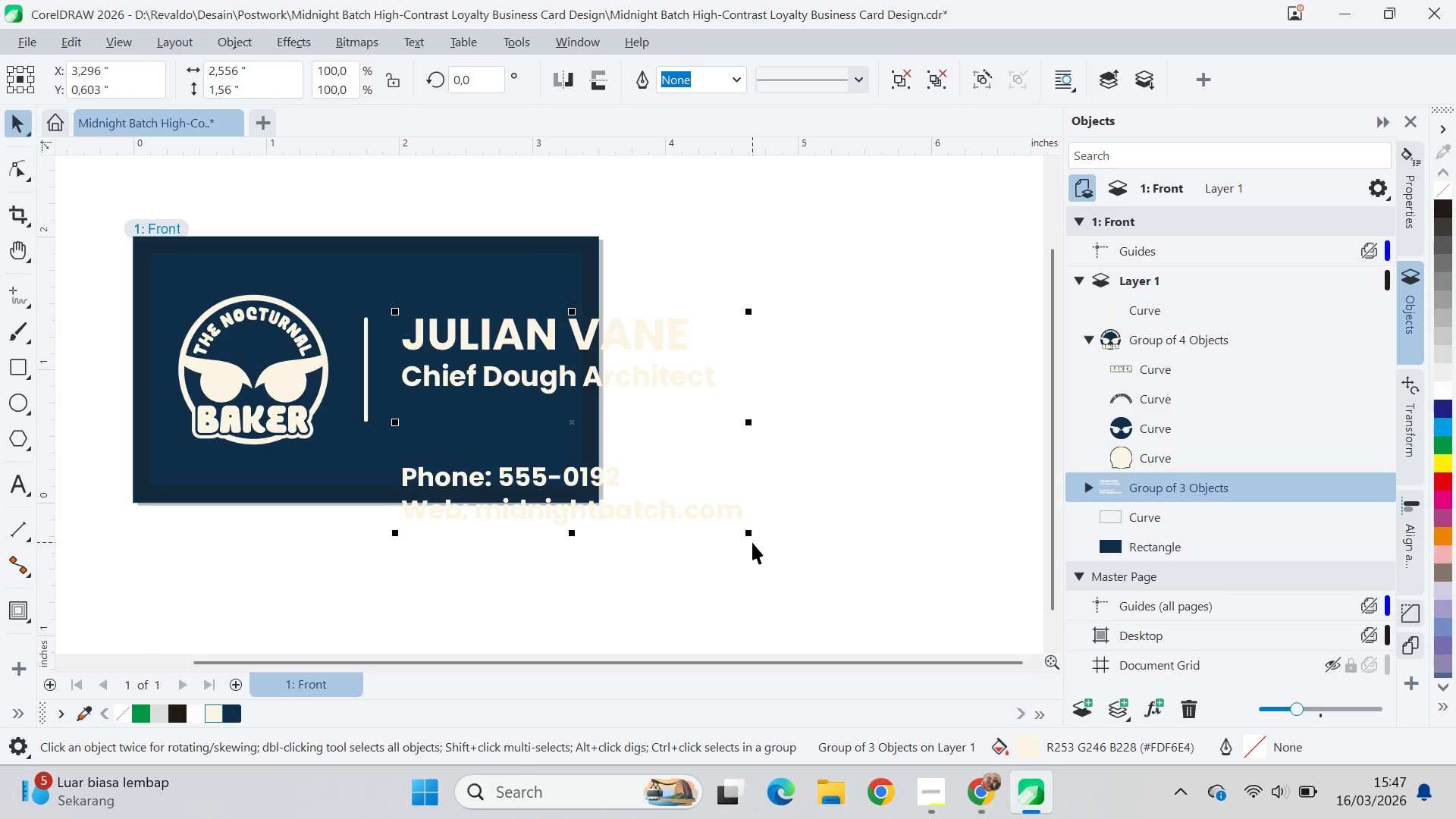 
hold_key(key=ShiftLeft, duration=1.52)
left_click_drag(start_coordinate=[755, 540], to_coordinate=[669, 491])
 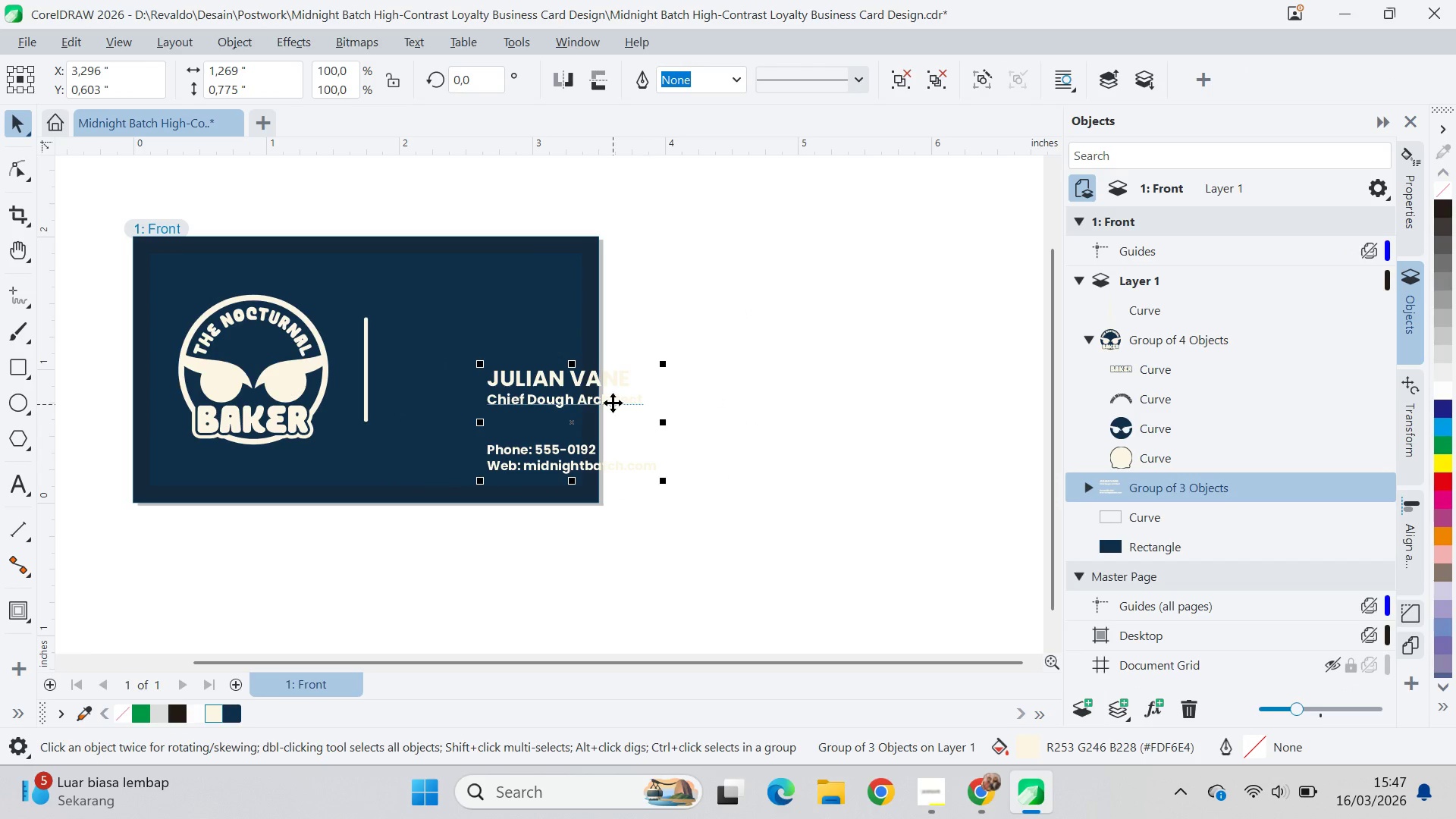 
key(Shift+ShiftLeft)
 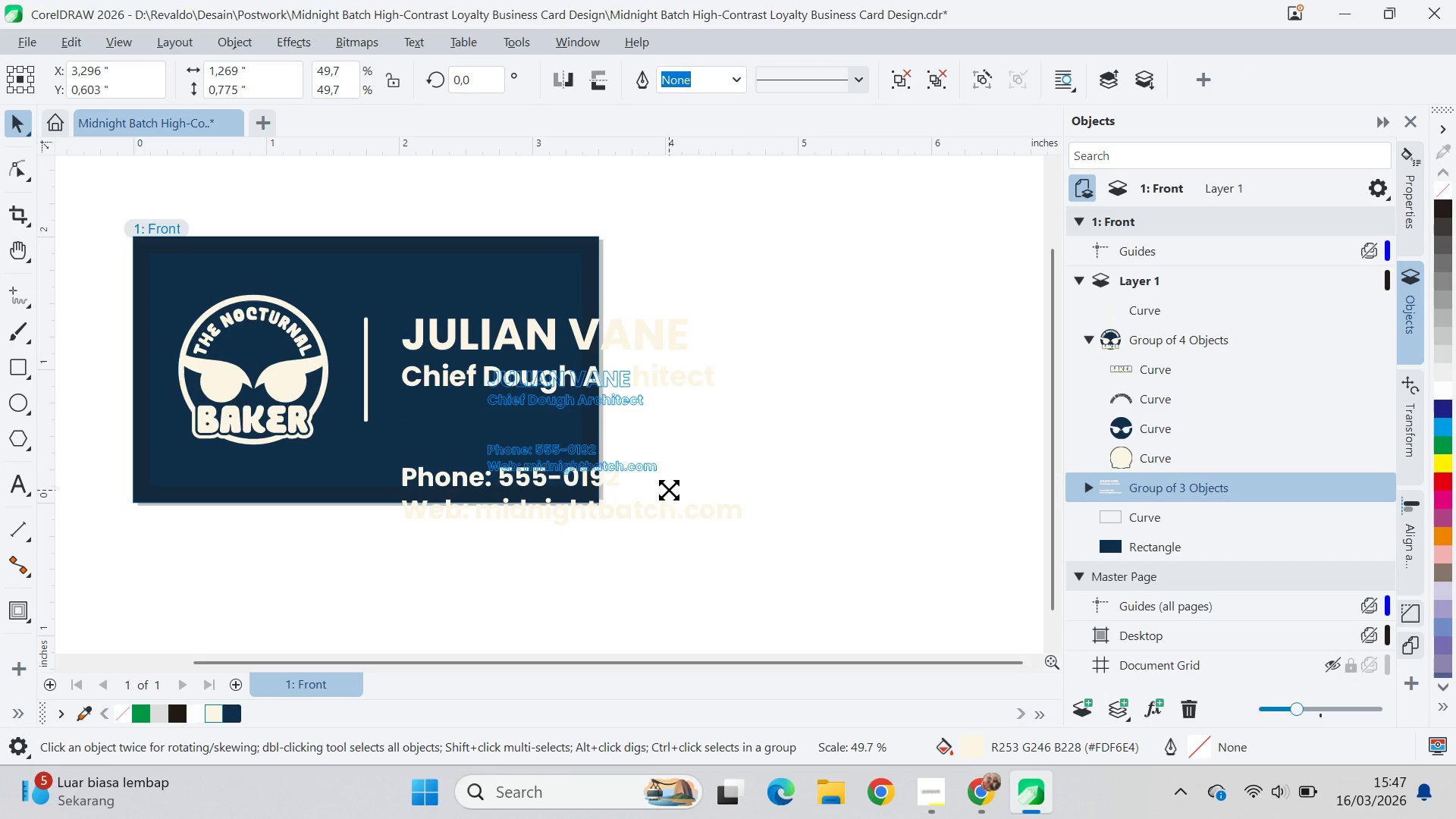 
key(Shift+ShiftLeft)
 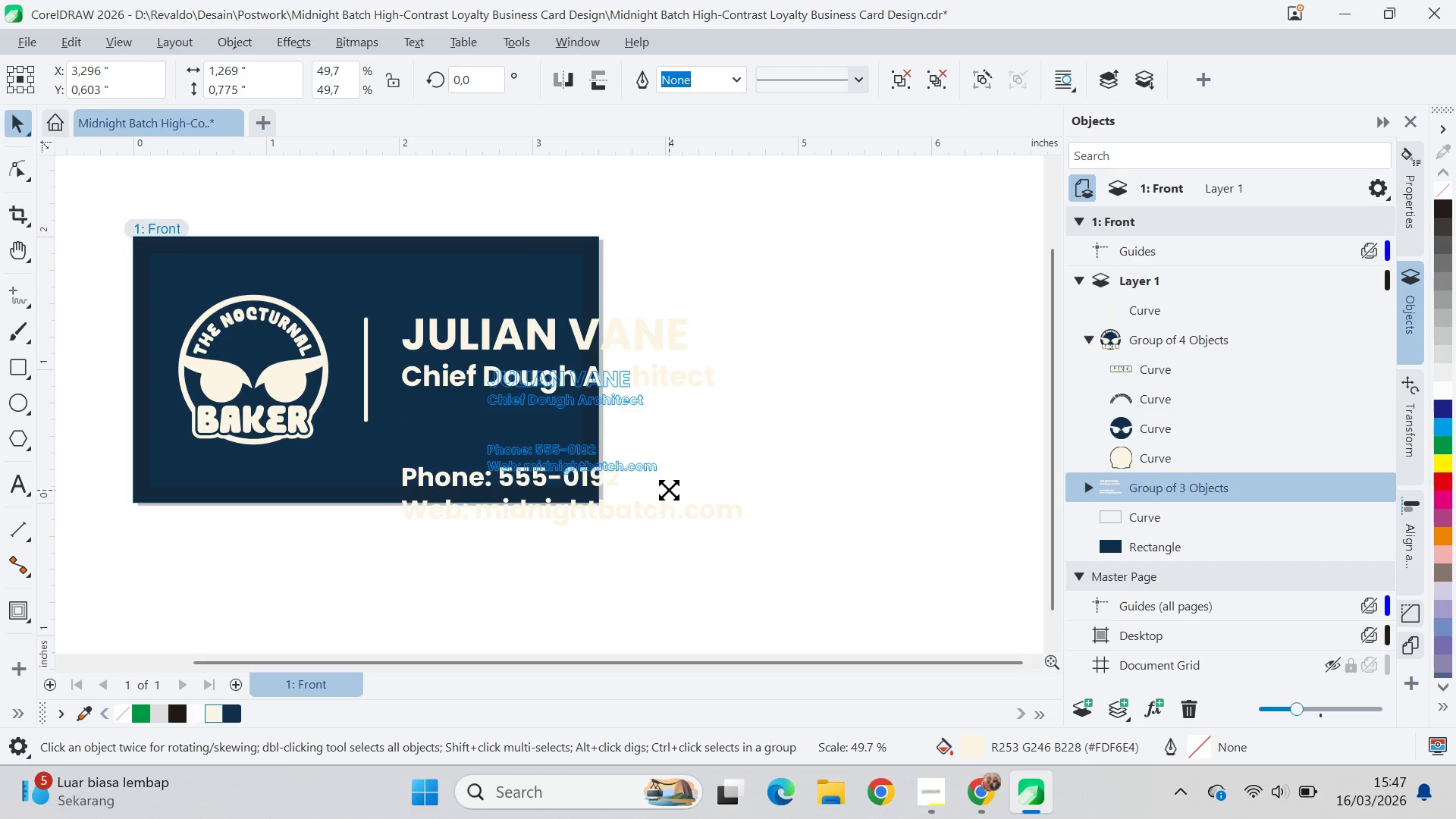 
key(Shift+ShiftLeft)
 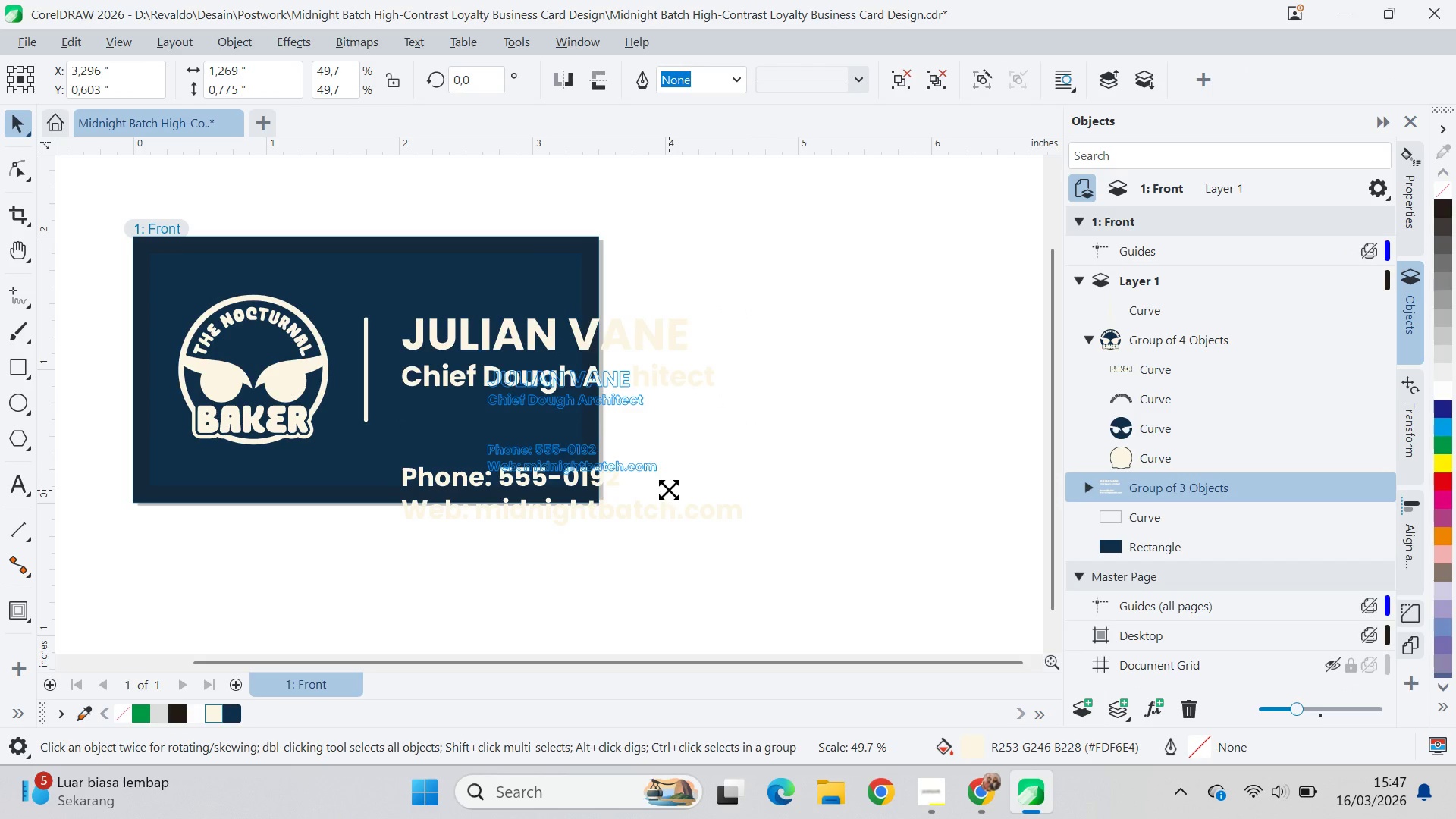 
key(Shift+ShiftLeft)
 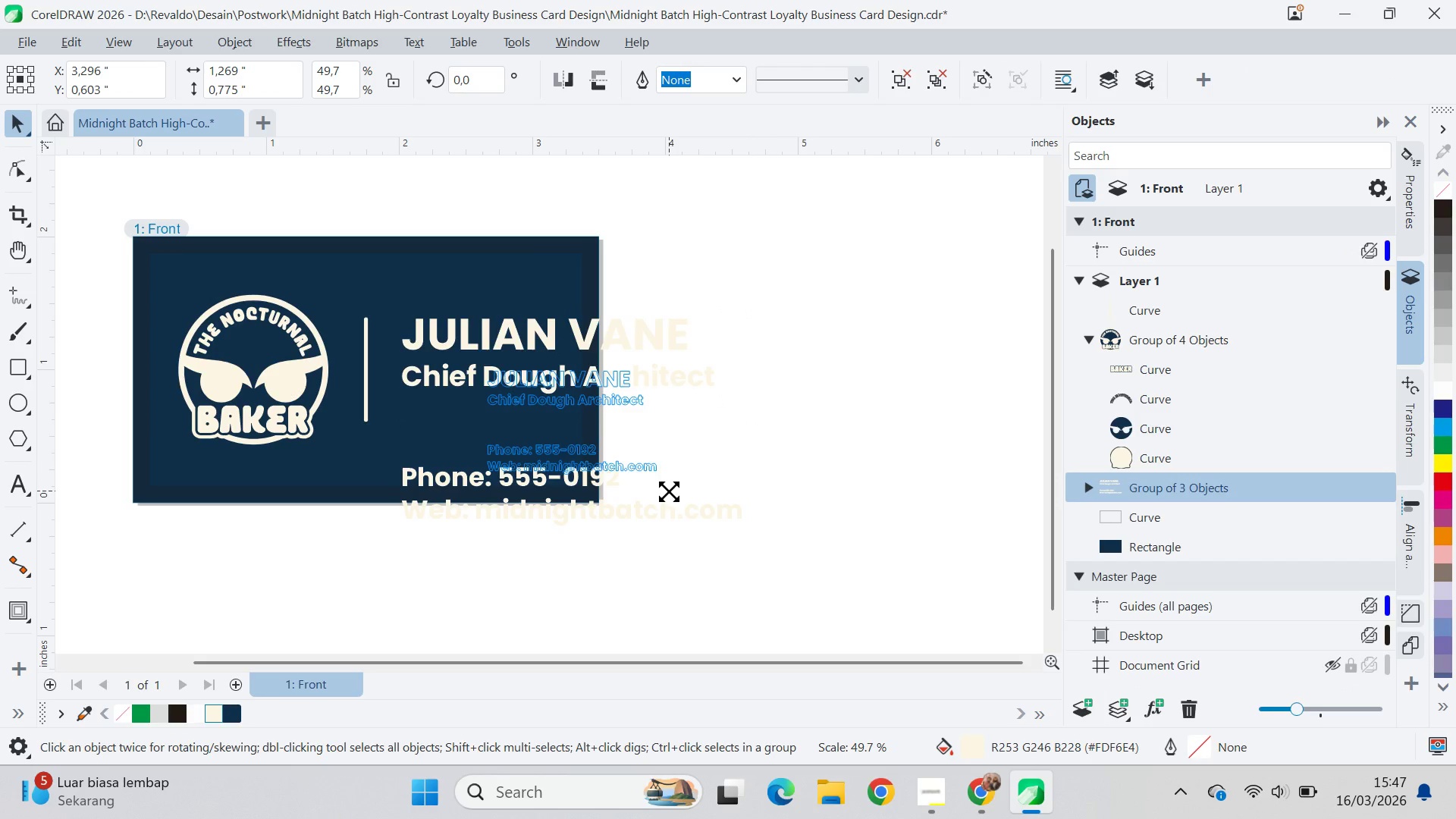 
key(Shift+ShiftLeft)
 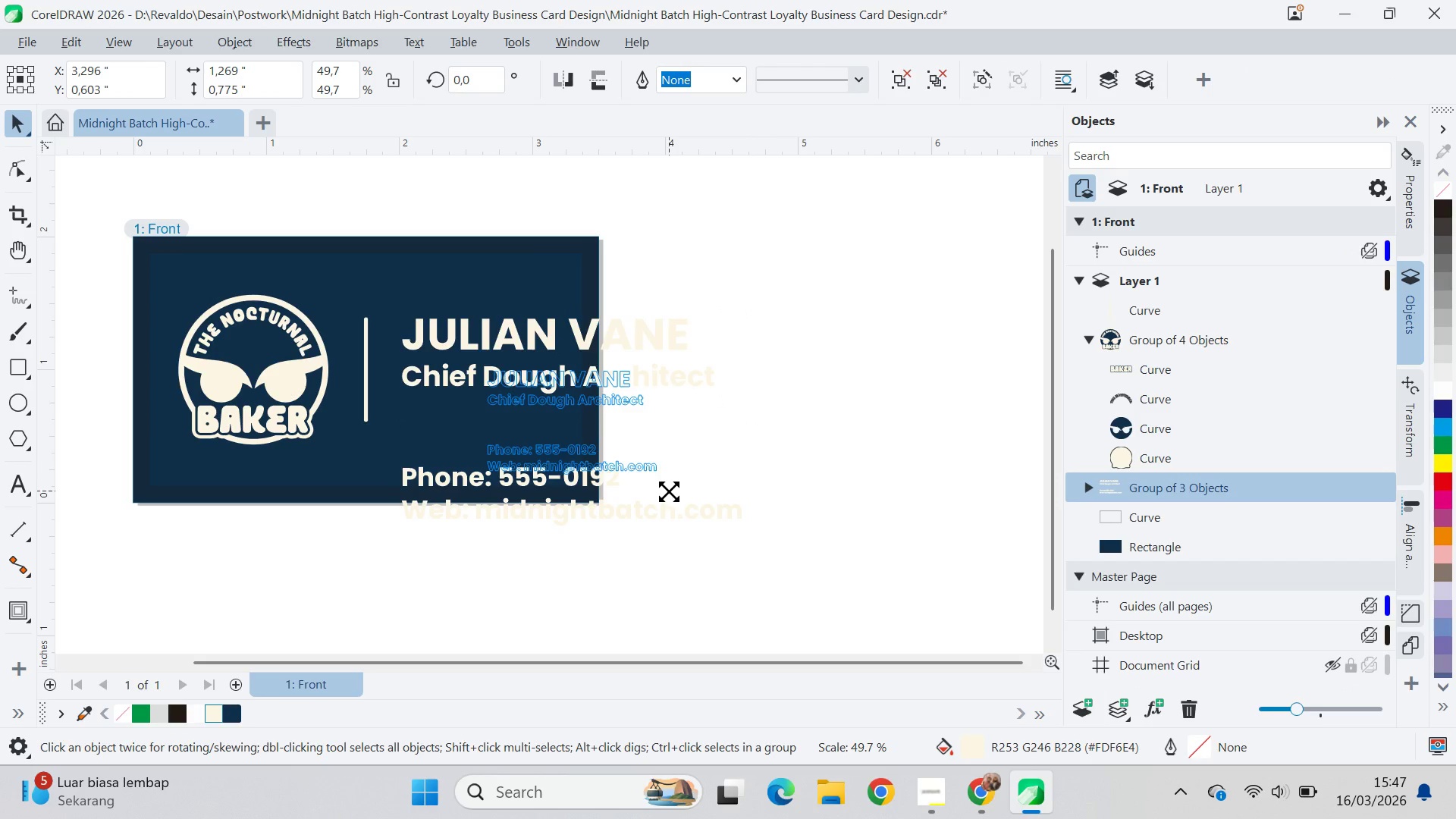 
key(Shift+ShiftLeft)
 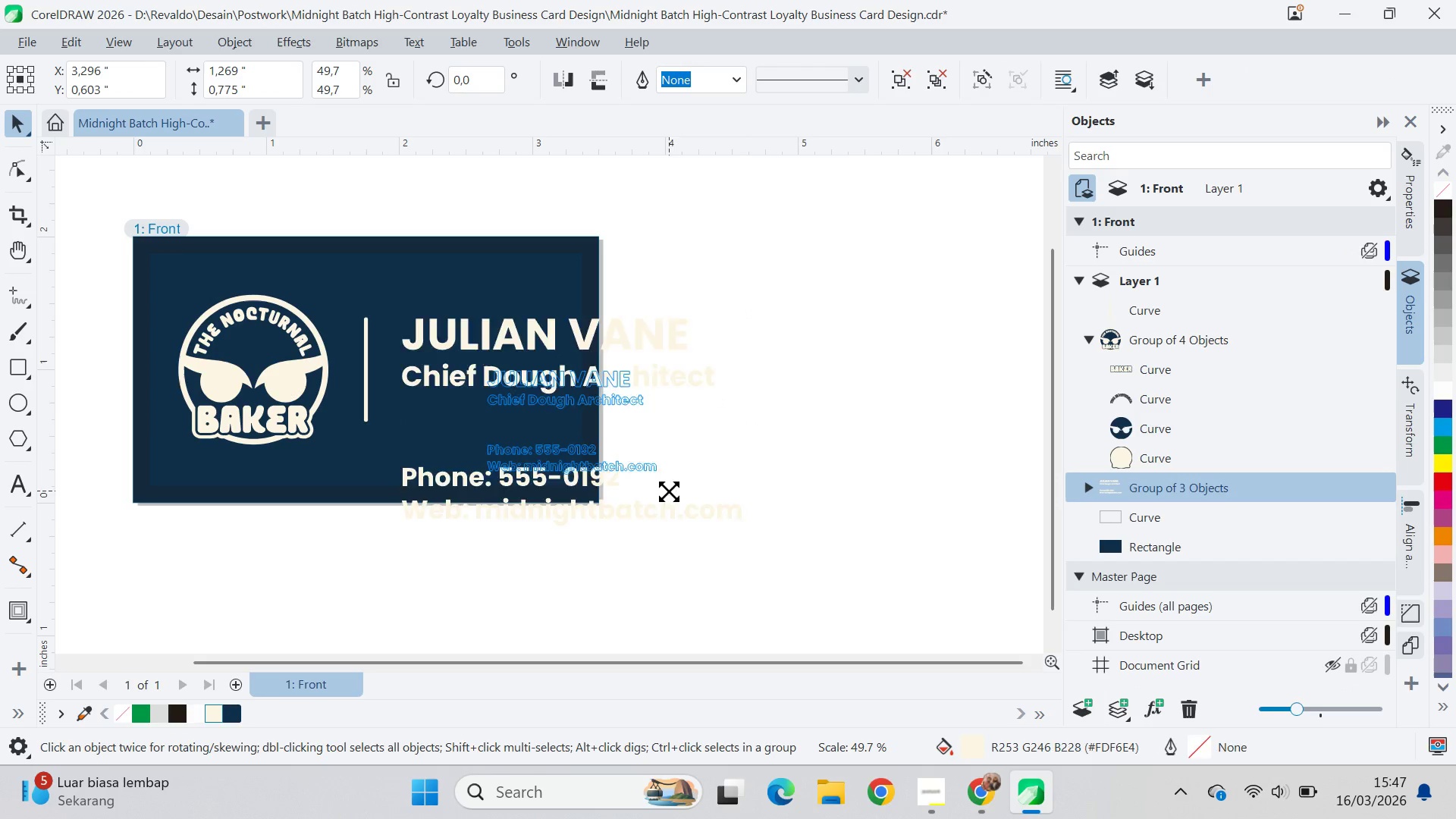 
key(Shift+ShiftLeft)
 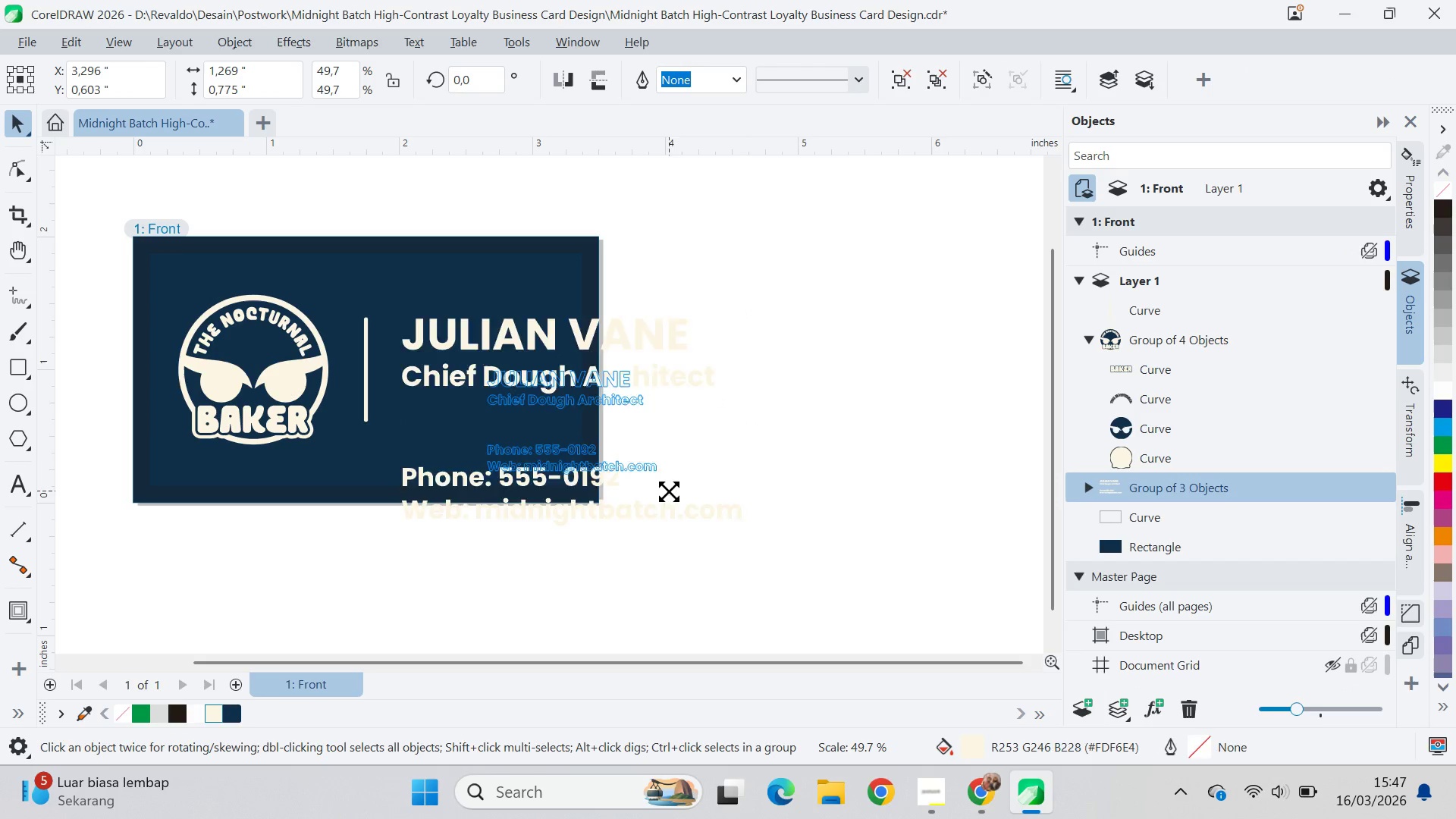 
key(Shift+ShiftLeft)
 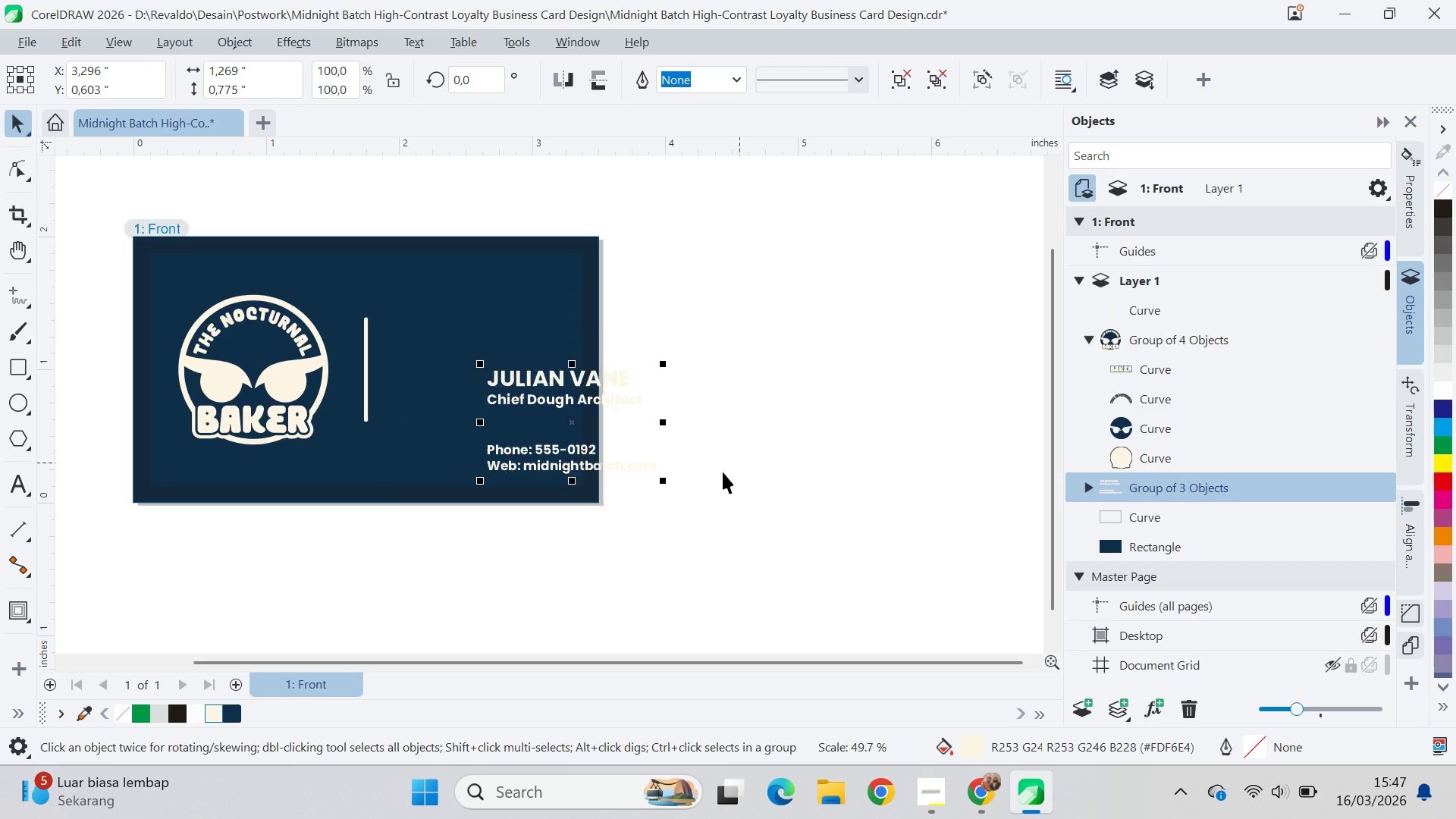 
key(Shift+ShiftLeft)
 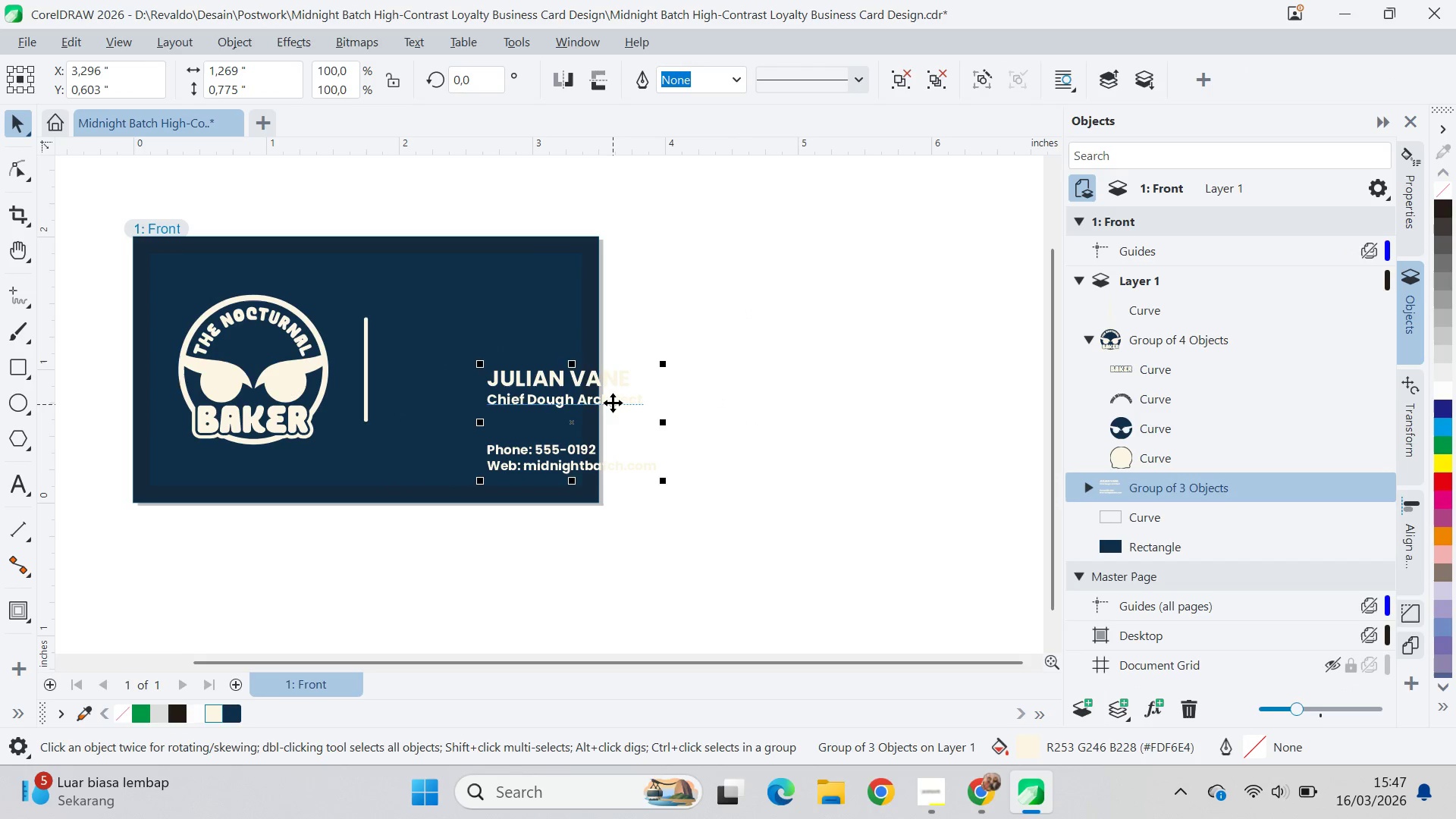 
left_click_drag(start_coordinate=[612, 403], to_coordinate=[519, 350])
 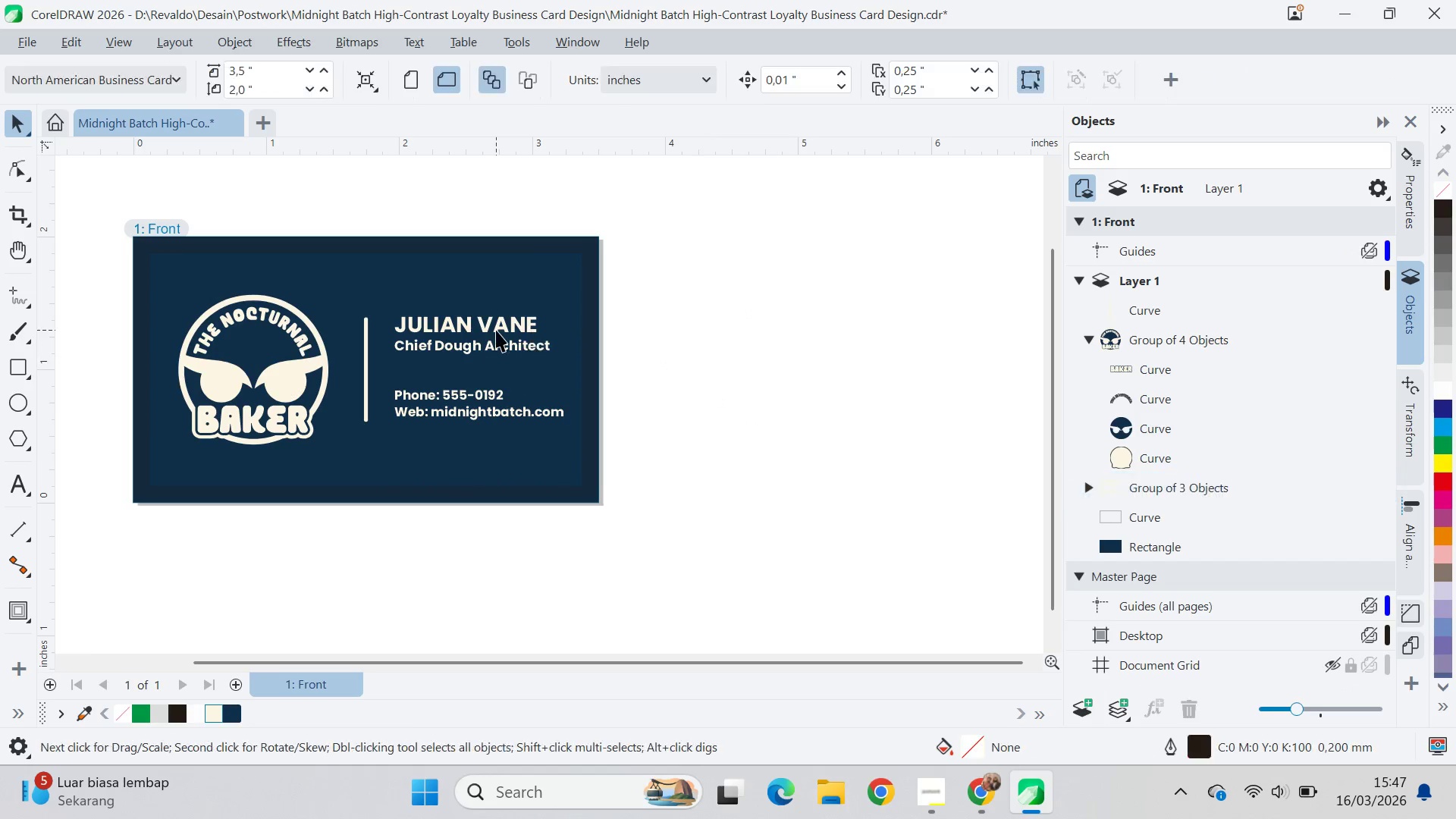 
double_click([495, 330])
 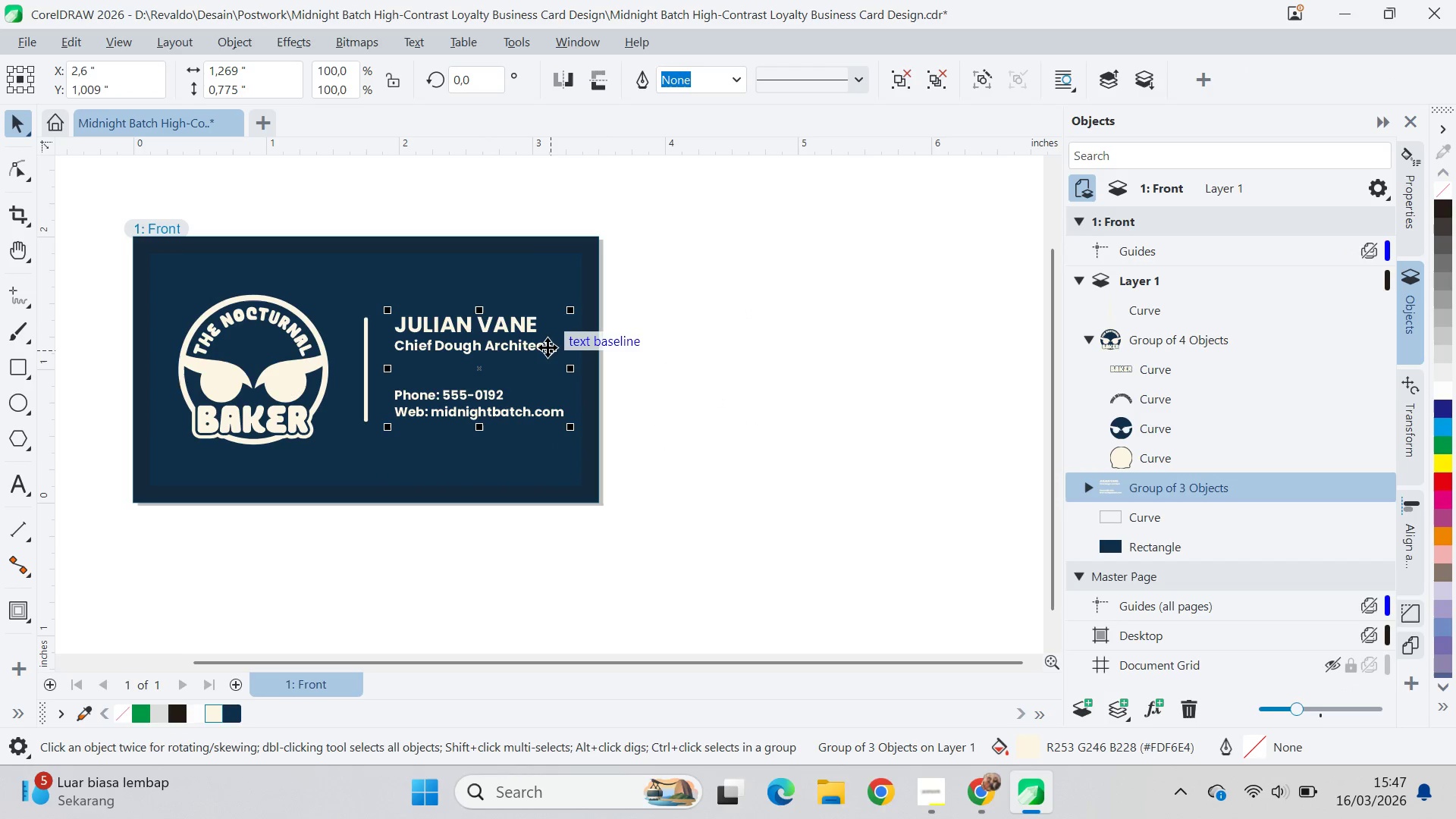 
key(Control+U)
 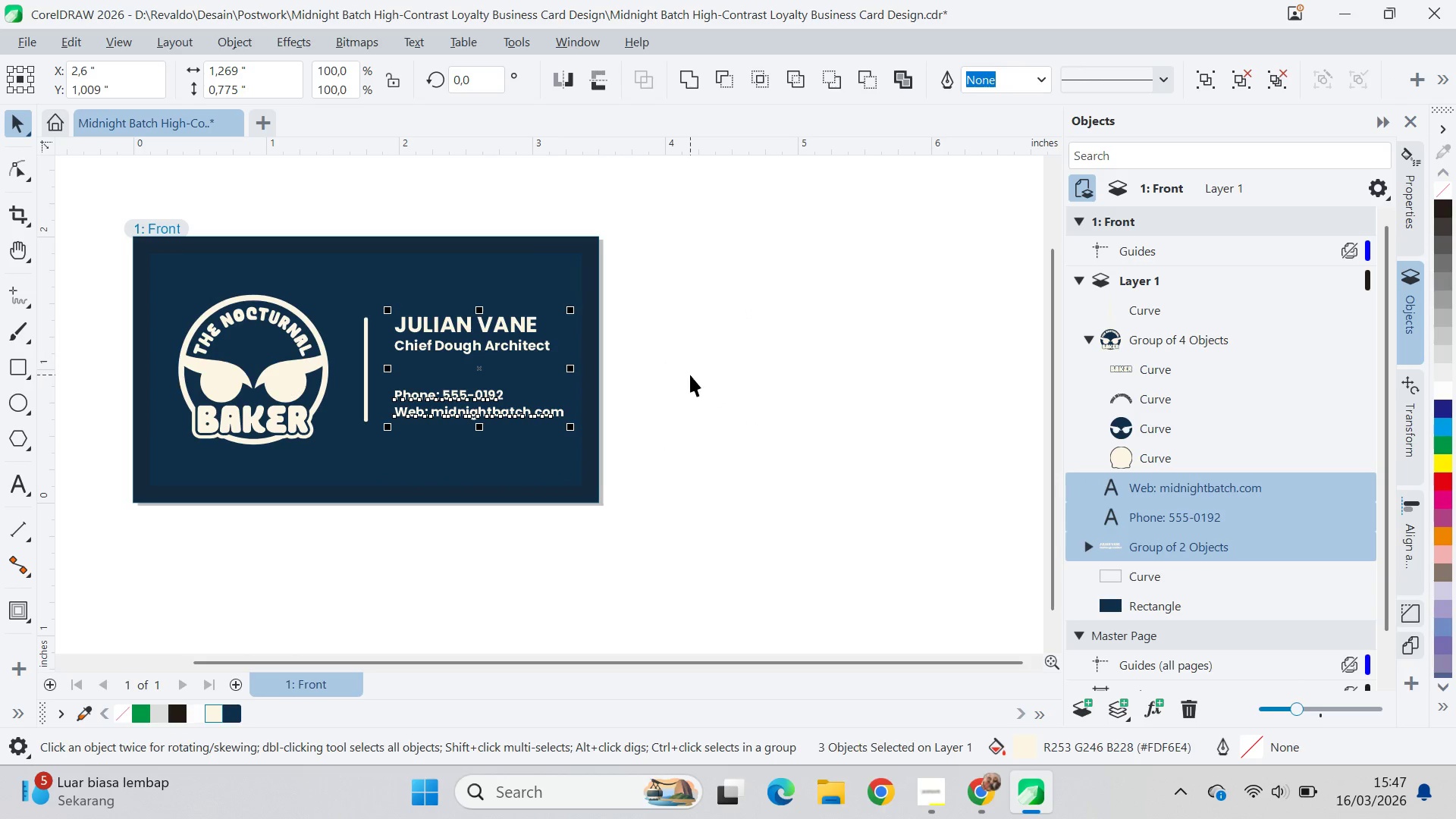 
left_click_drag(start_coordinate=[690, 375], to_coordinate=[683, 376])
 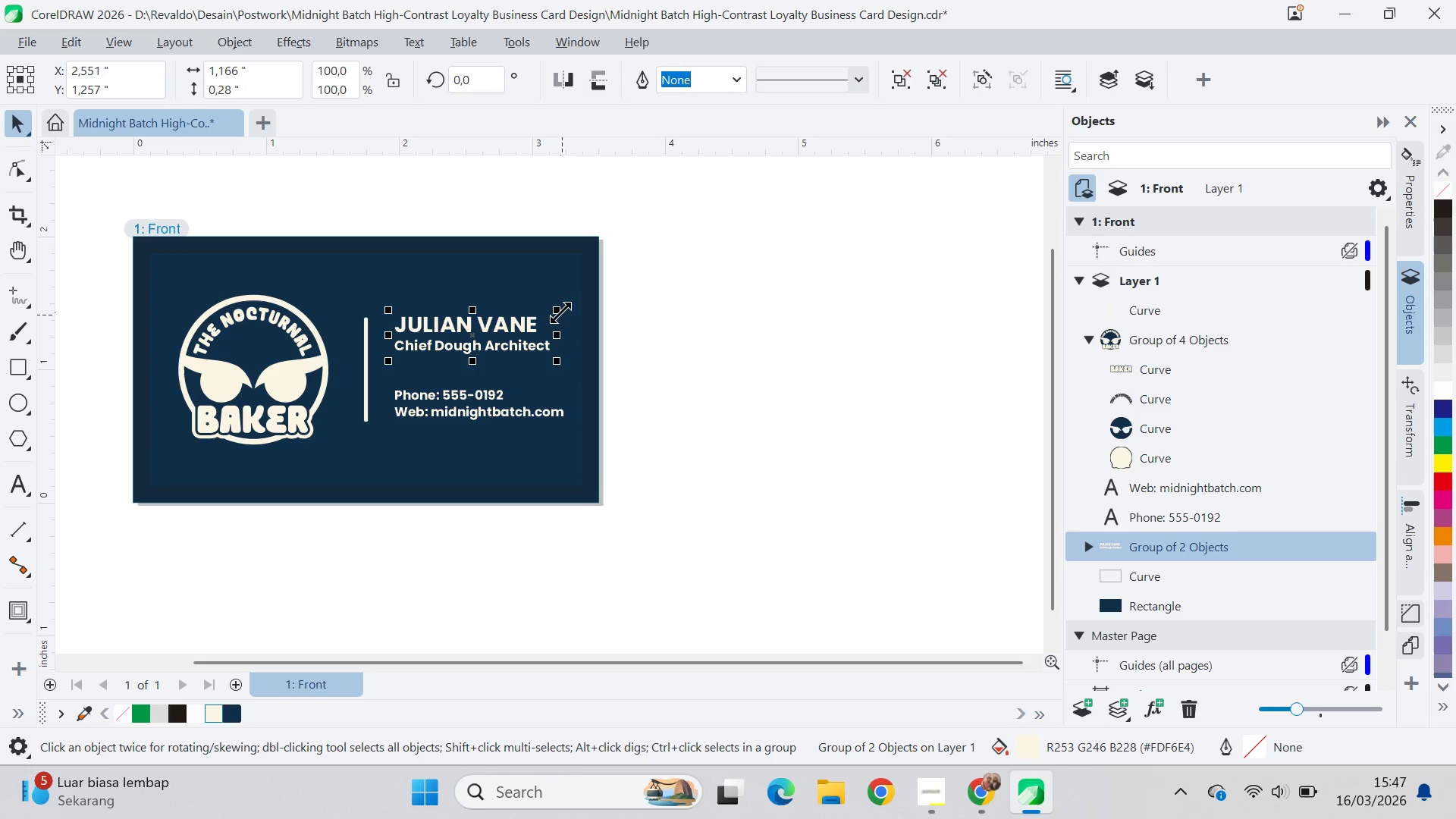 
left_click_drag(start_coordinate=[560, 311], to_coordinate=[584, 287])
 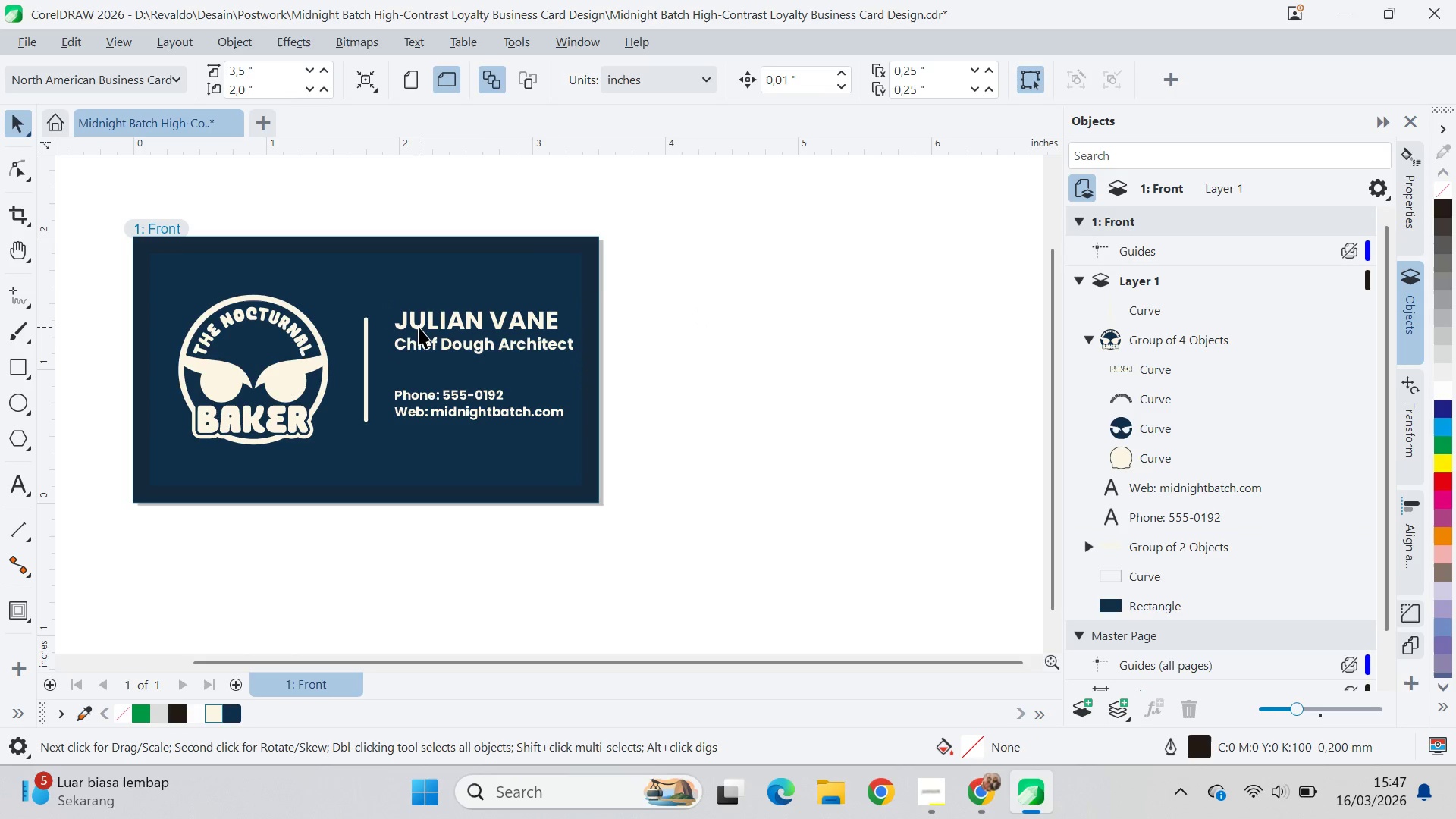 
left_click_drag(start_coordinate=[469, 328], to_coordinate=[438, 325])
 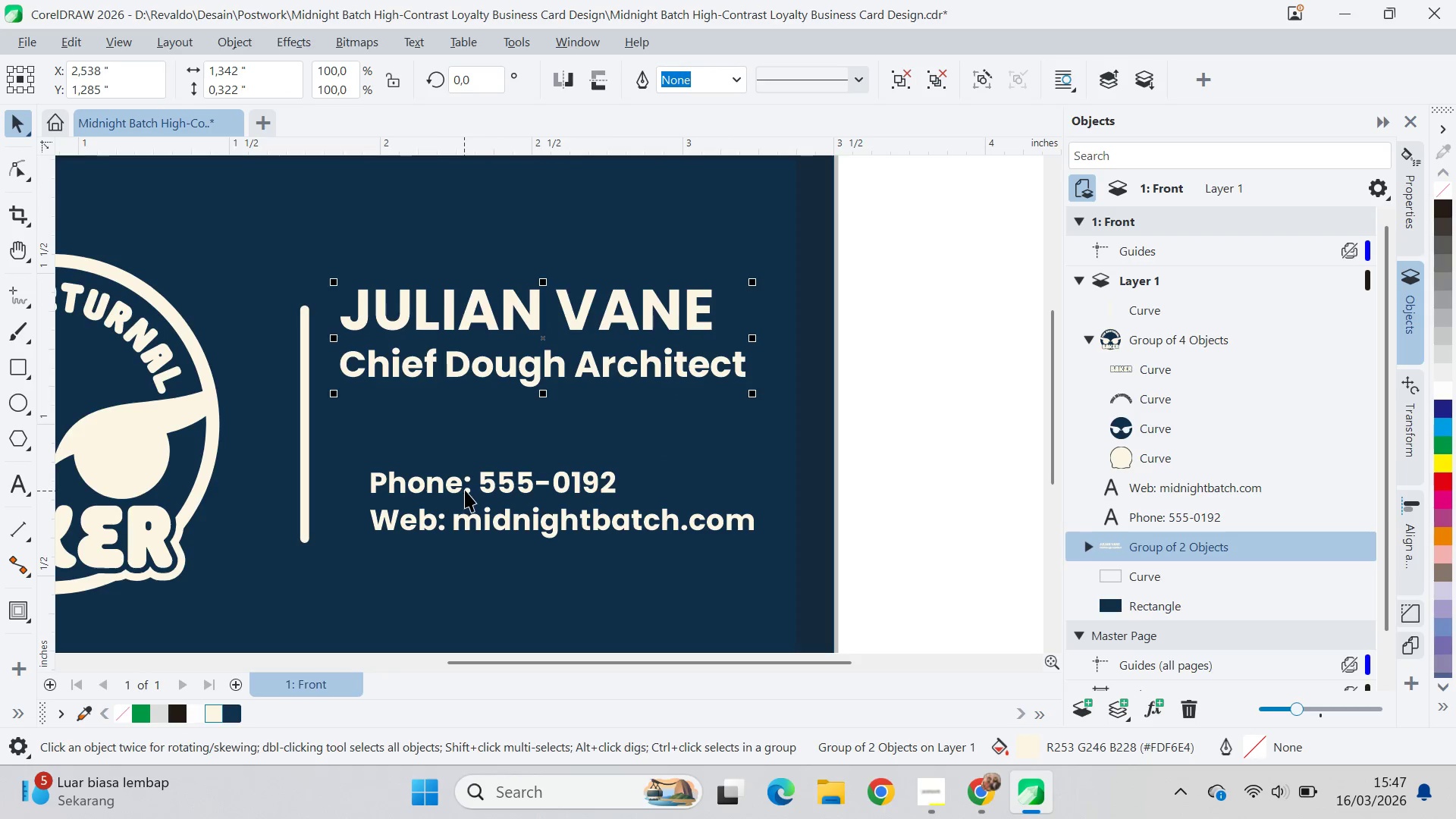 
scroll: coordinate [414, 327], scroll_direction: up, amount: 6.0
 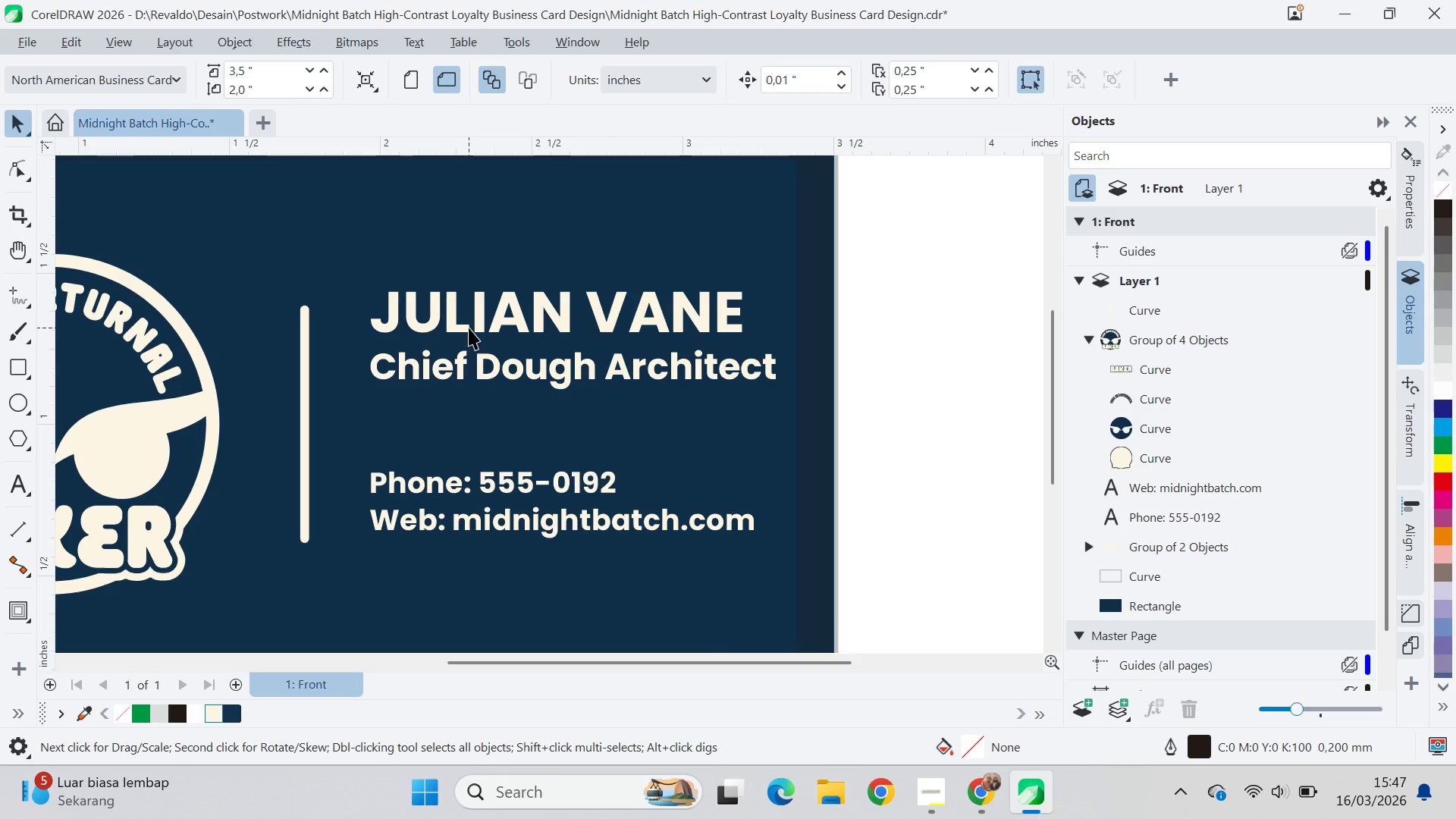 
left_click([466, 489])
 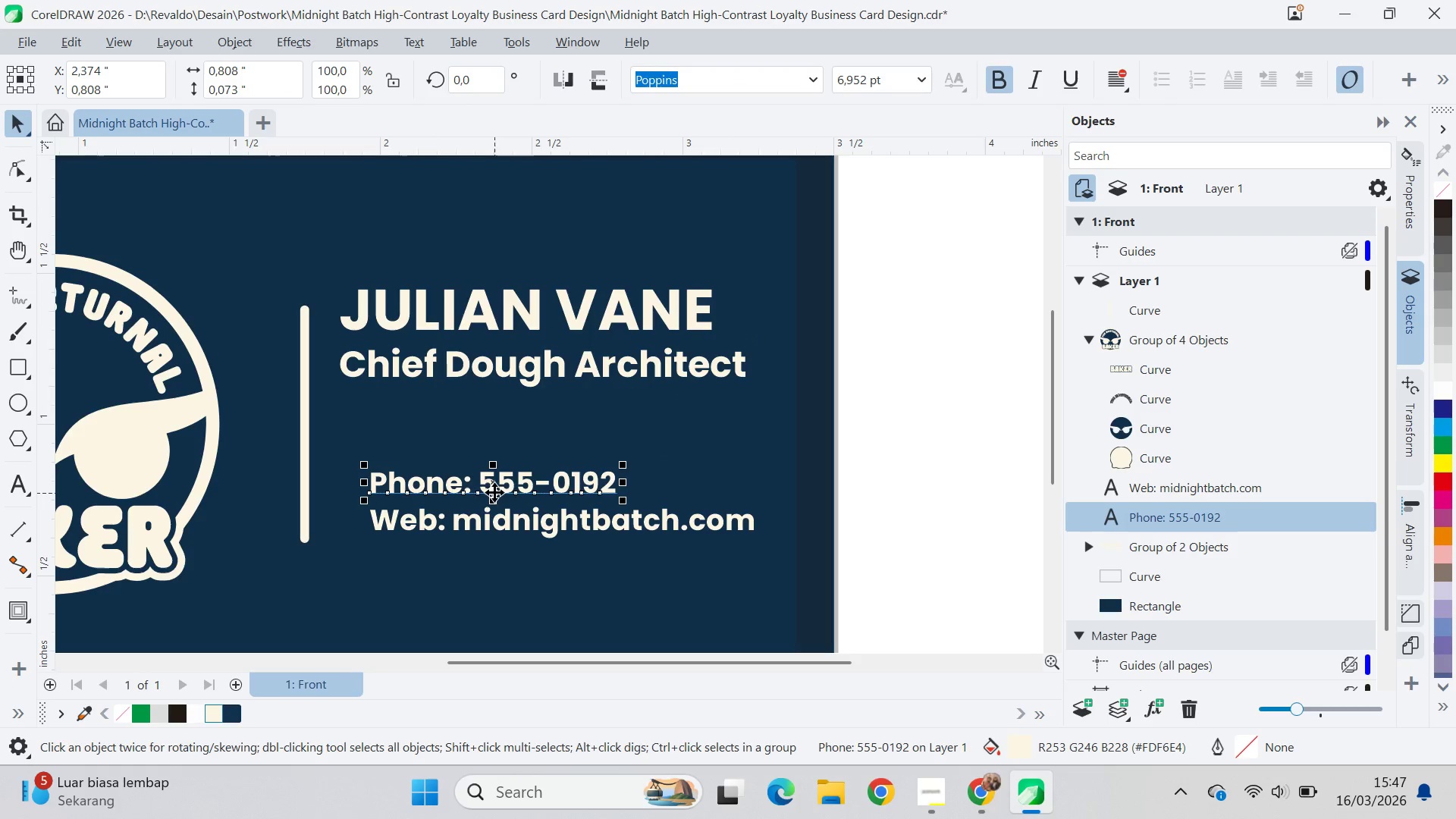 
hold_key(key=ShiftLeft, duration=0.55)
left_click([486, 522])
 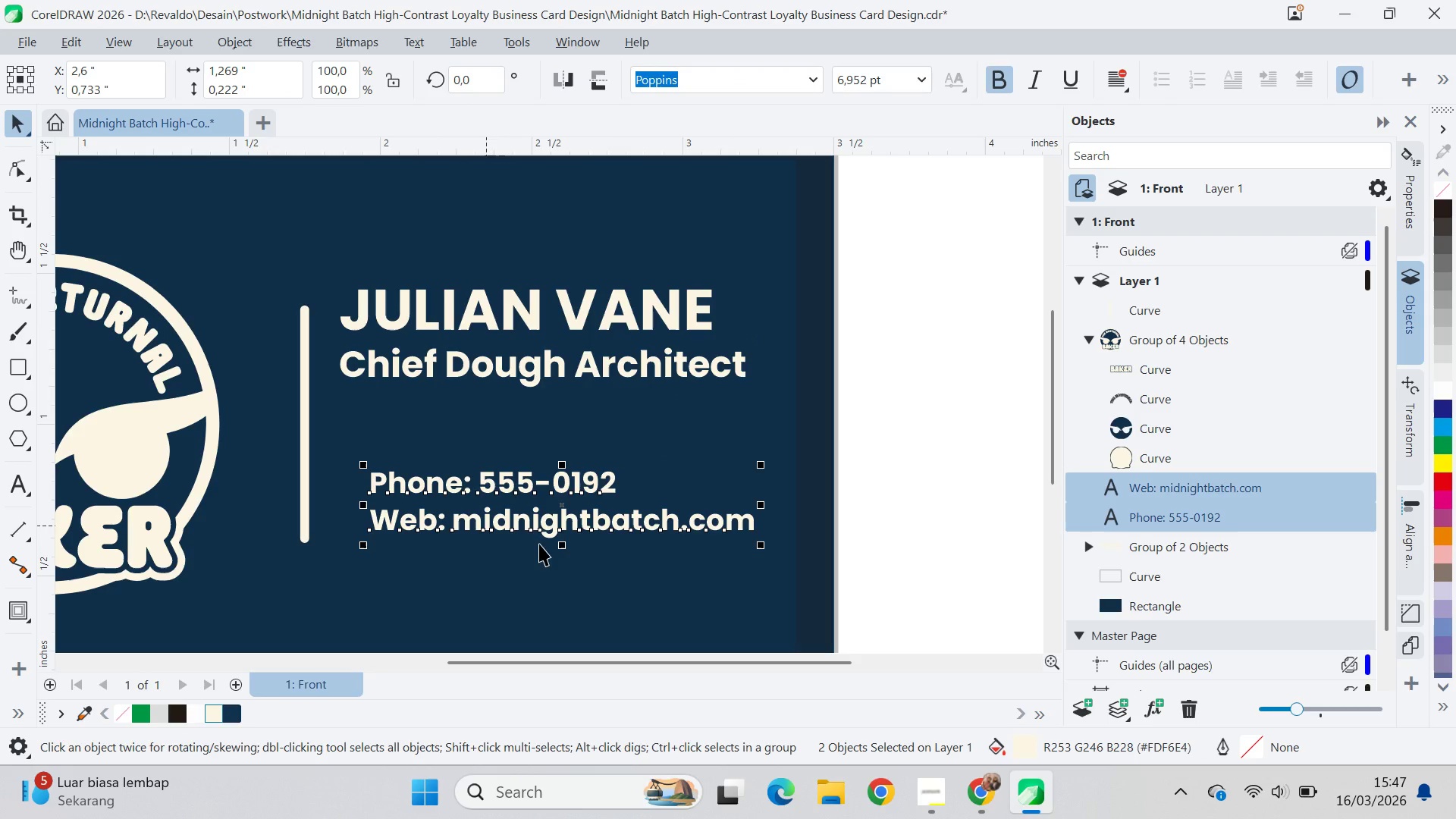 
hold_key(key=ShiftLeft, duration=4.59)
left_click_drag(start_coordinate=[544, 522], to_coordinate=[510, 479])
 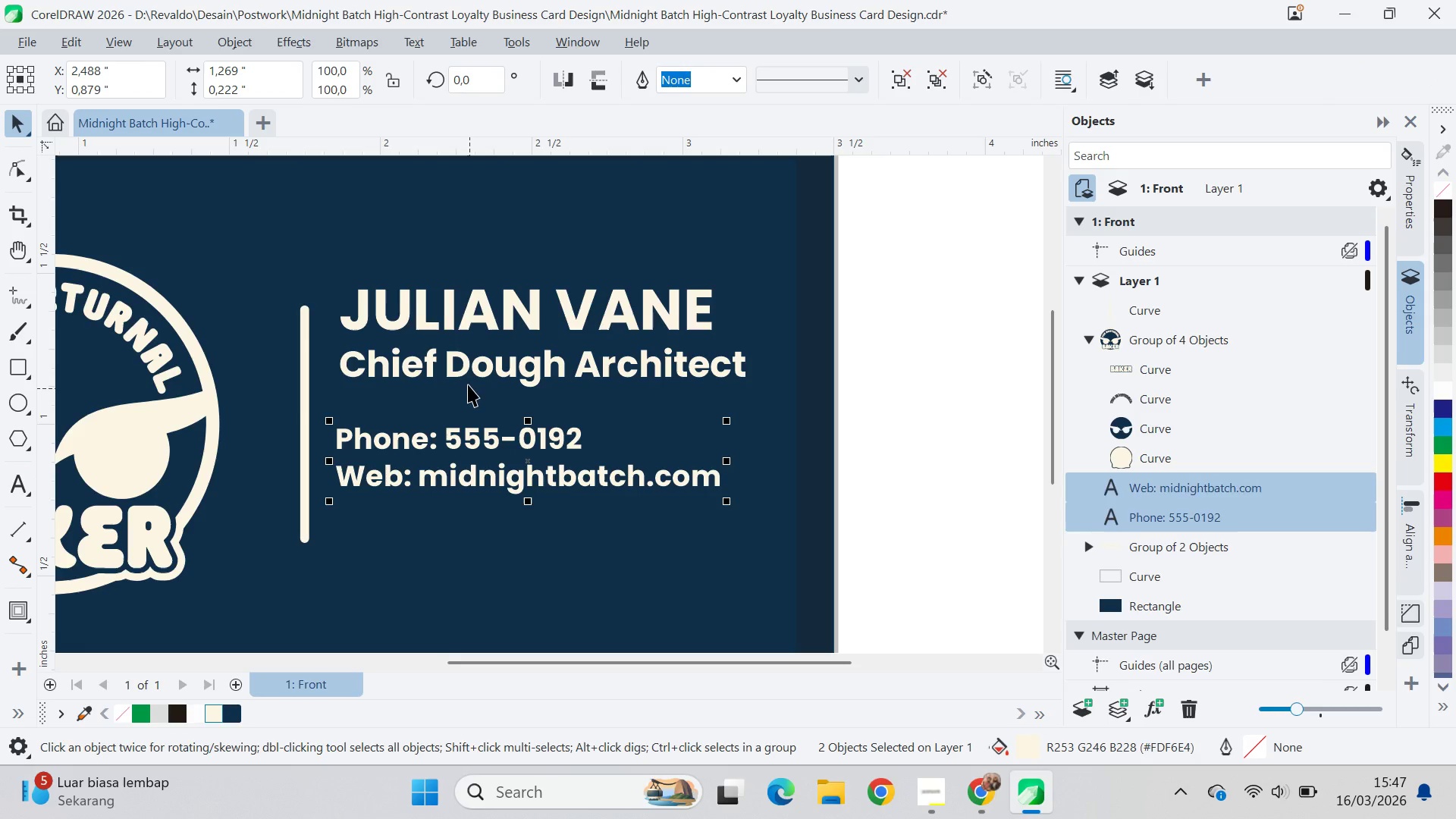 
hold_key(key=ShiftLeft, duration=0.55)
 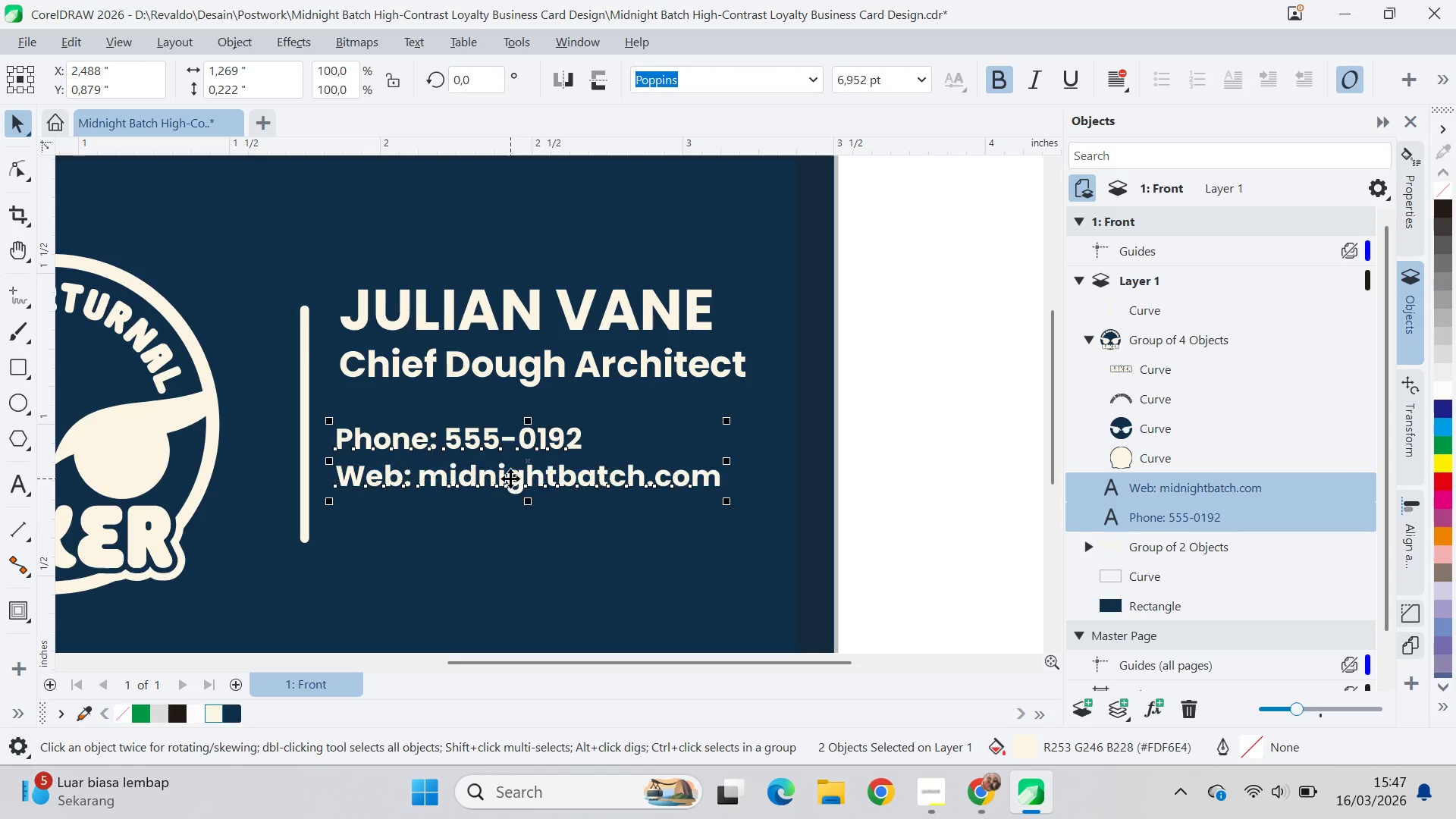 
key(Control+G)
 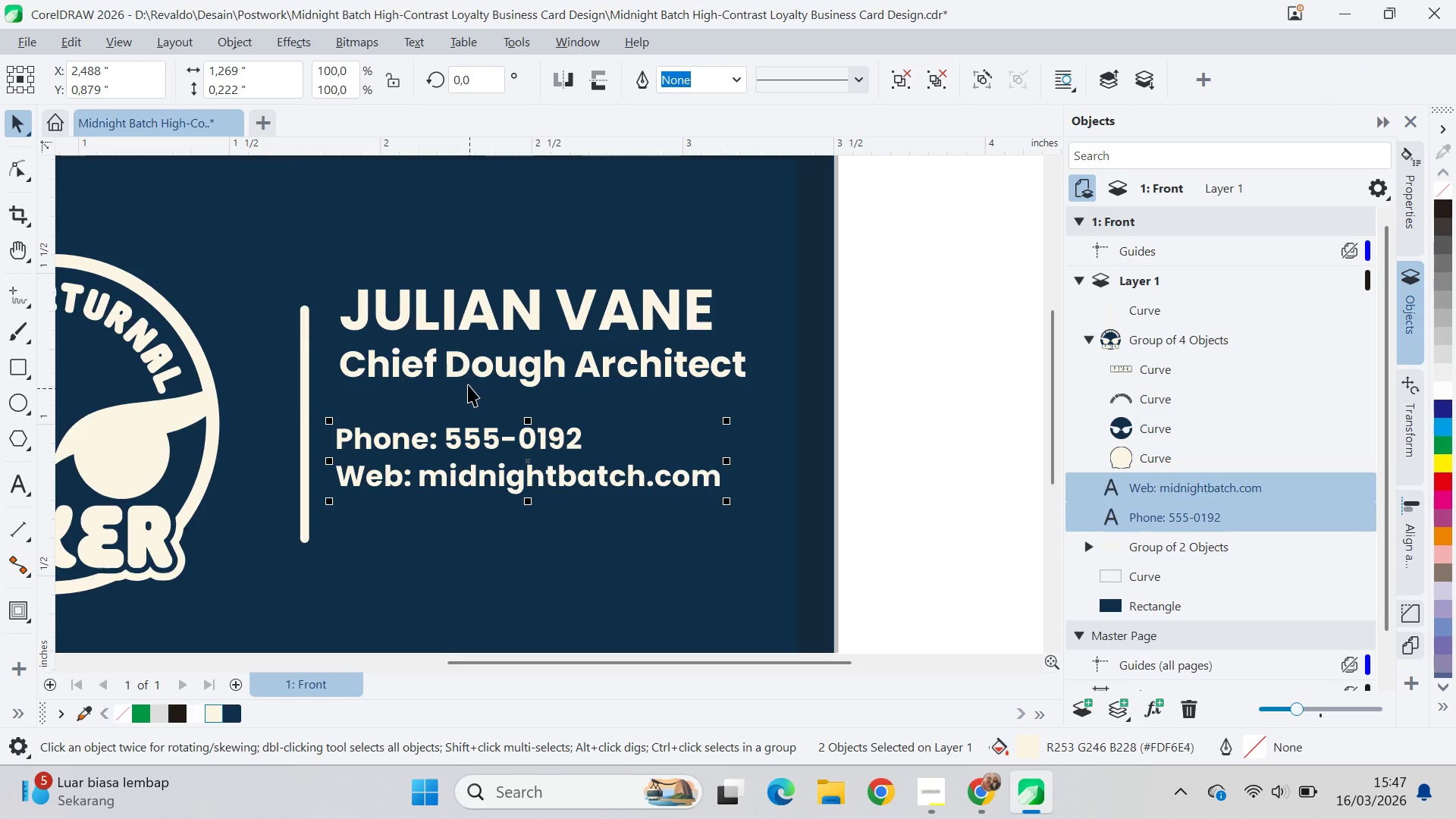 
hold_key(key=ShiftLeft, duration=0.41)
 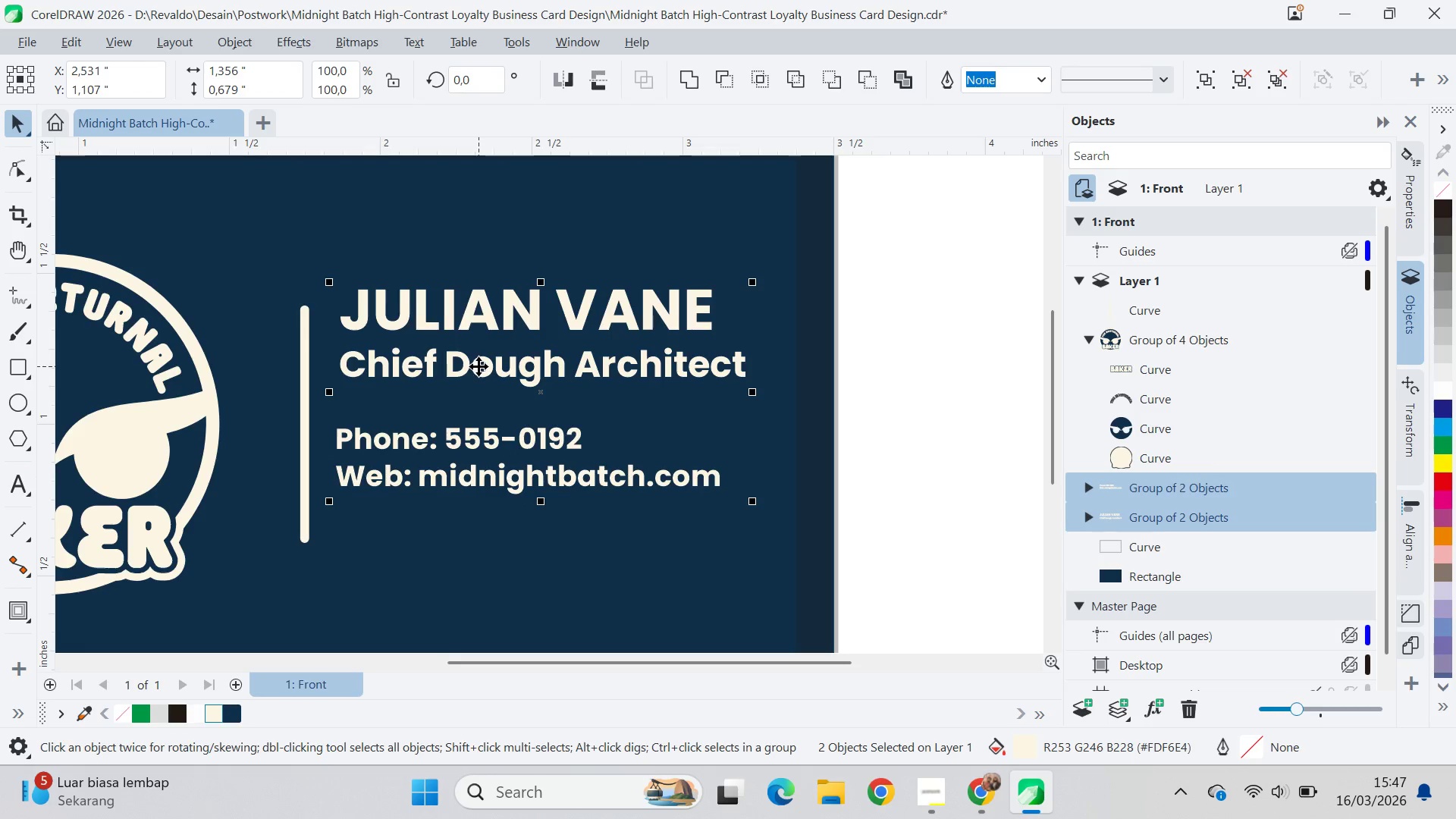 
type(rl)
 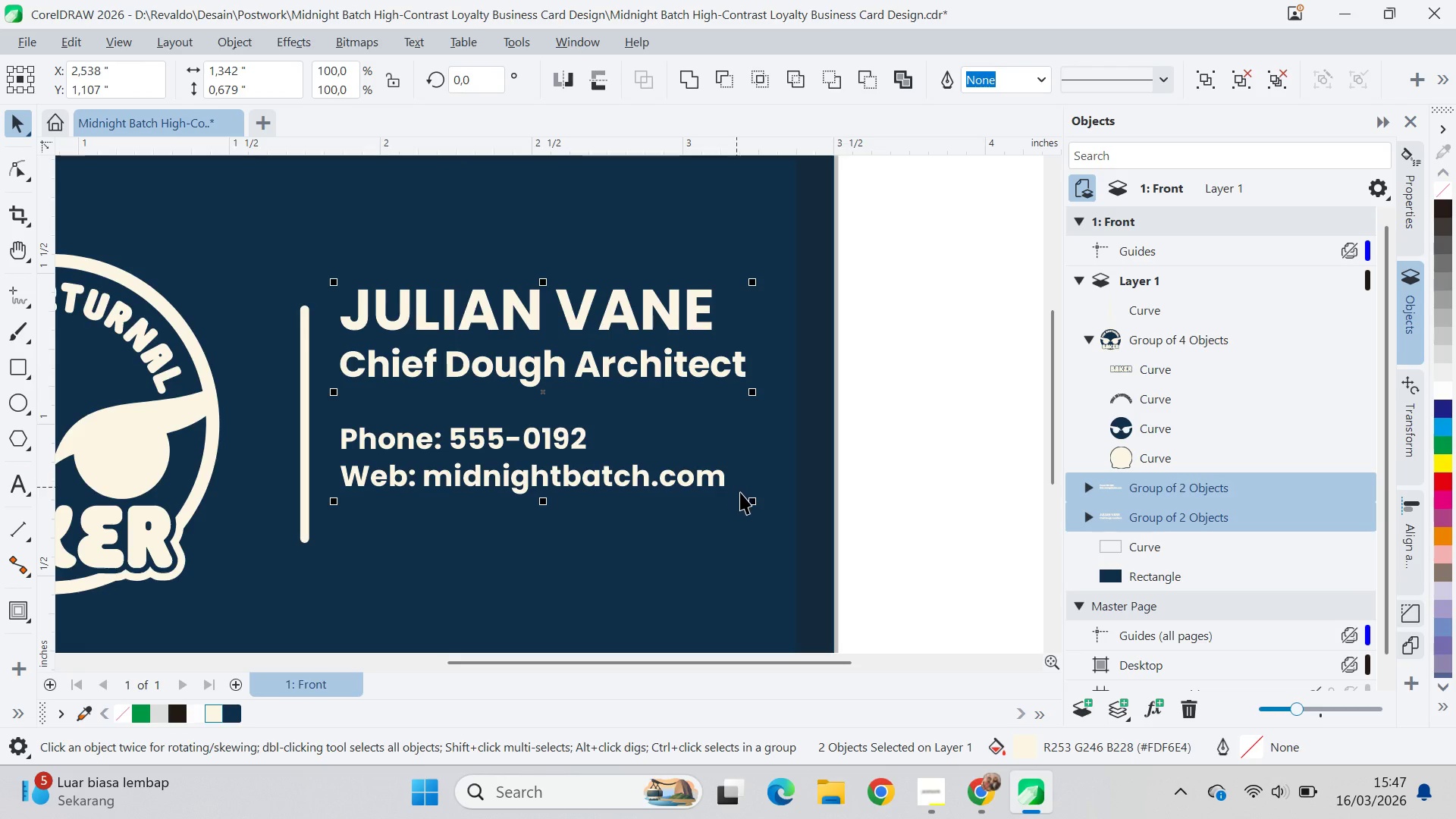 
left_click_drag(start_coordinate=[753, 500], to_coordinate=[781, 531])
 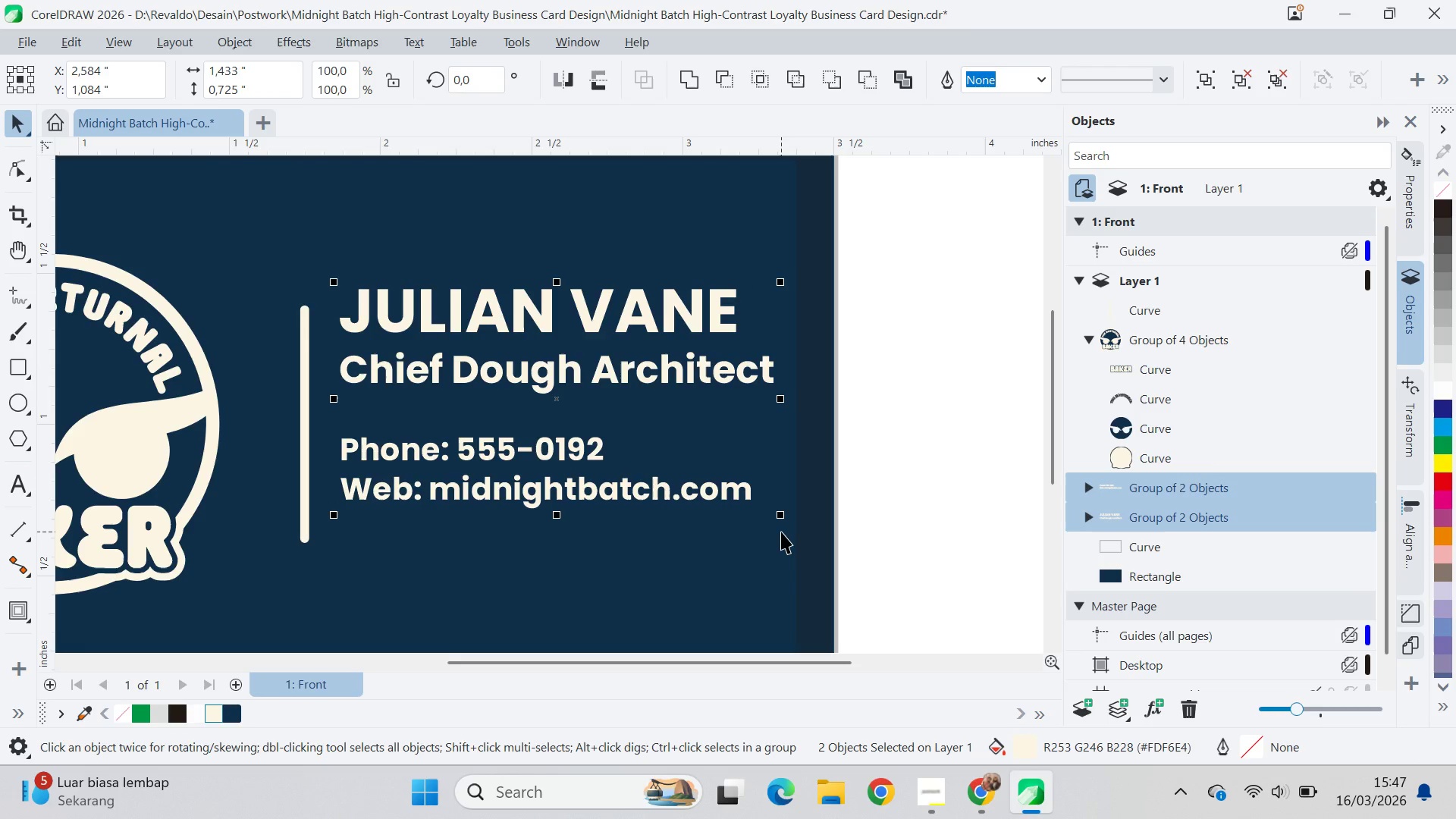 
key(Control+G)
 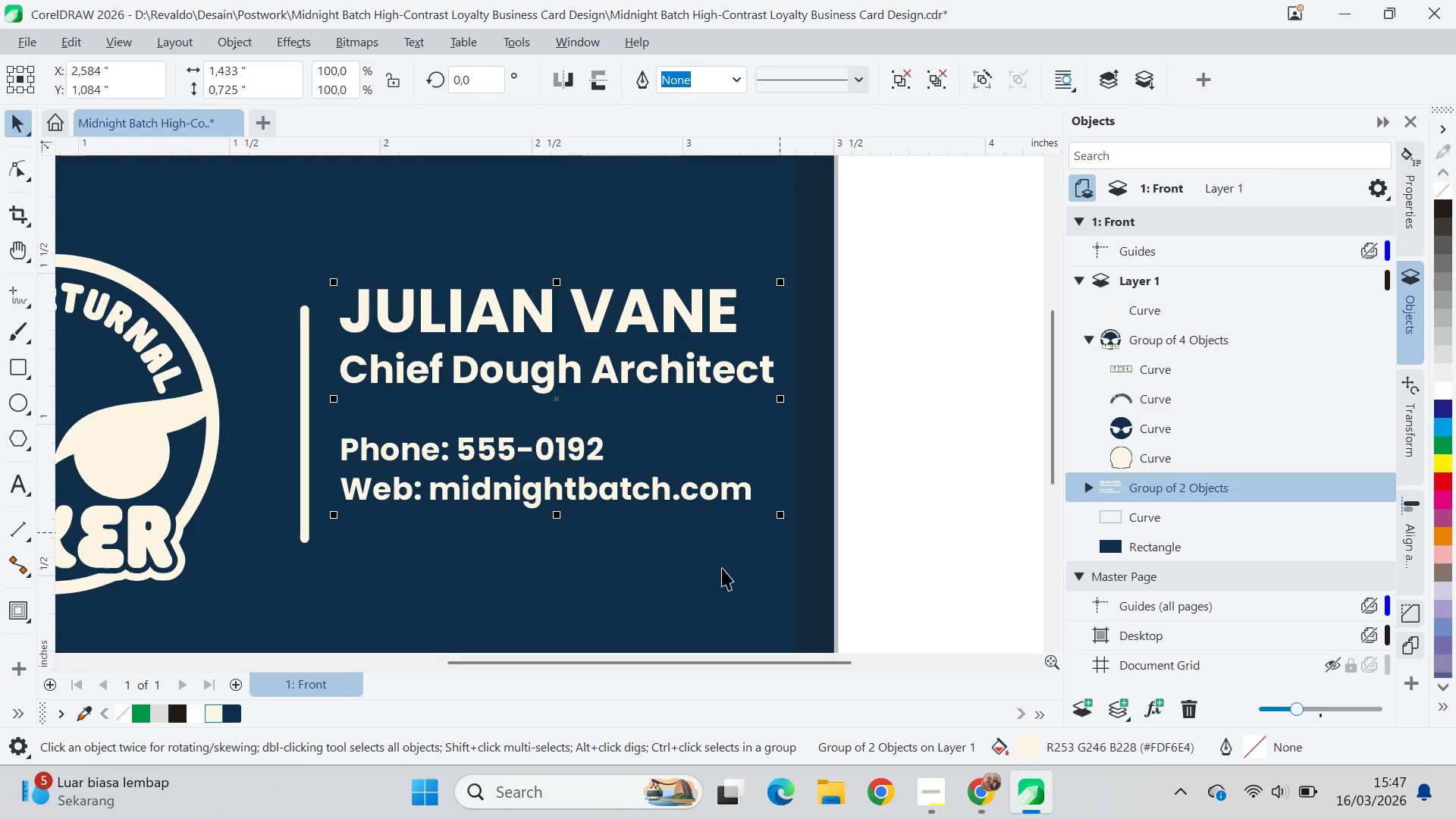 
hold_key(key=ShiftLeft, duration=0.64)
left_click([813, 524])
 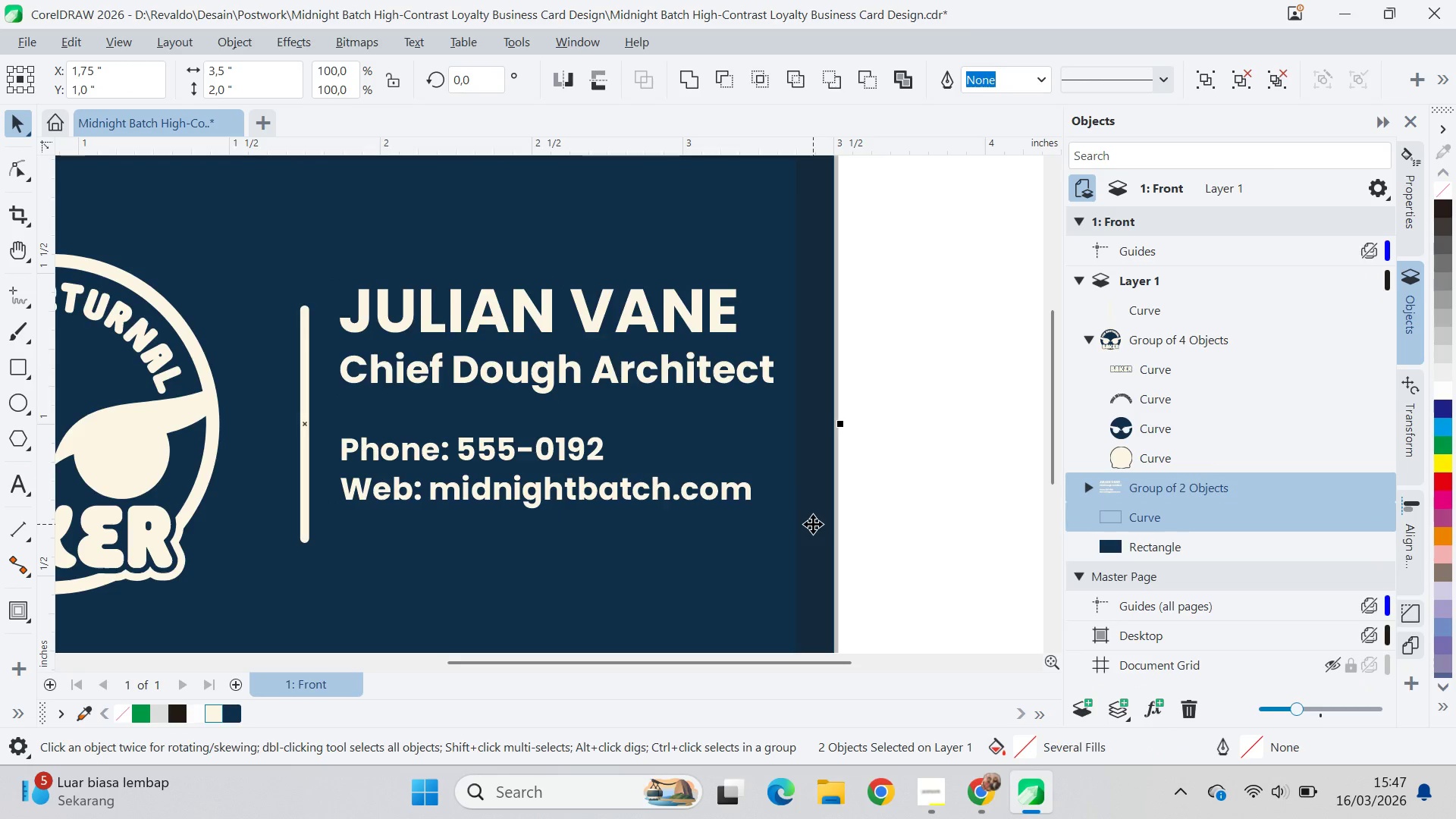 
key(E)
 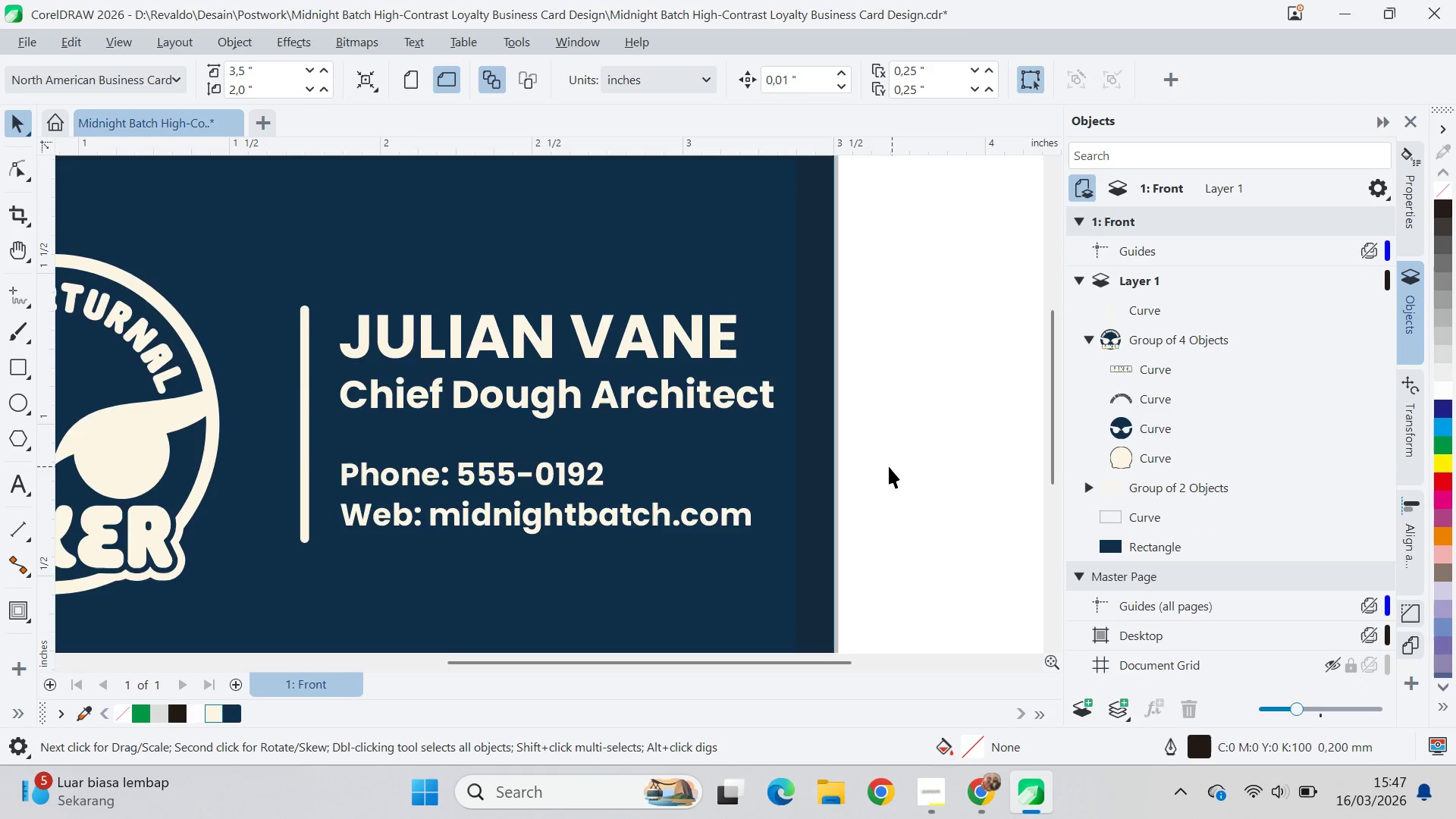 
scroll: coordinate [868, 453], scroll_direction: down, amount: 7.0
 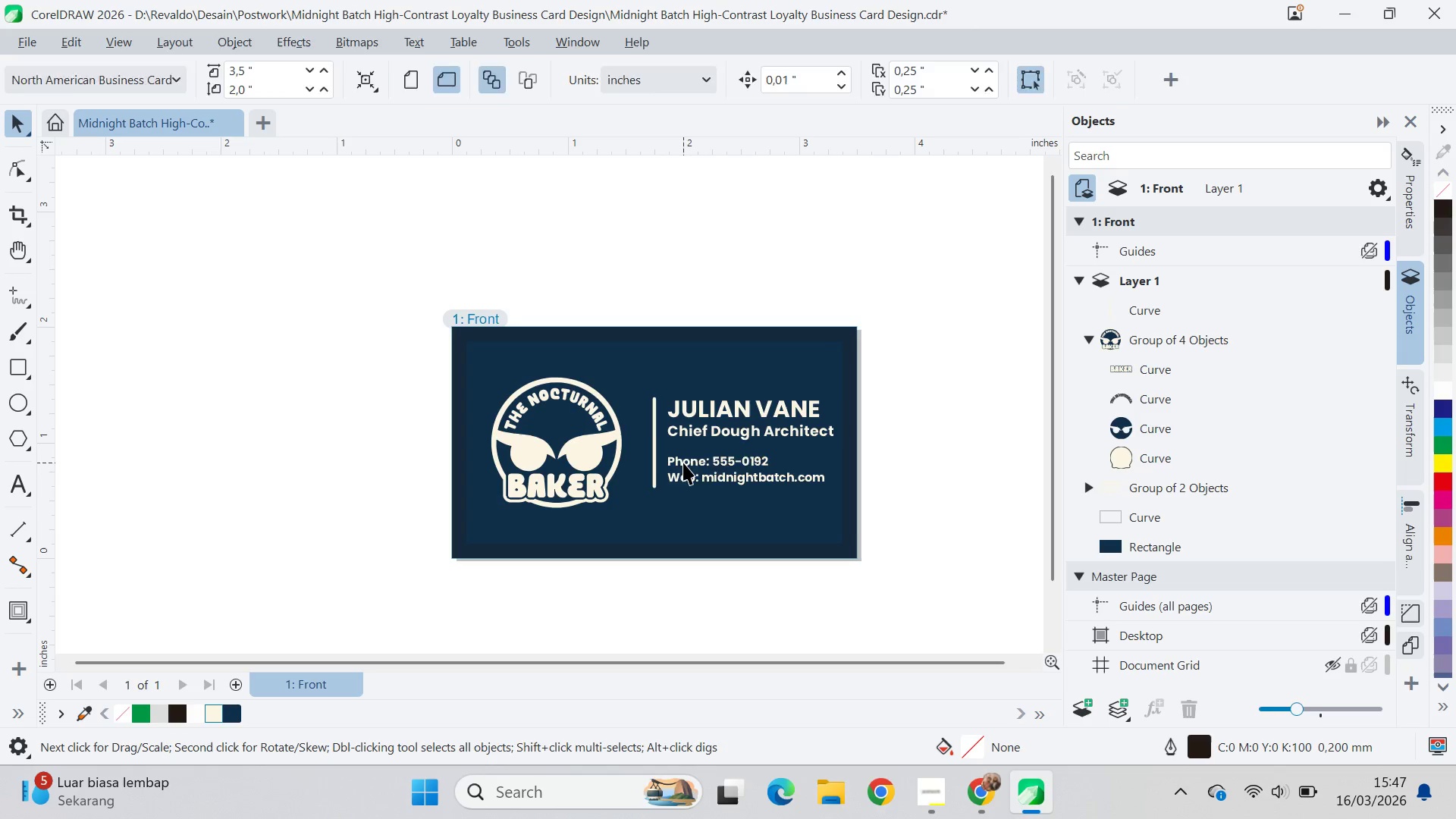 
hold_key(key=ShiftLeft, duration=1.34)
left_click([656, 455])
 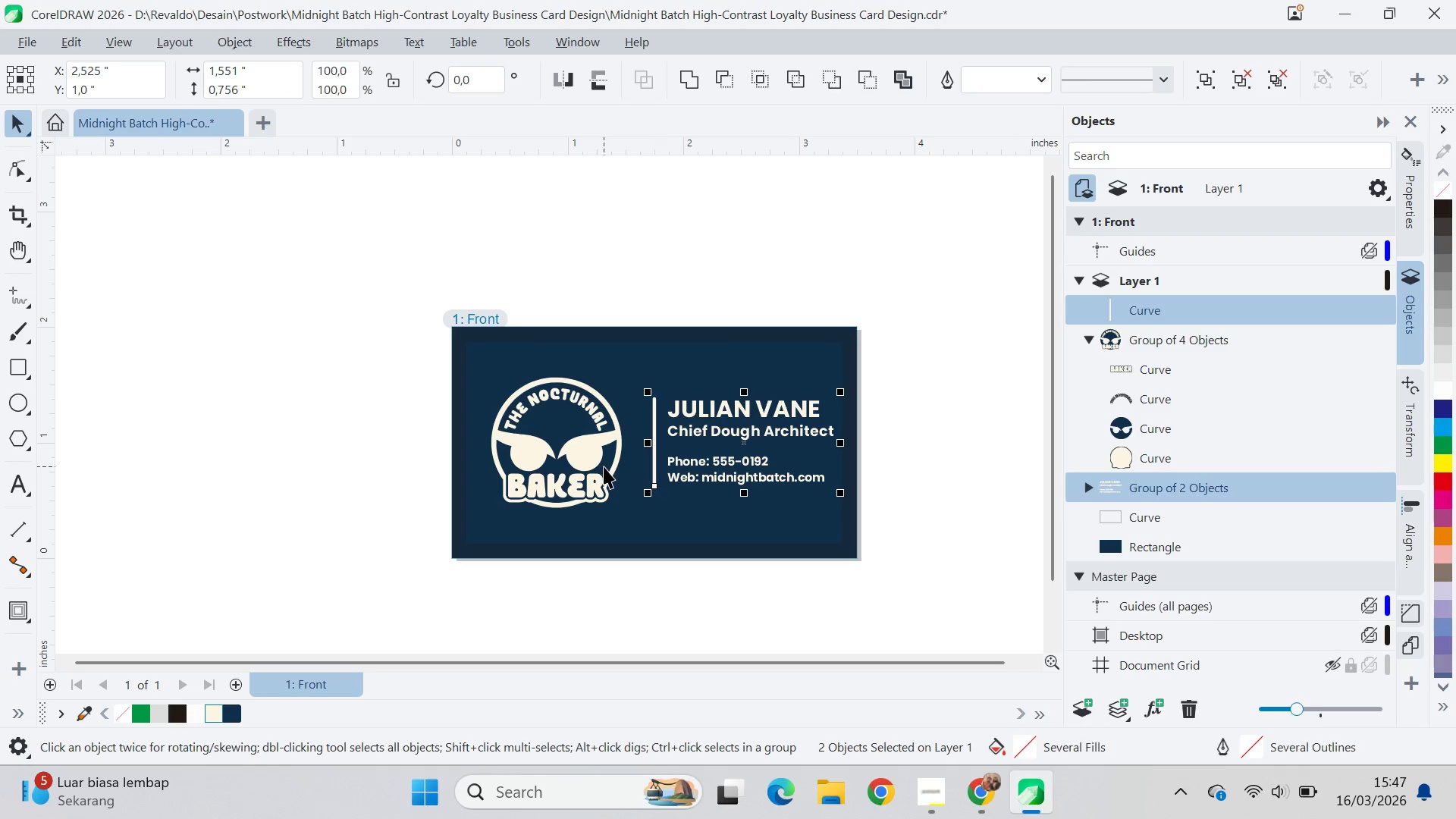 
left_click([604, 466])
 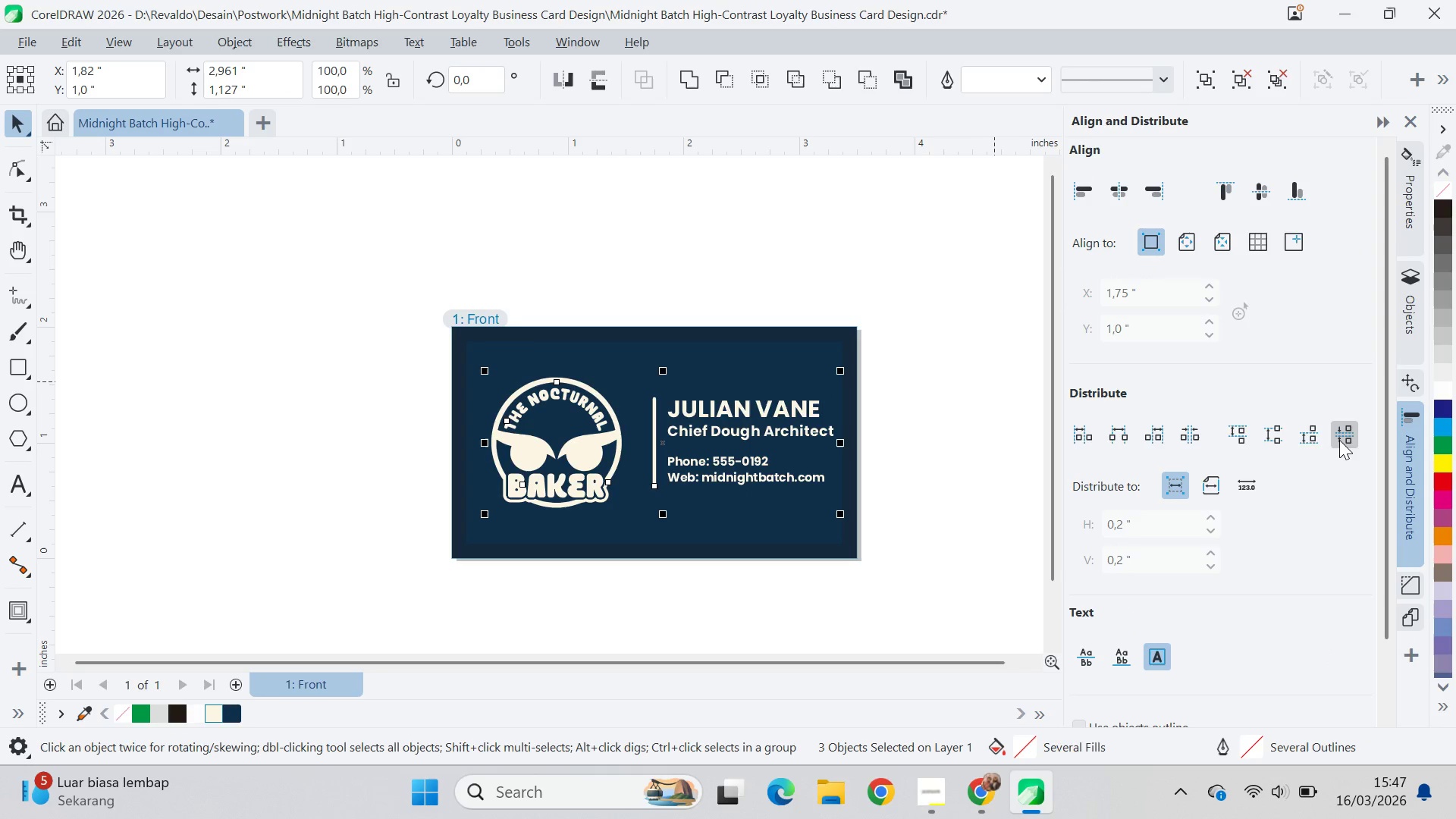 
wait(6.39)
 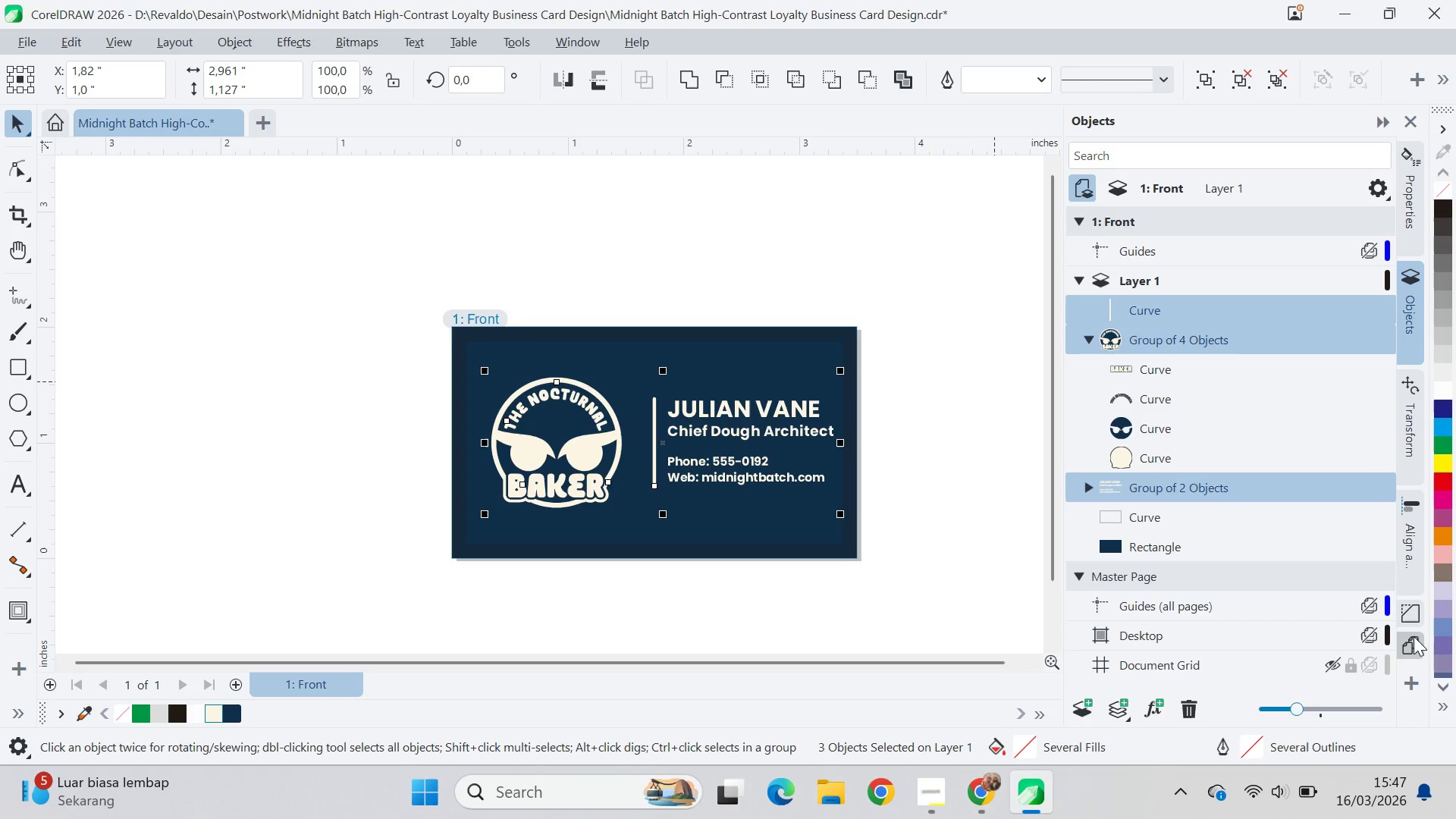 
key(Control+G)
 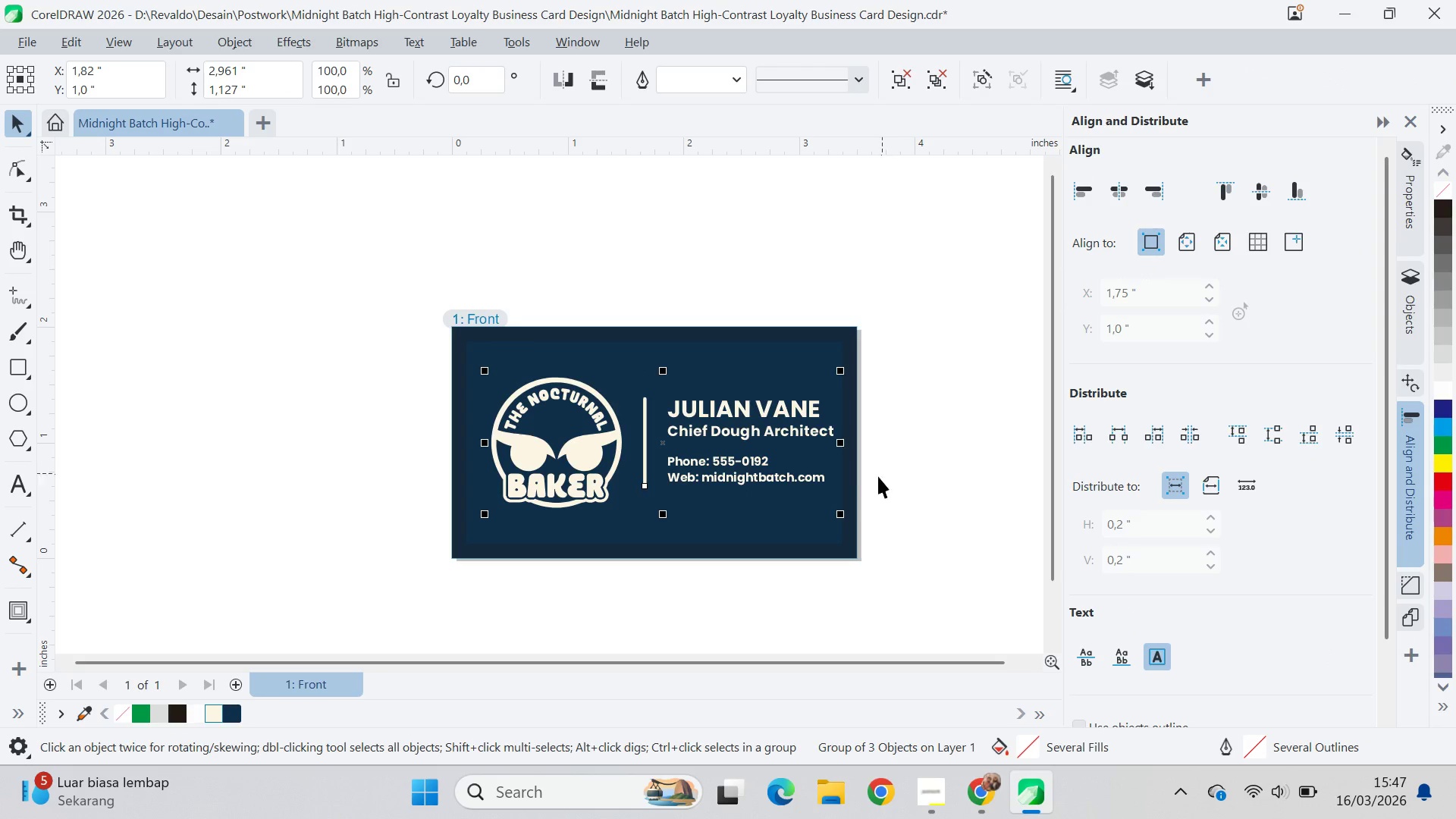 
hold_key(key=ShiftLeft, duration=0.45)
left_click([855, 477])
 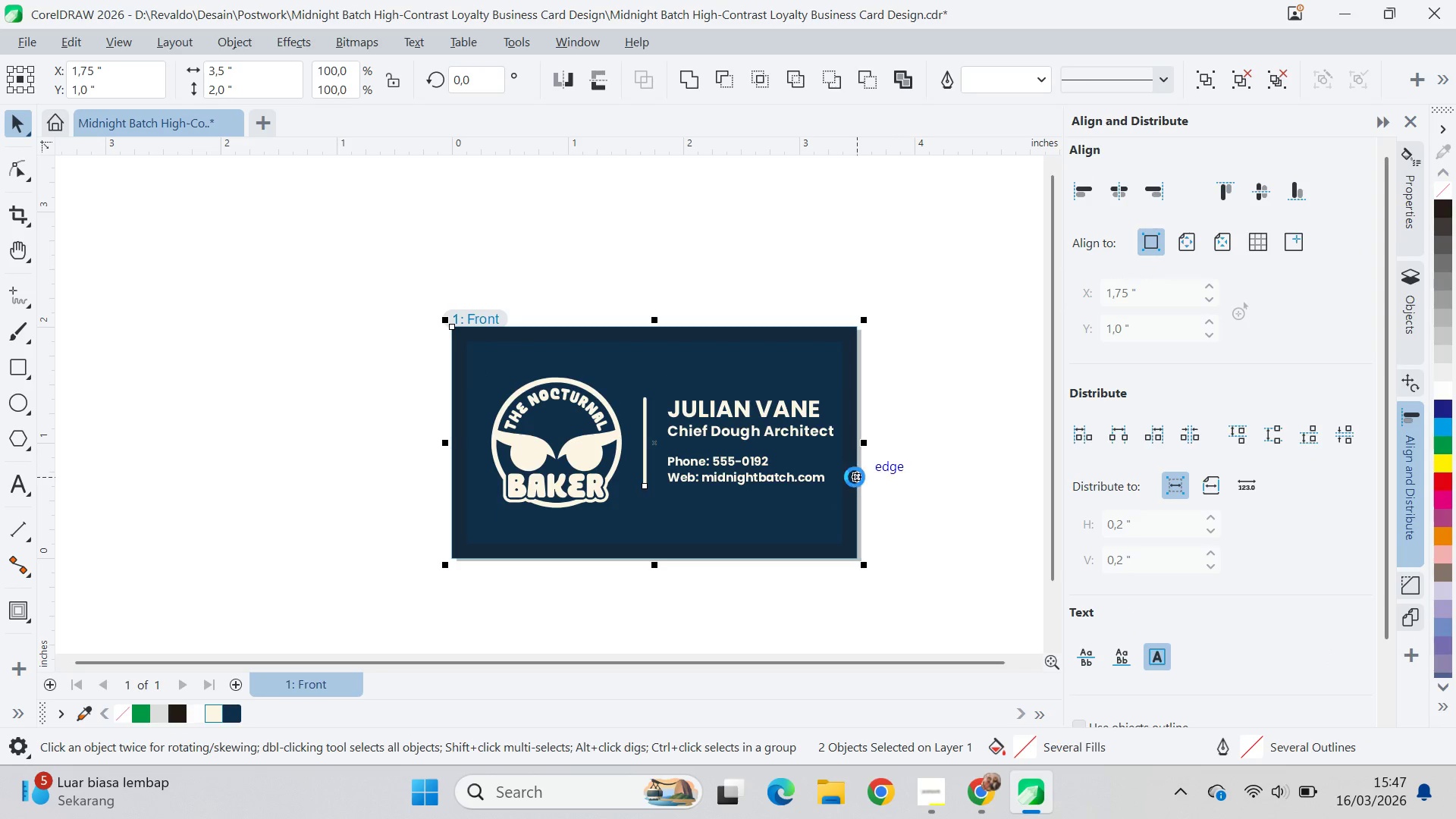 
type(cece)
 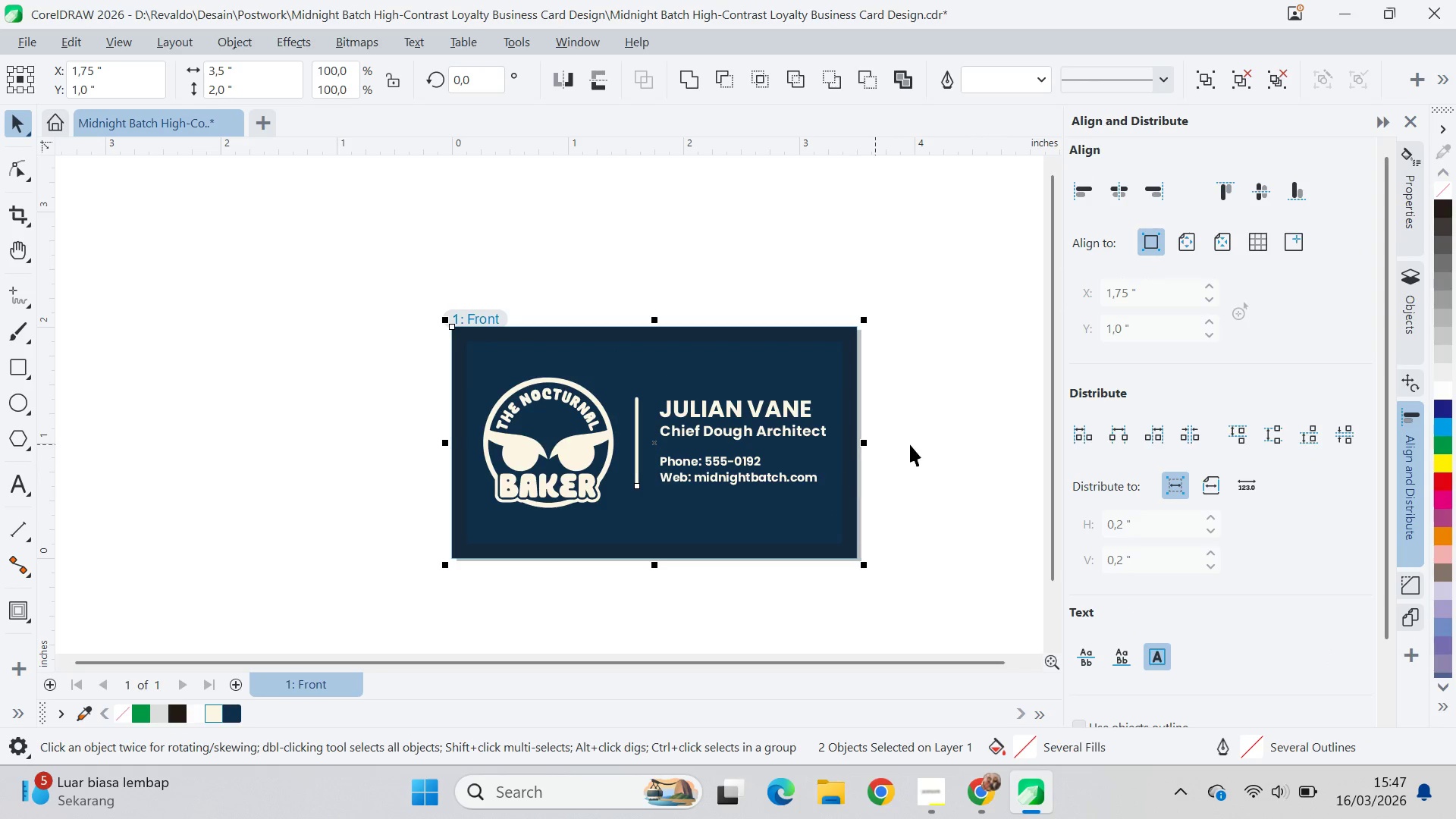 
type(ceqv)
 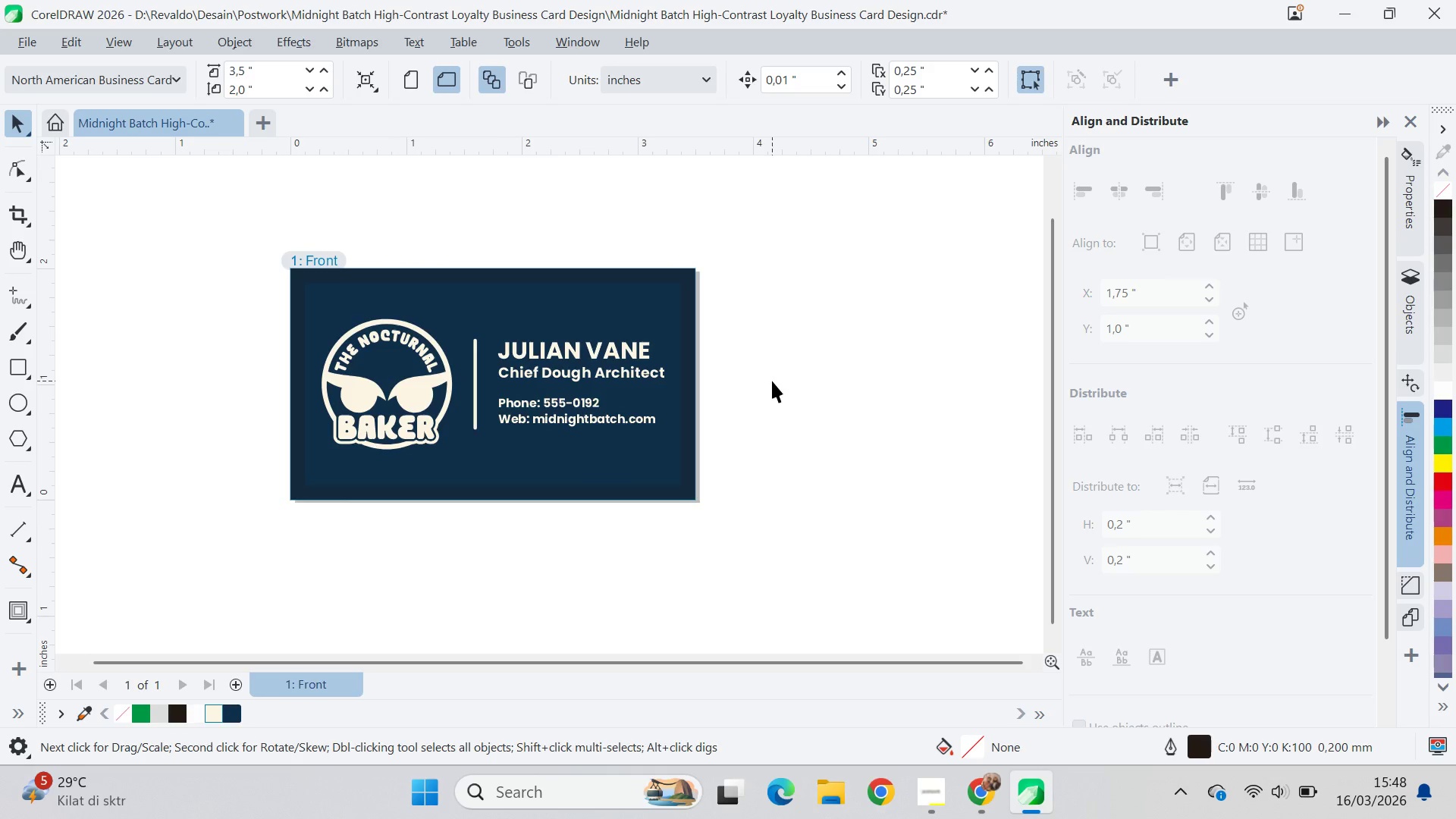 
left_click_drag(start_coordinate=[927, 433], to_coordinate=[765, 375])
 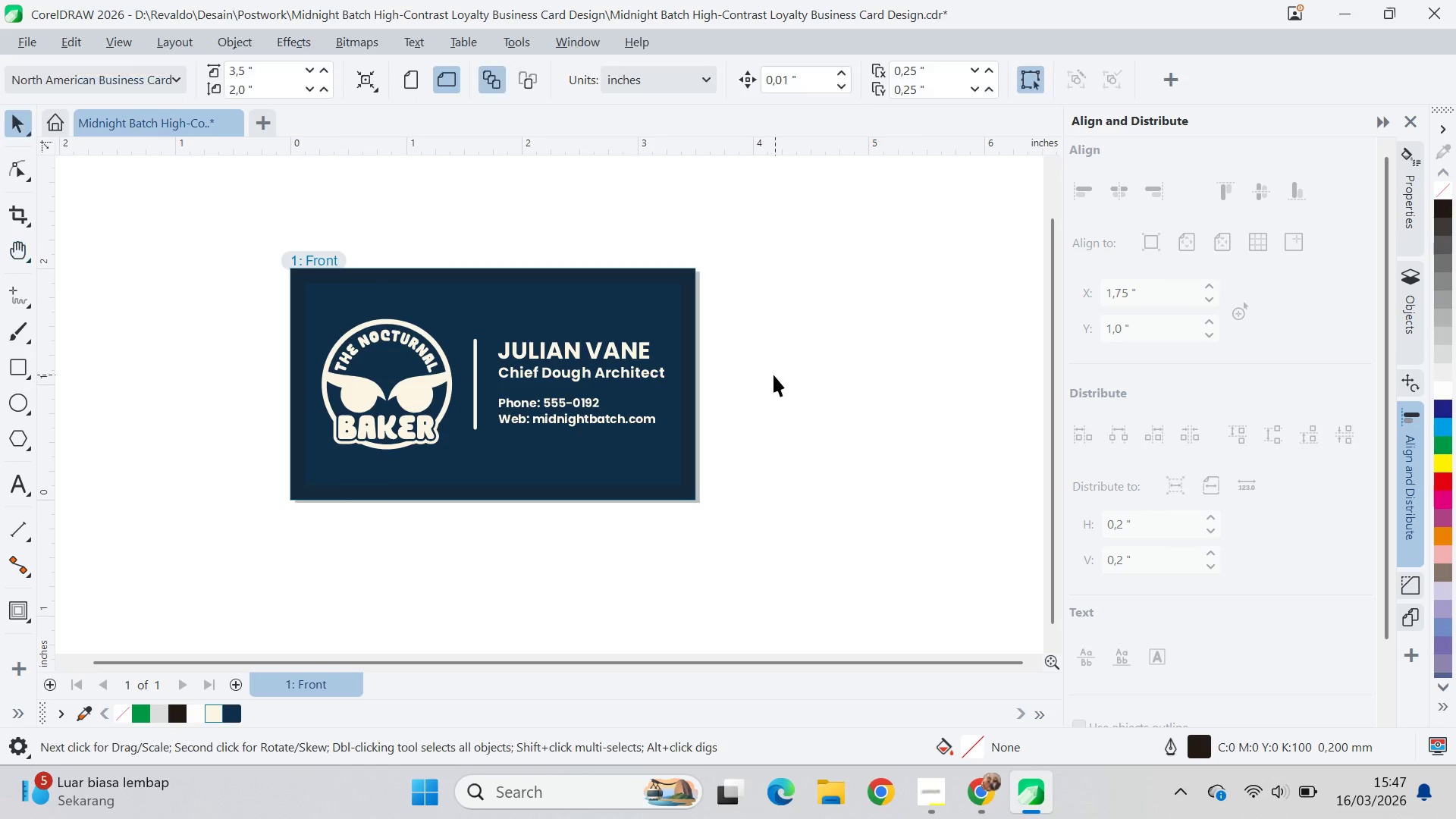 
left_click([776, 375])
 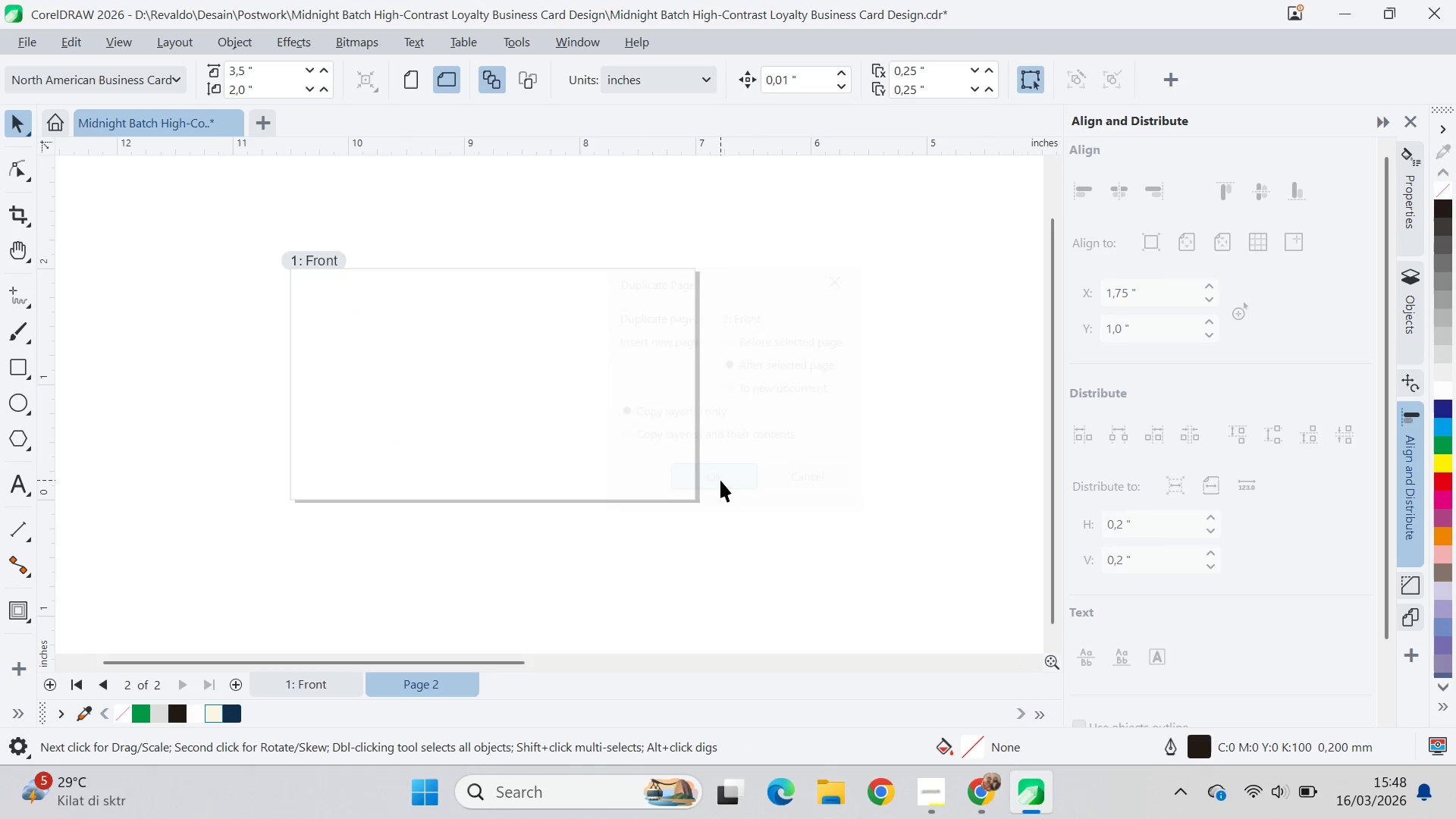 
wait(17.2)
 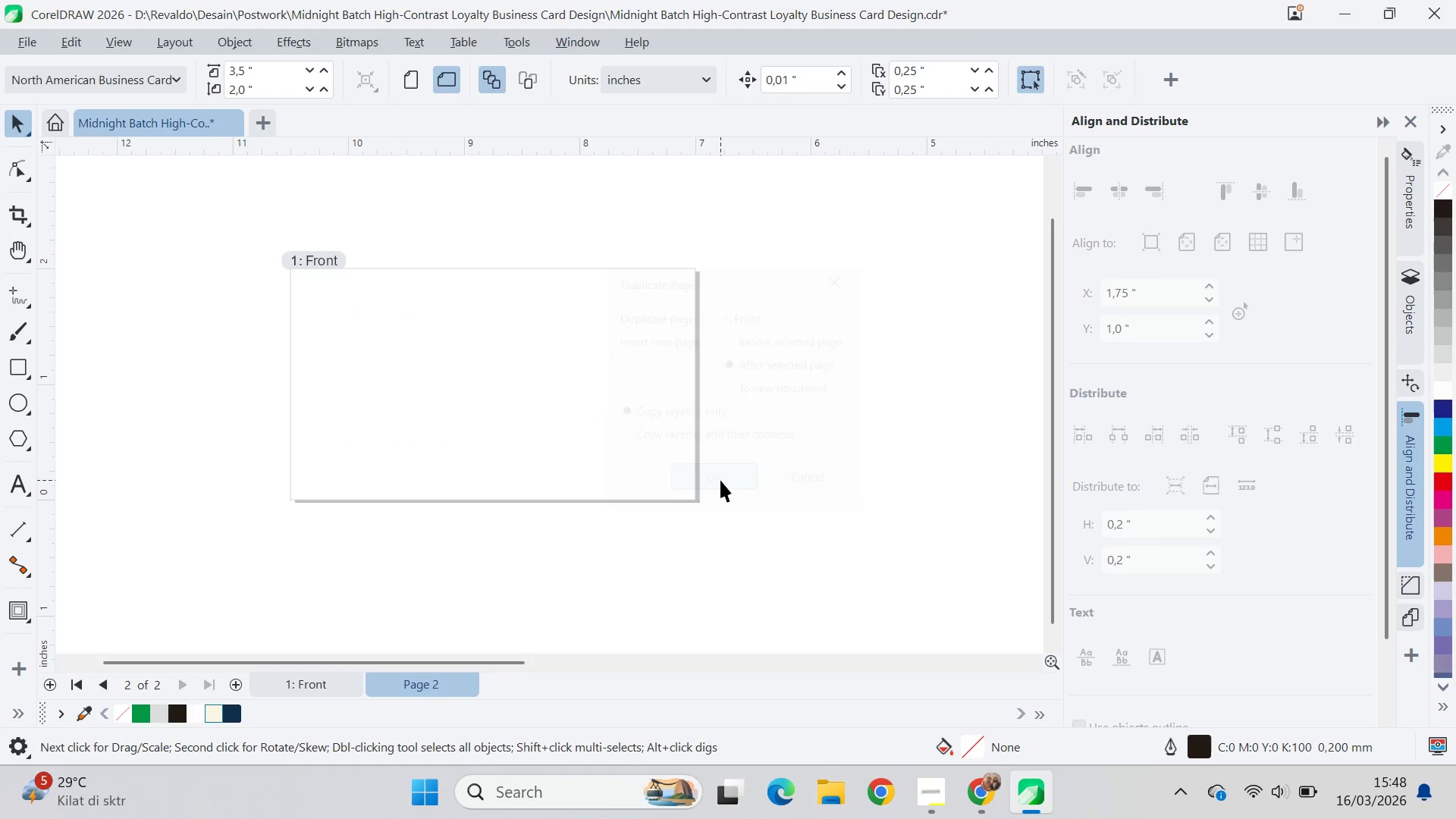 
left_click([1125, 182])
 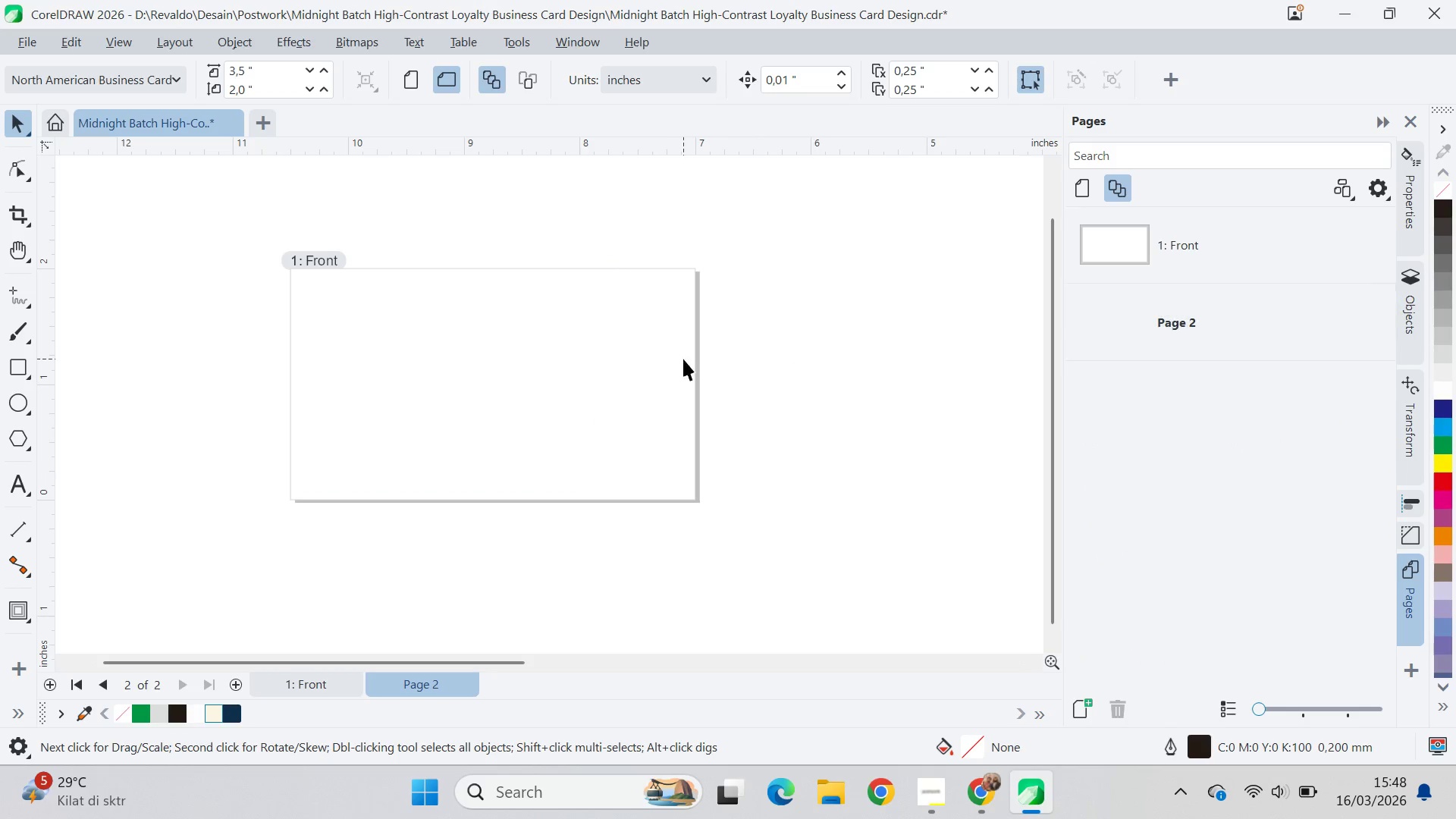 
left_click([777, 333])
 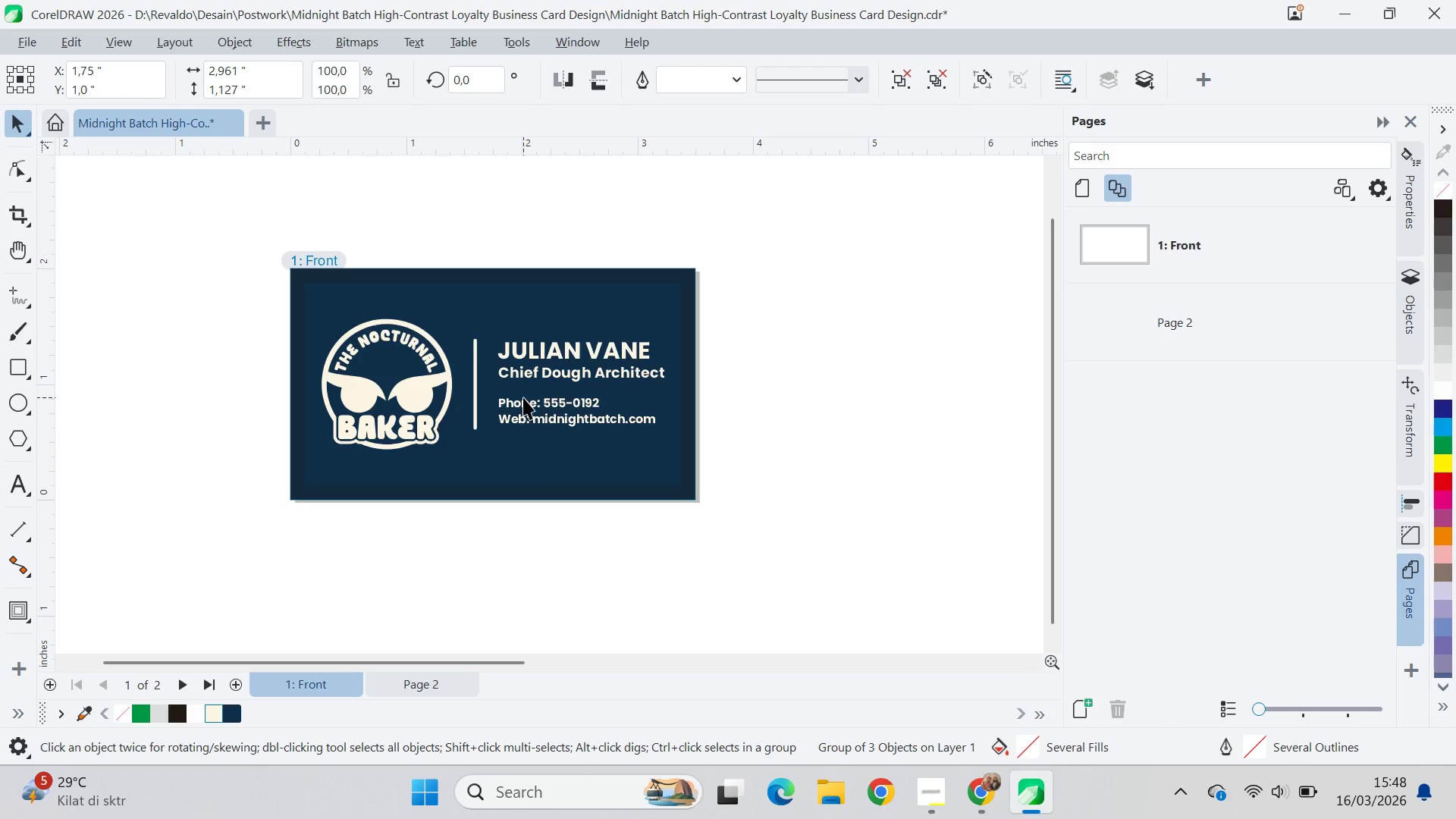 
left_click([777, 392])
 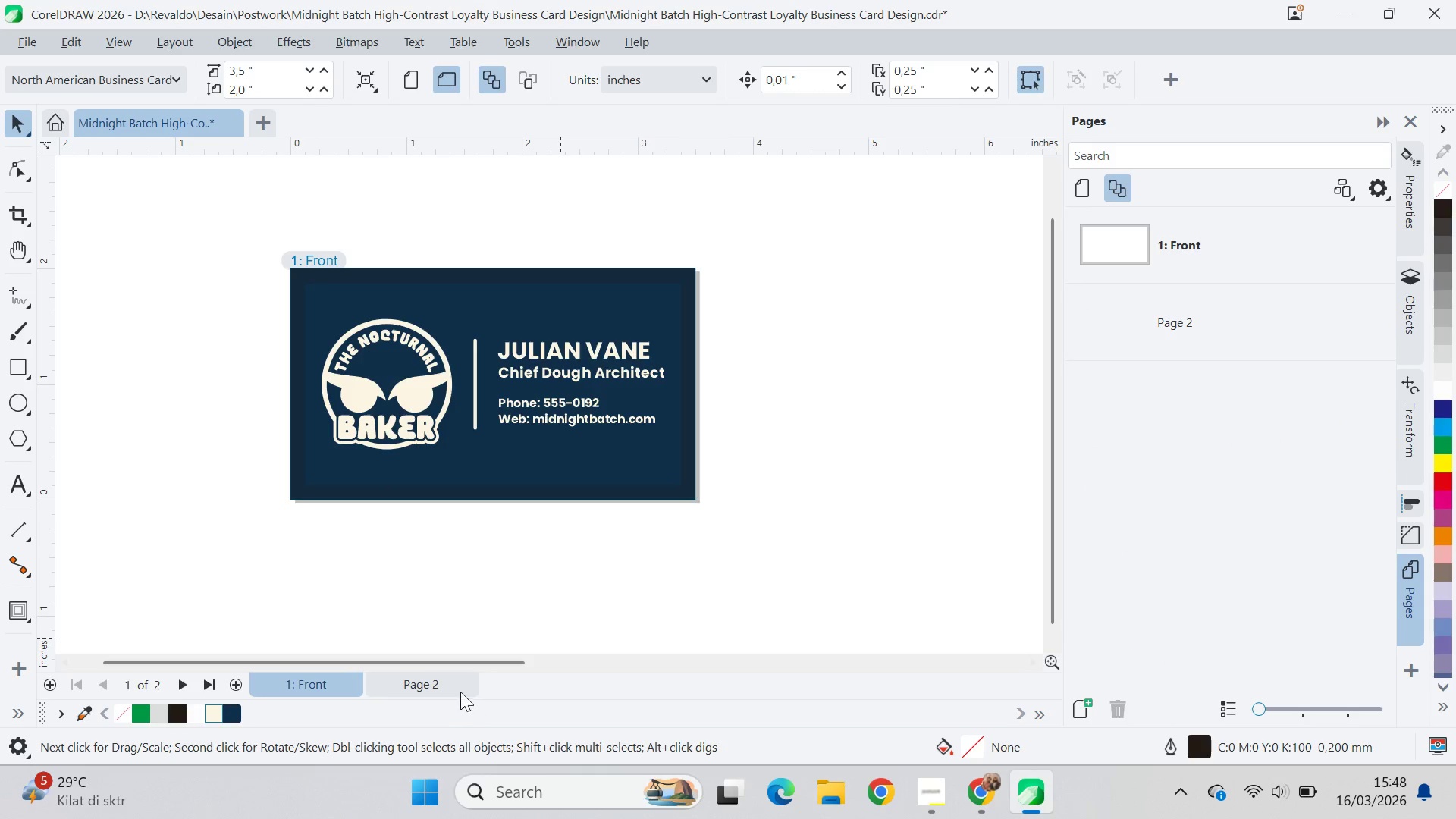 
left_click([431, 678])
 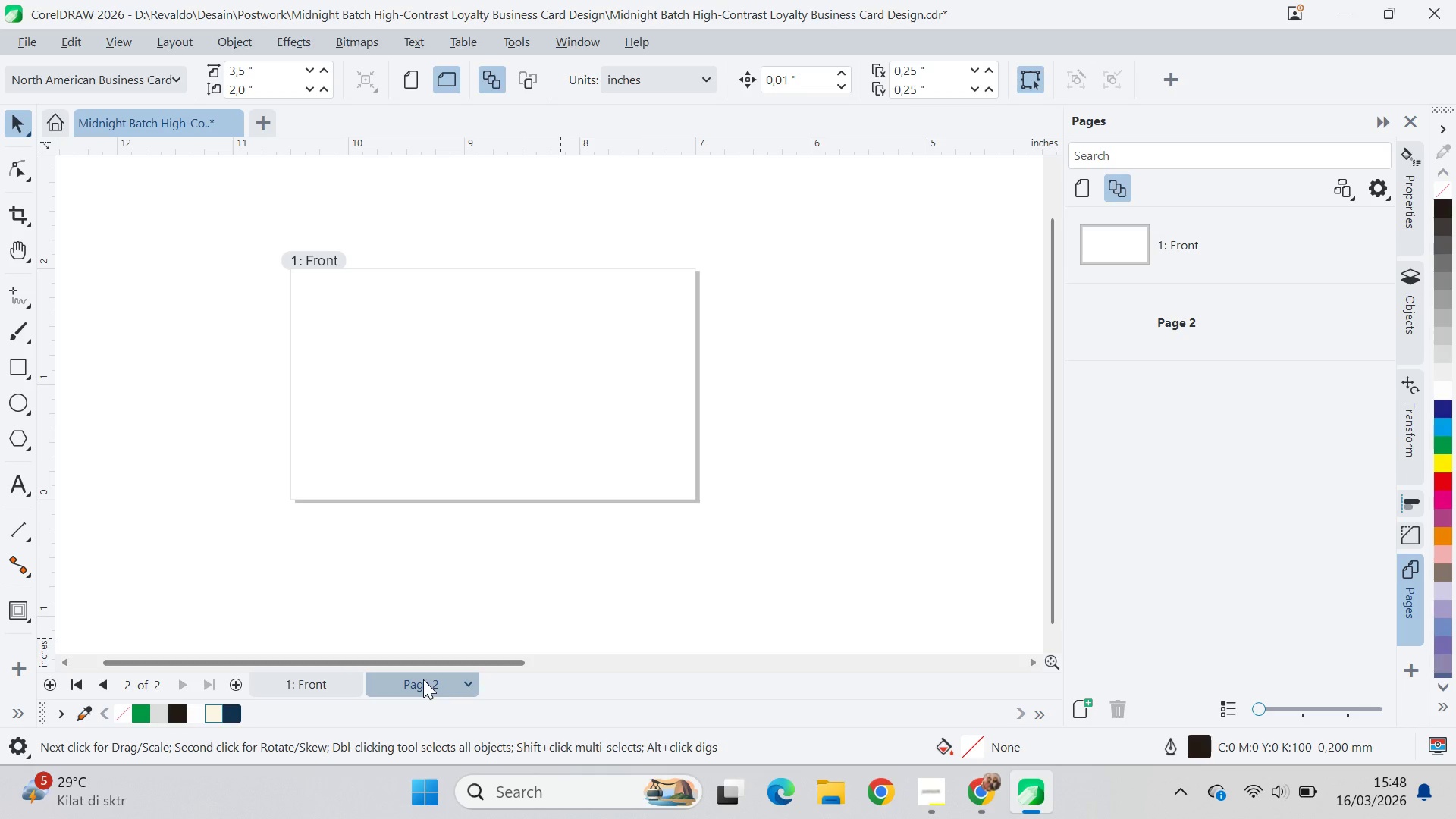 
left_click([471, 679])
 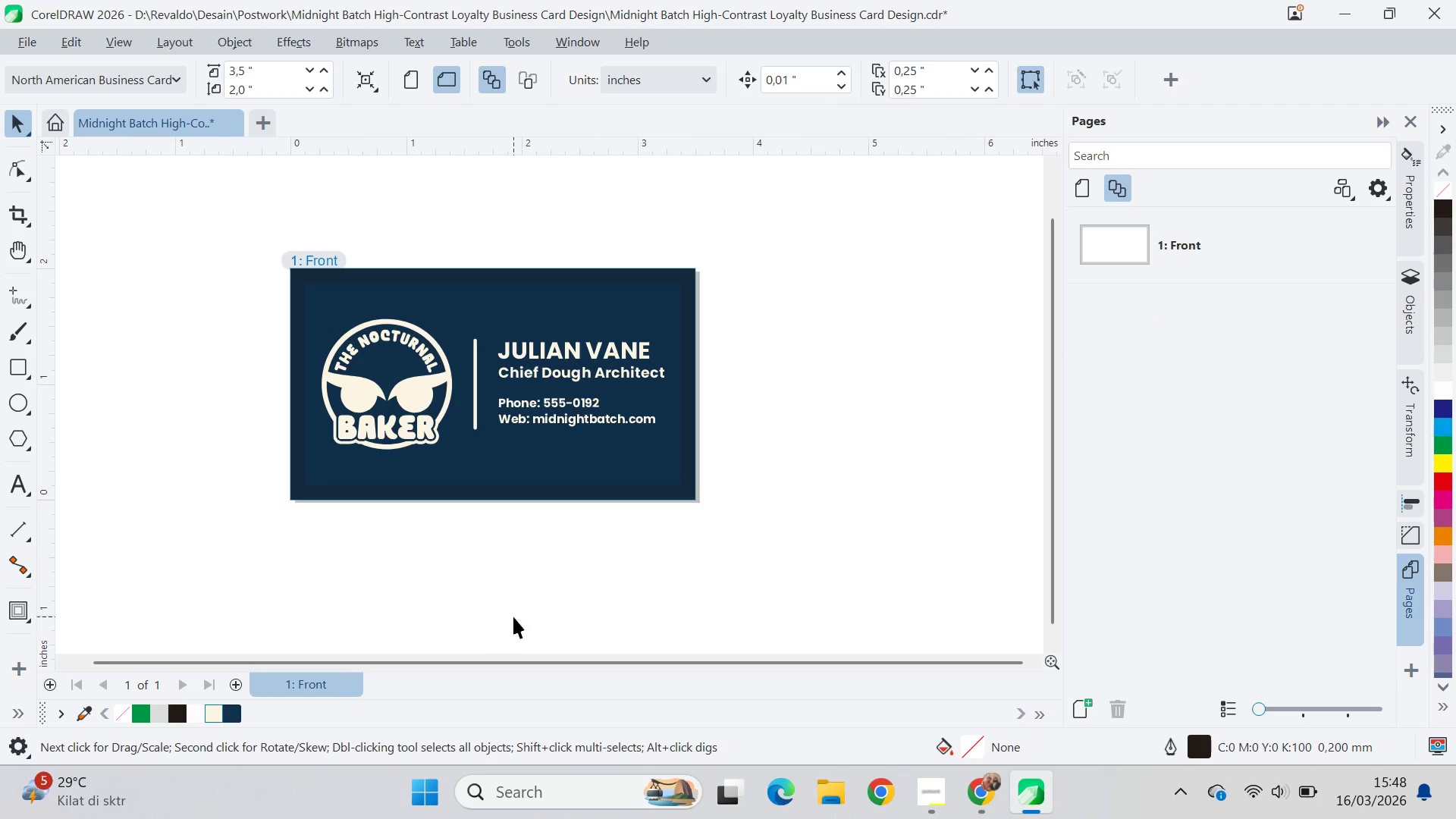 
double_click([522, 574])
 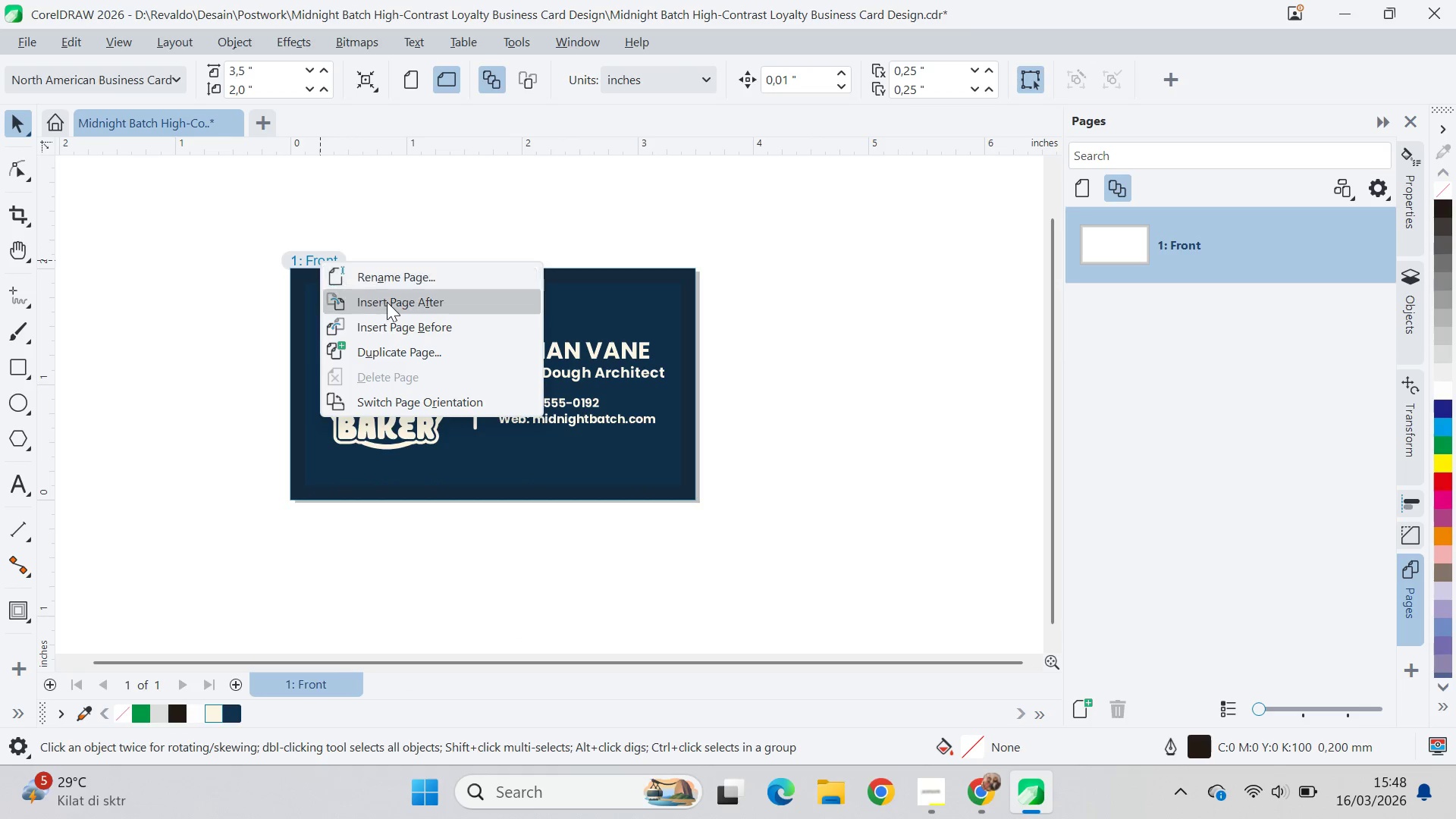 
left_click([413, 350])
 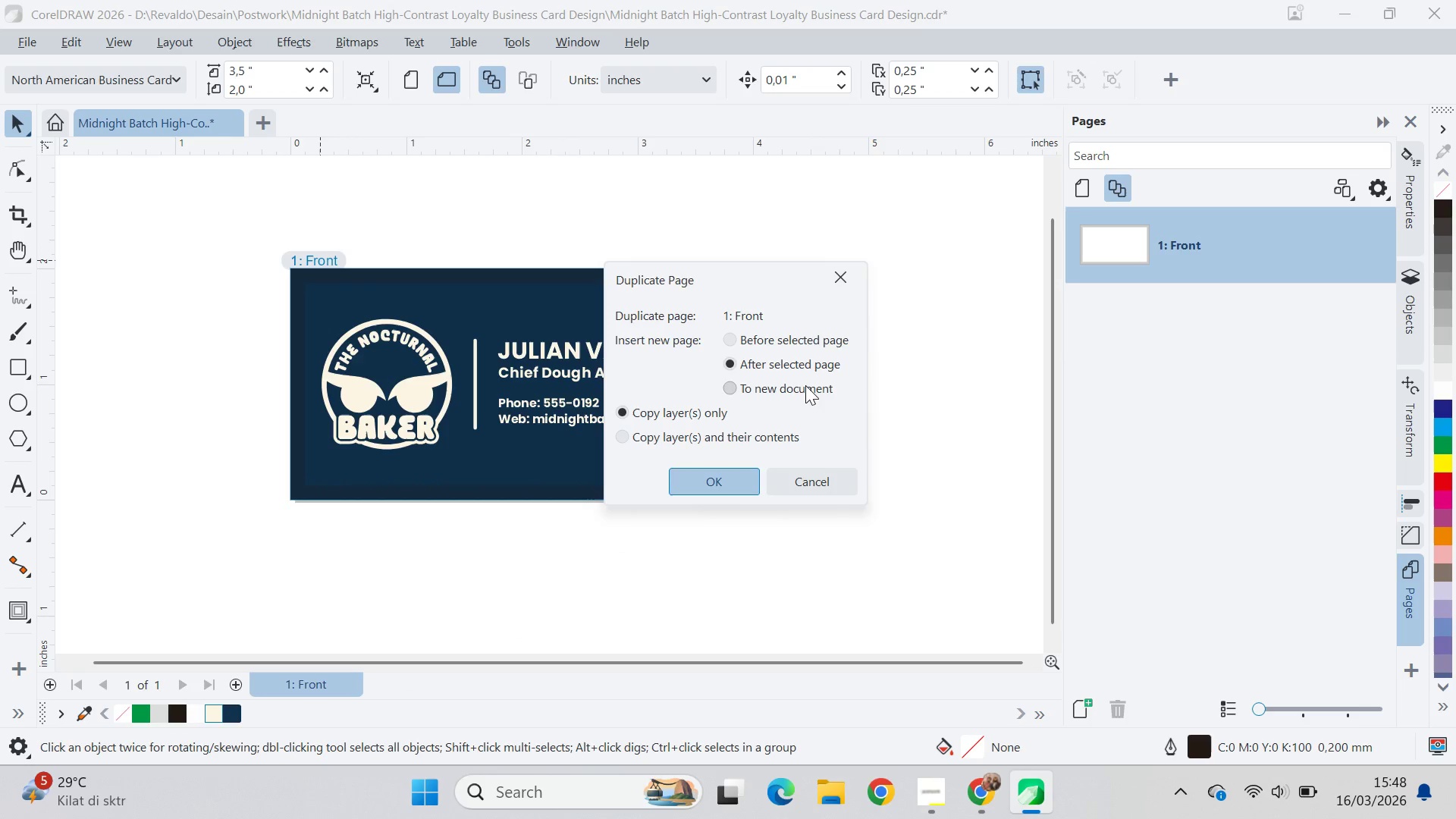 
left_click([805, 368])
 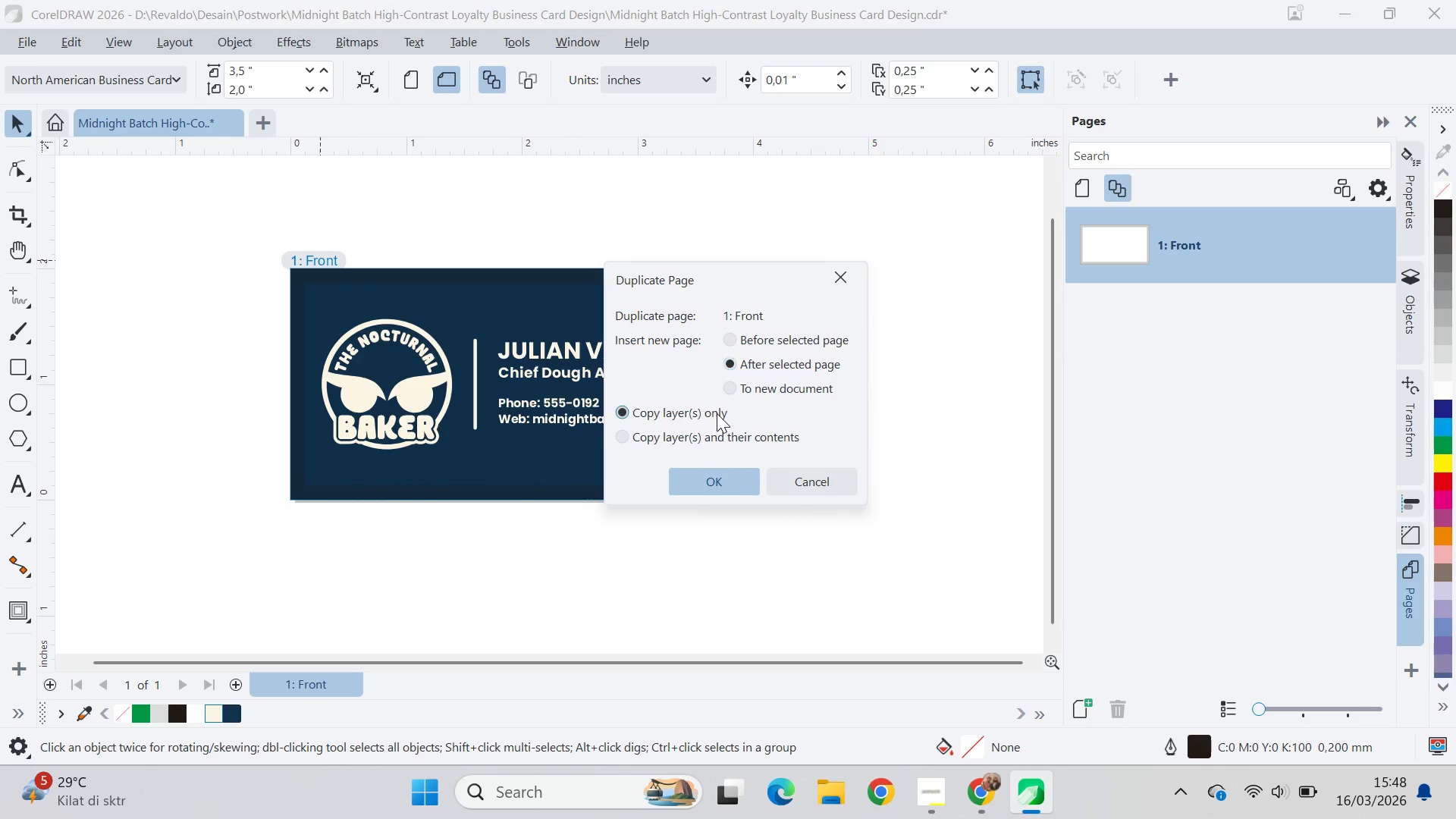 
left_click([745, 448])
 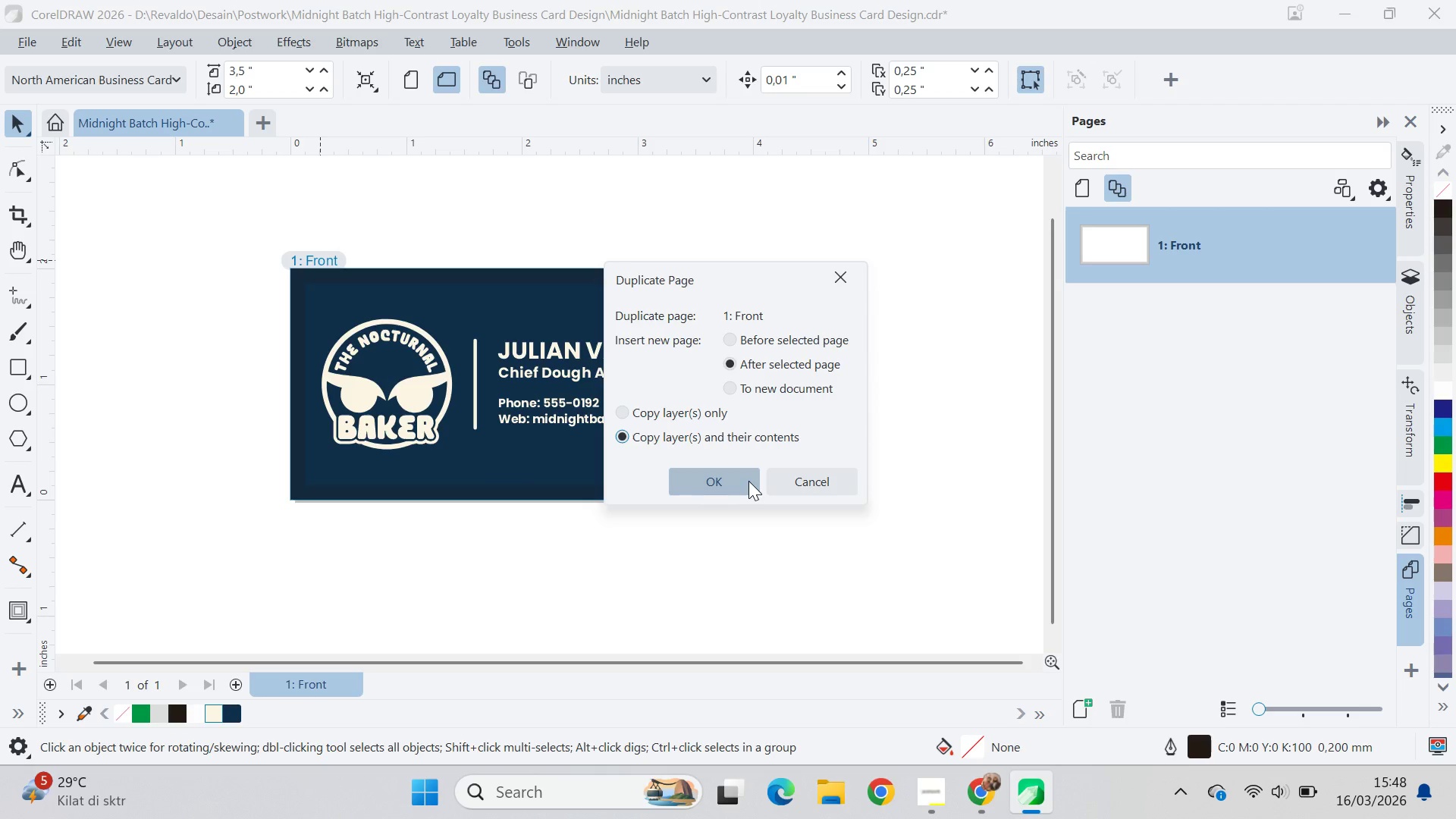 
left_click([748, 481])
 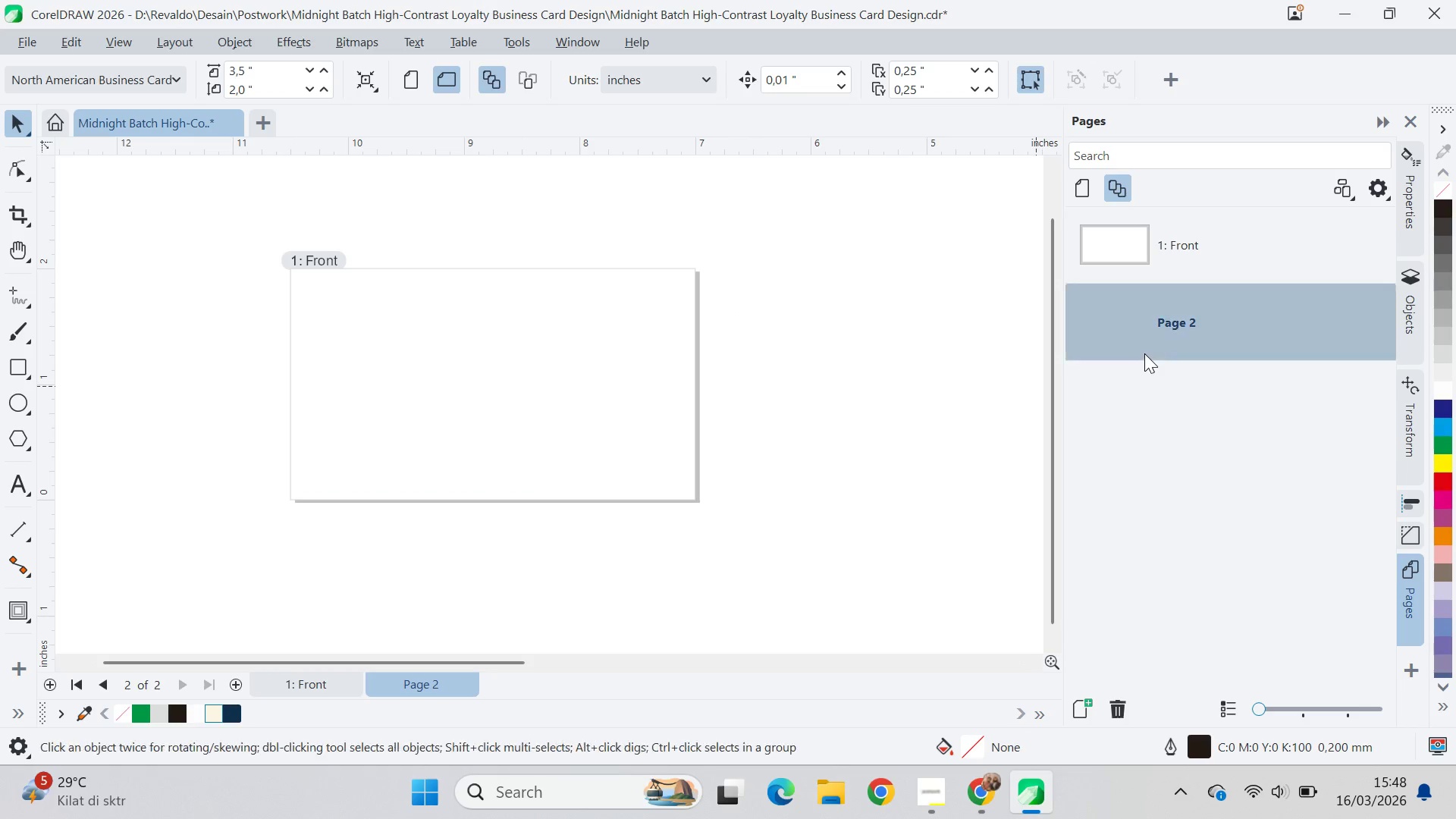 
scroll: coordinate [657, 476], scroll_direction: down, amount: 6.0
 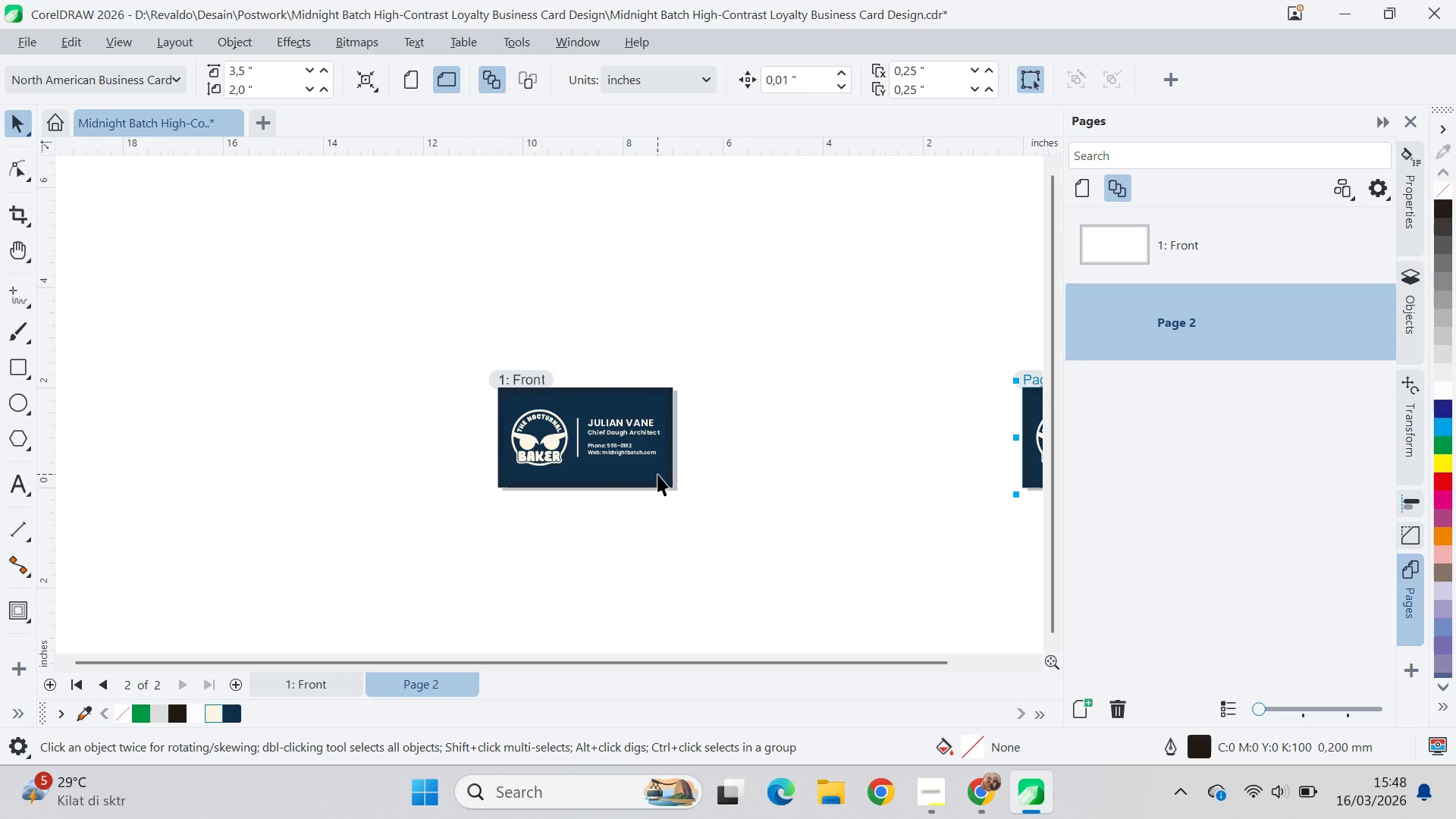 
key(Control+Z)
 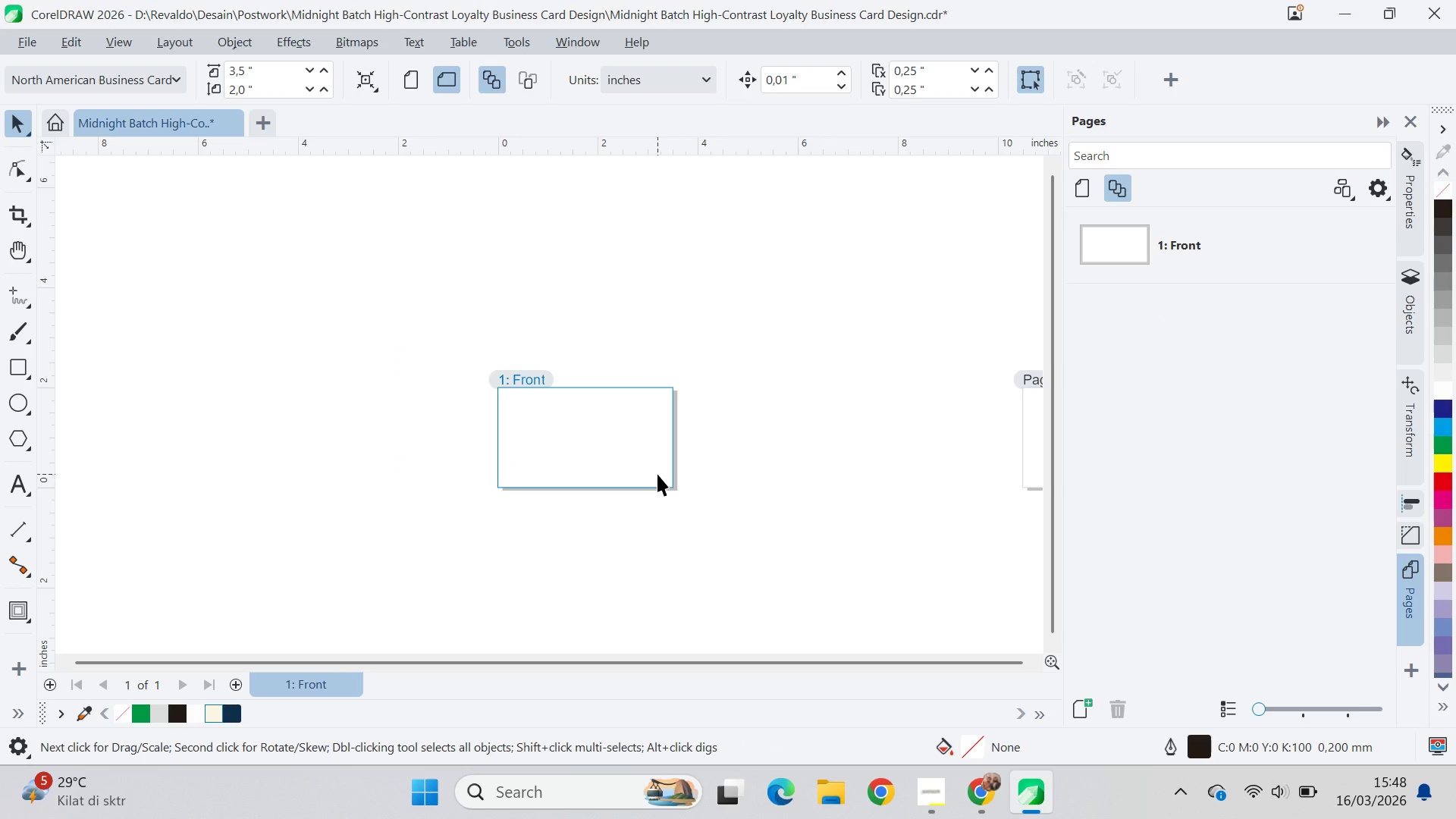 
key(Control+Z)
 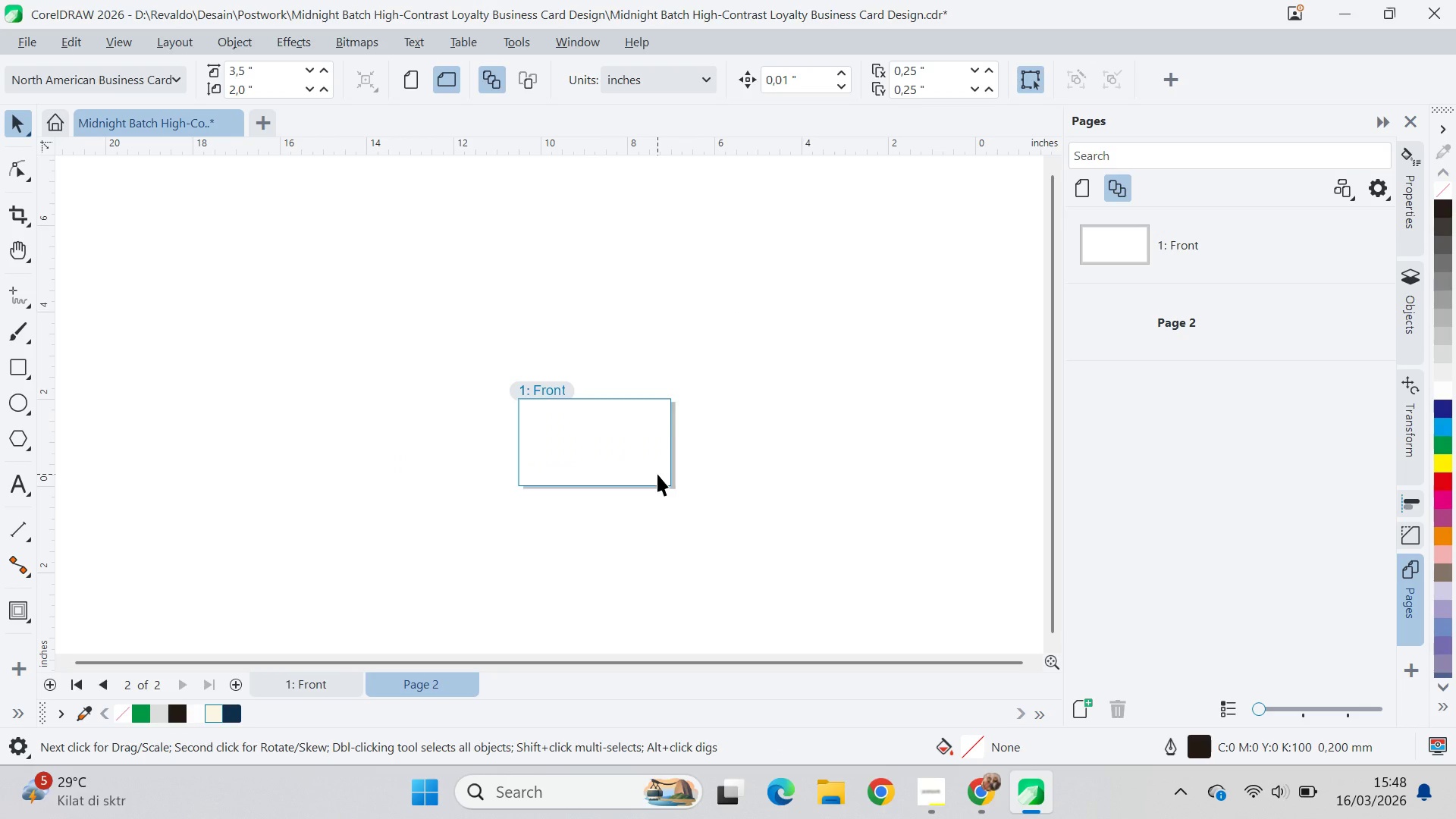 
scroll: coordinate [657, 474], scroll_direction: down, amount: 1.0
 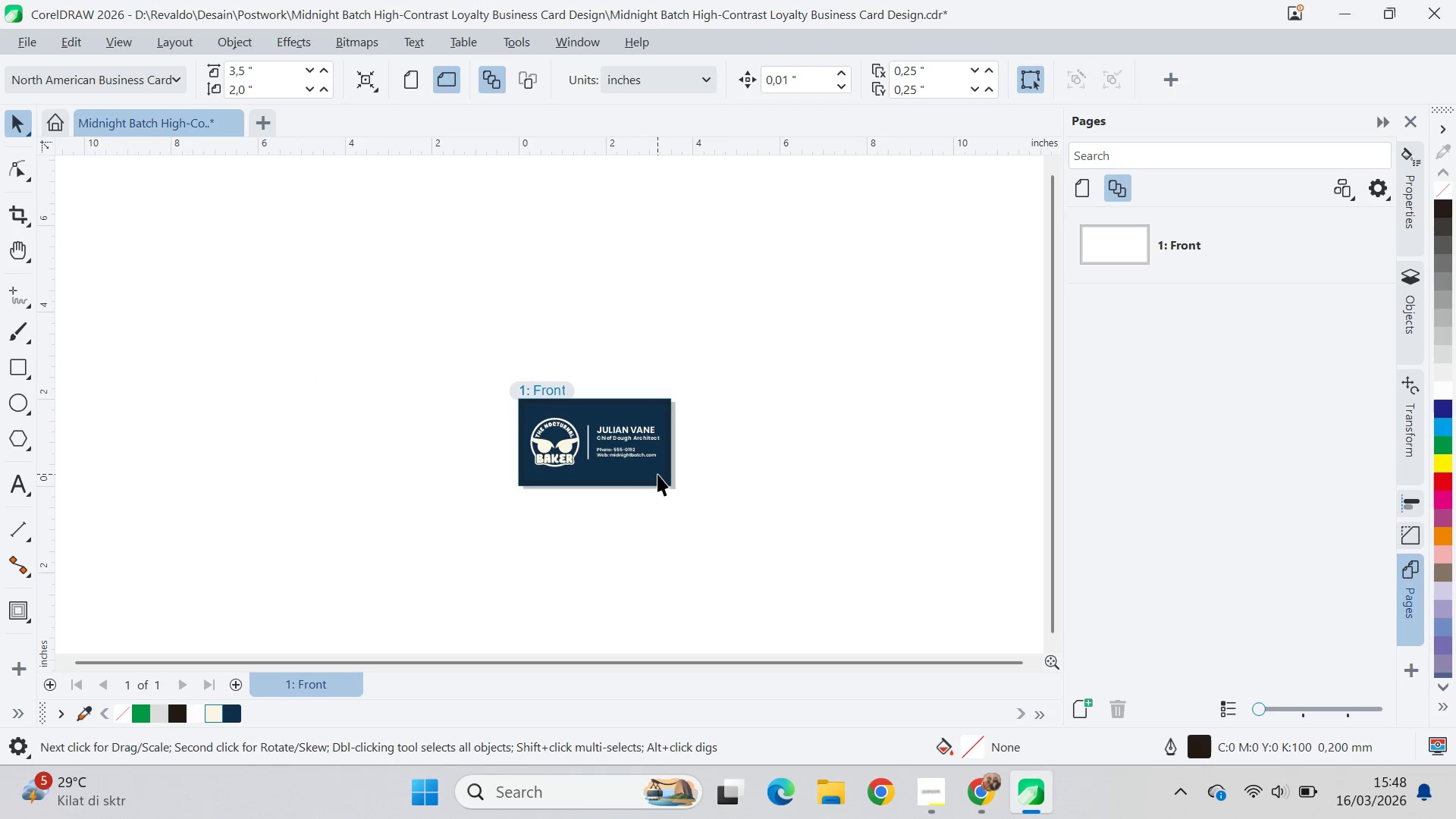 
key(Control+Z)
 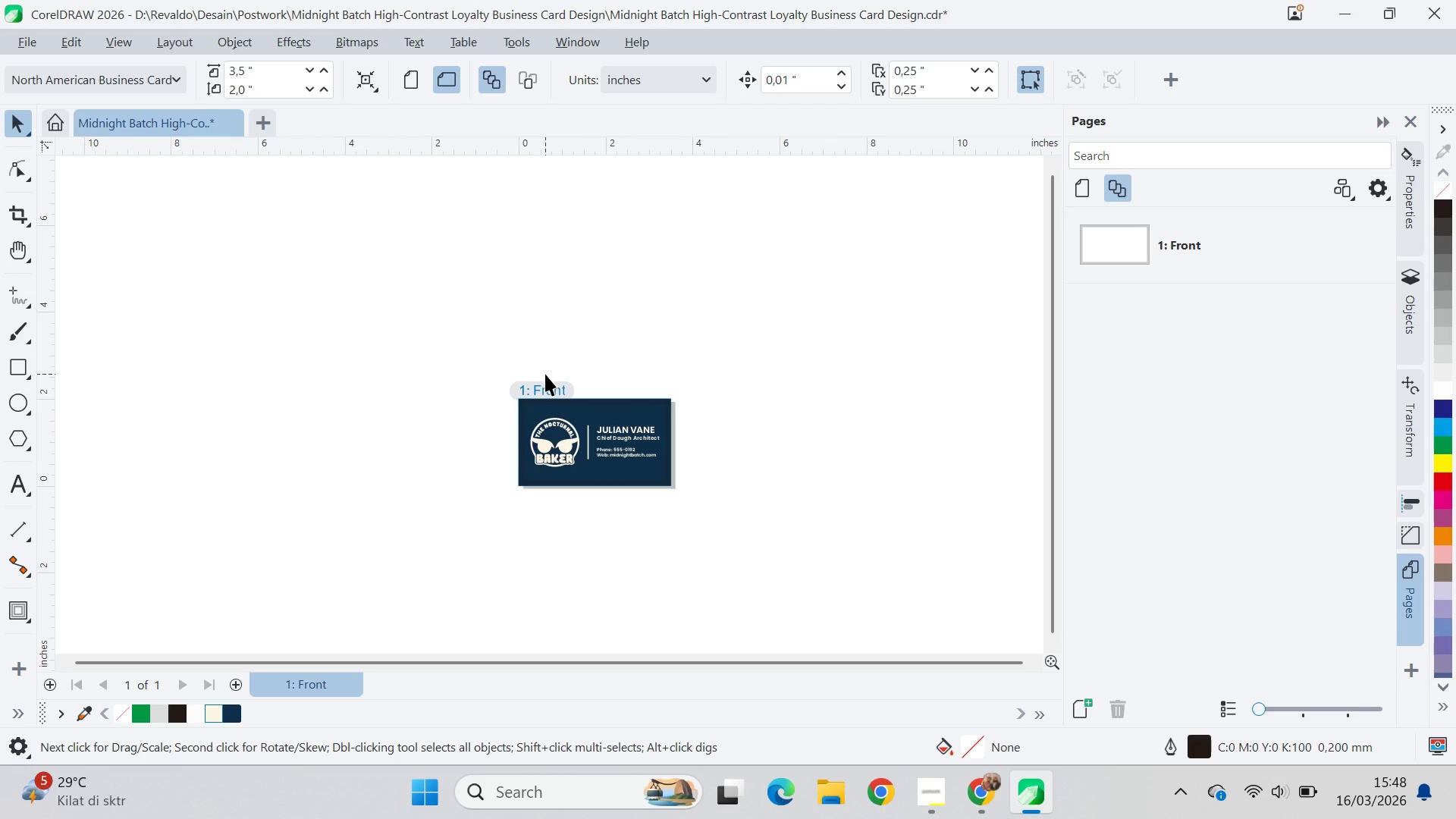 
right_click([555, 392])
 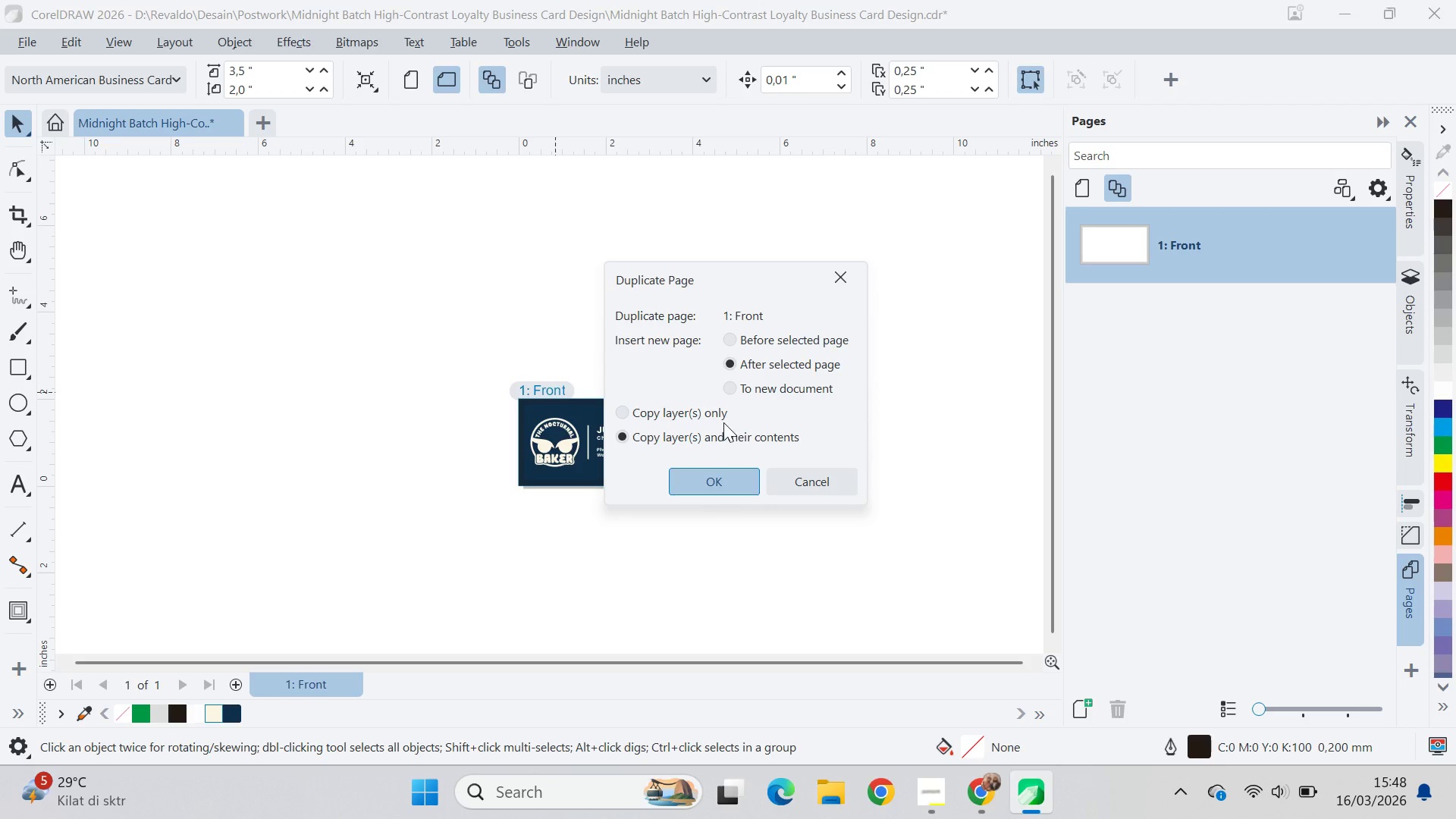 
left_click_drag(start_coordinate=[729, 479], to_coordinate=[752, 435])
 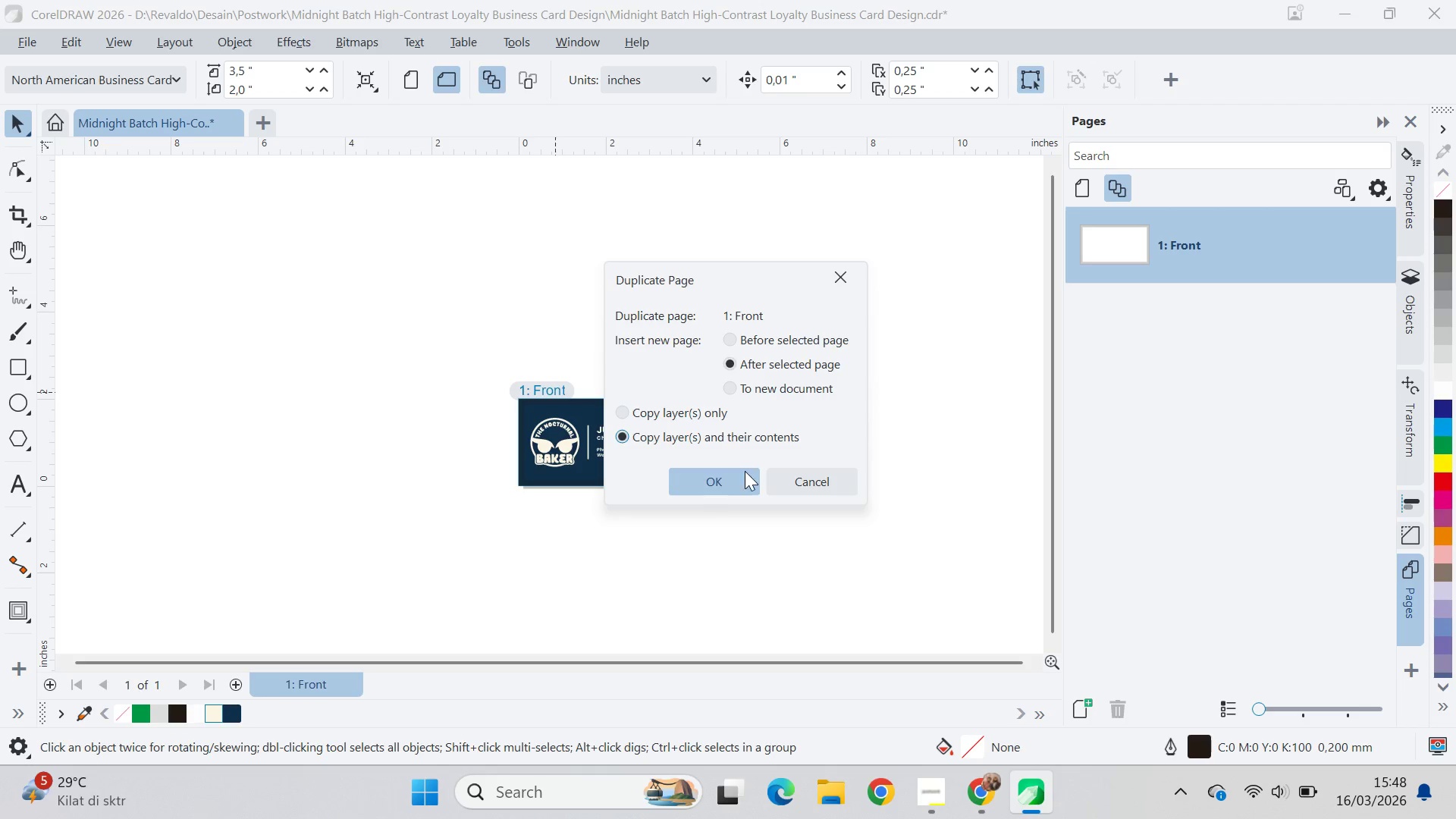 
left_click([743, 476])
 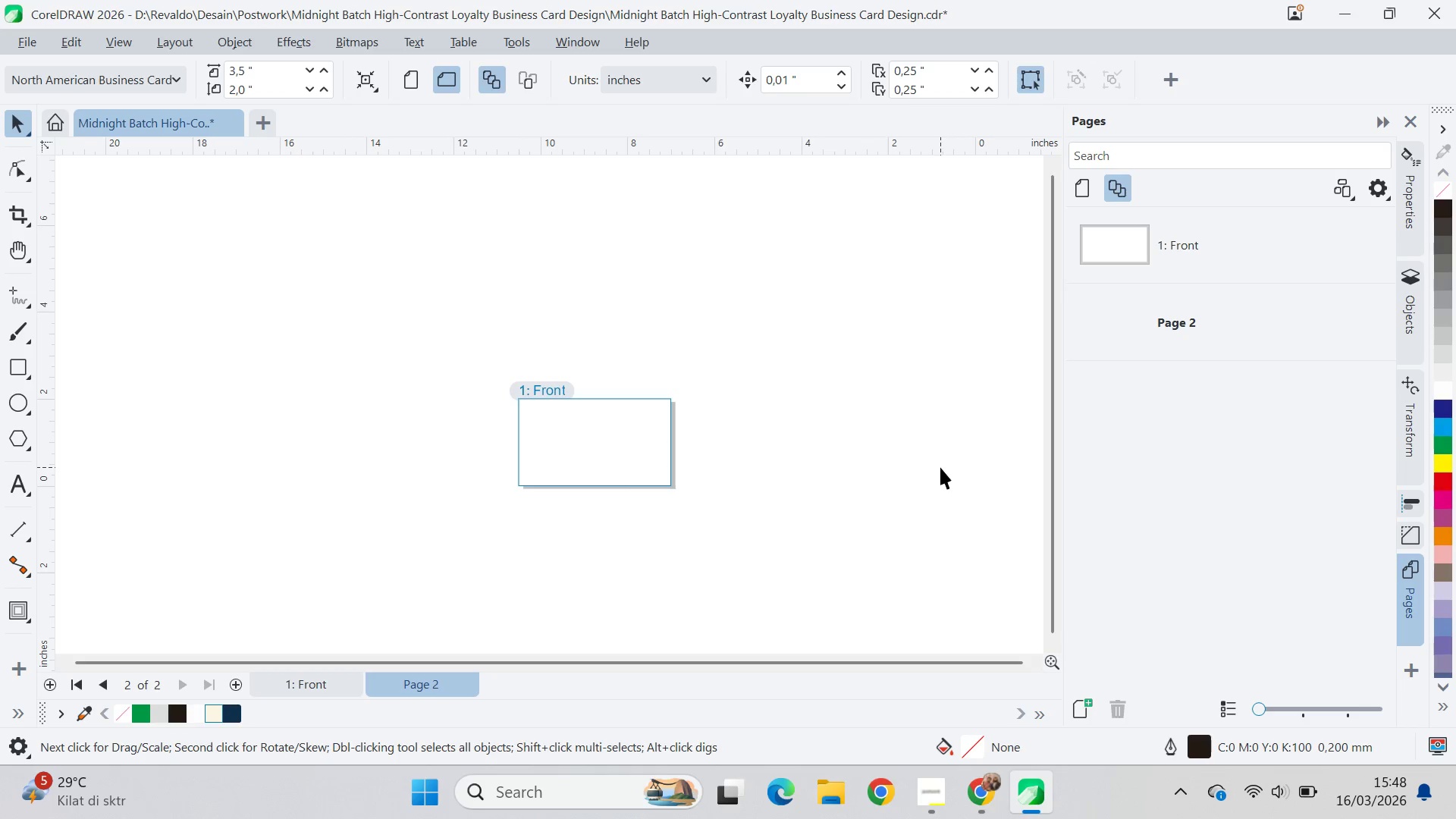 
type(qv)
 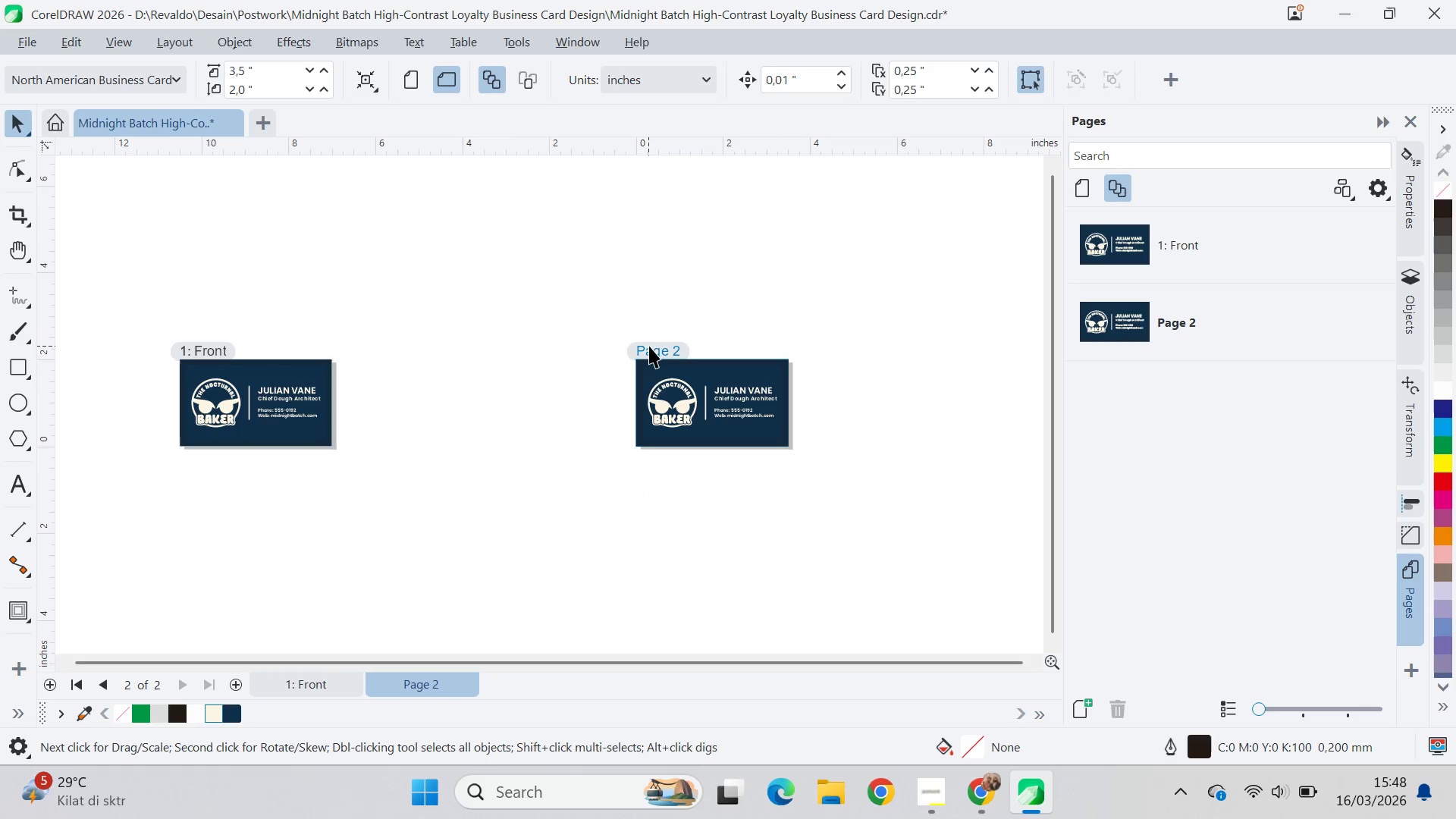 
left_click_drag(start_coordinate=[826, 460], to_coordinate=[426, 335])
 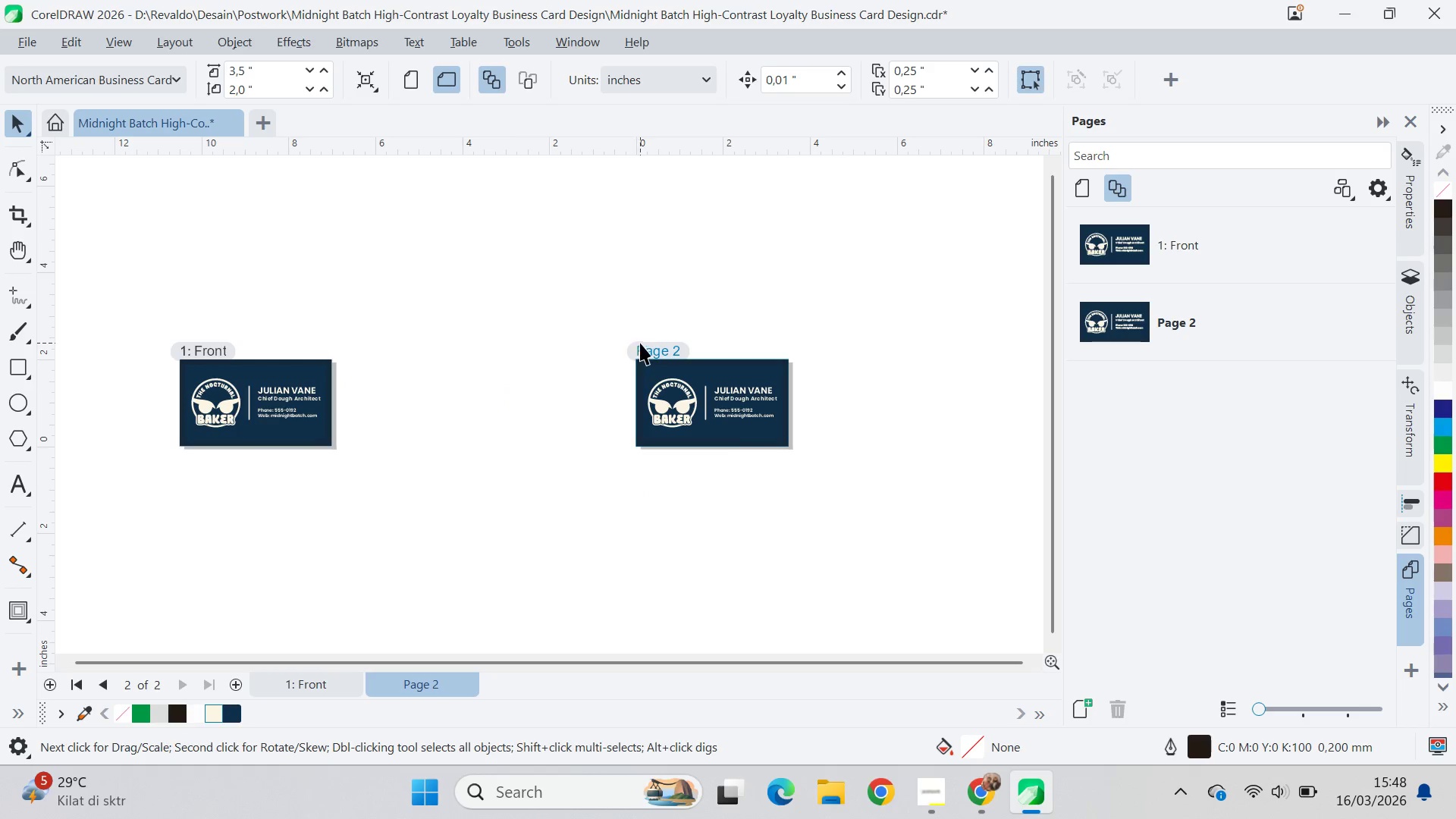 
left_click_drag(start_coordinate=[654, 348], to_coordinate=[369, 347])
 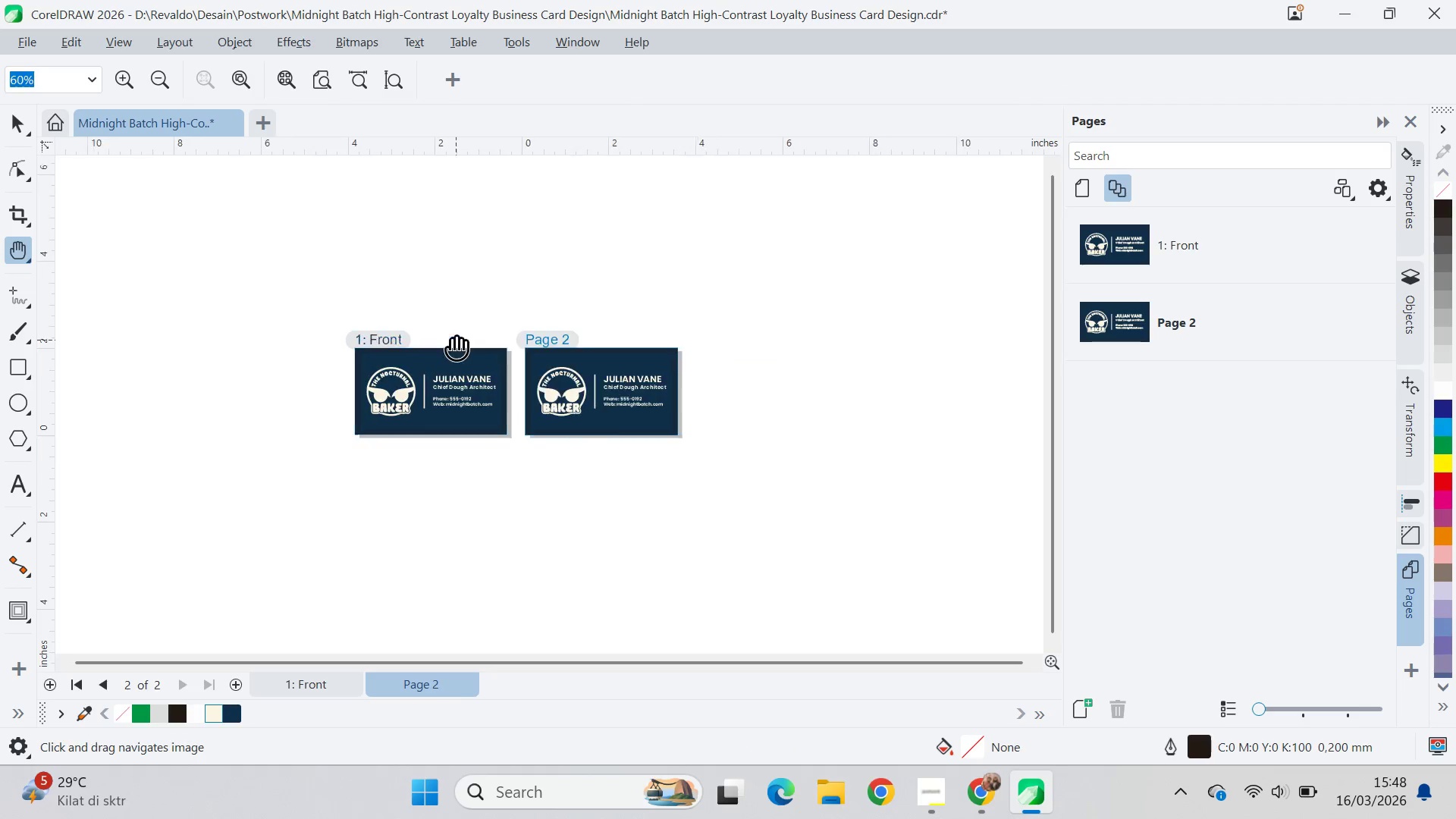 
hold_key(key=ShiftLeft, duration=1.5)
 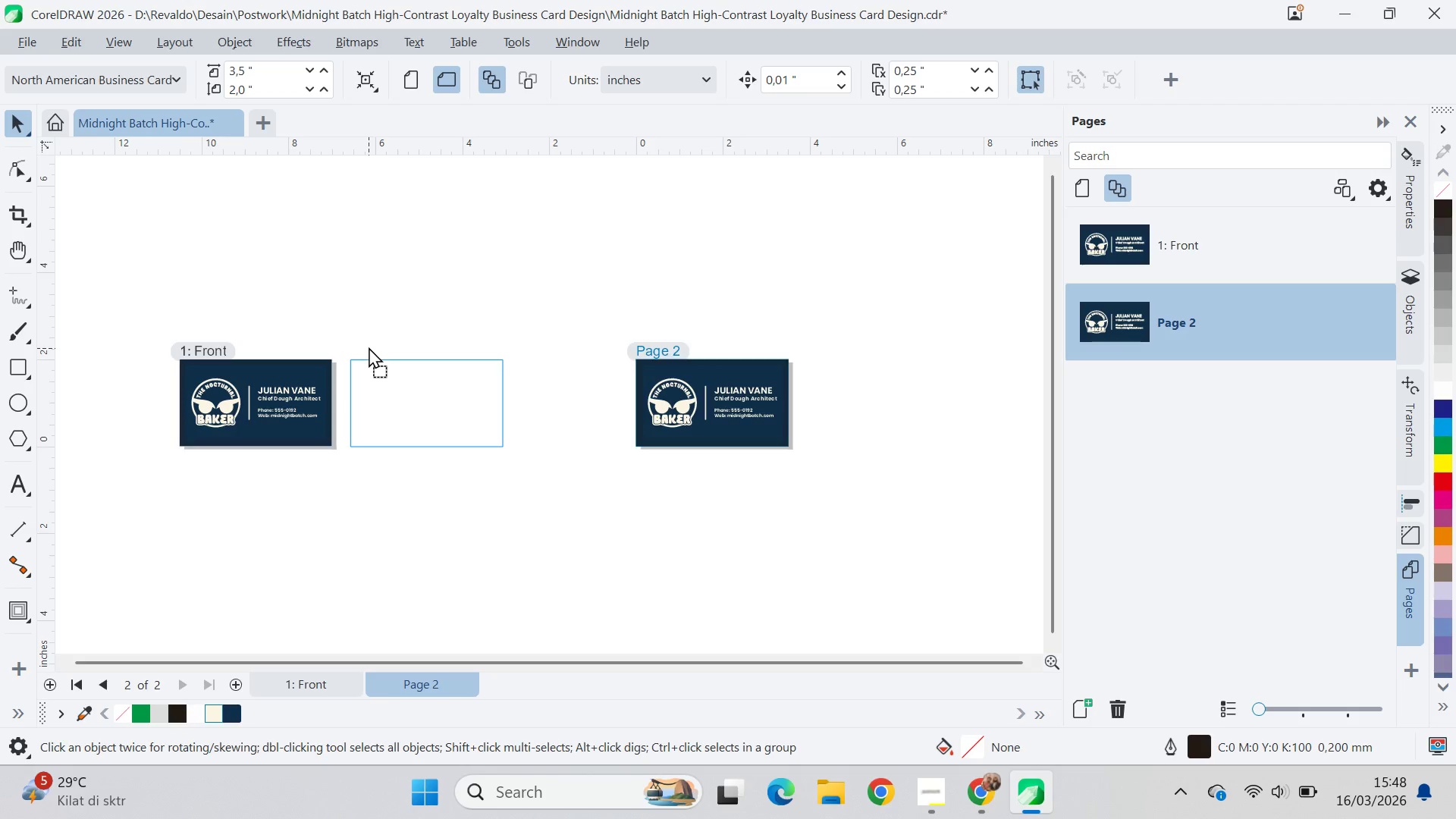 
hold_key(key=ShiftLeft, duration=0.67)
 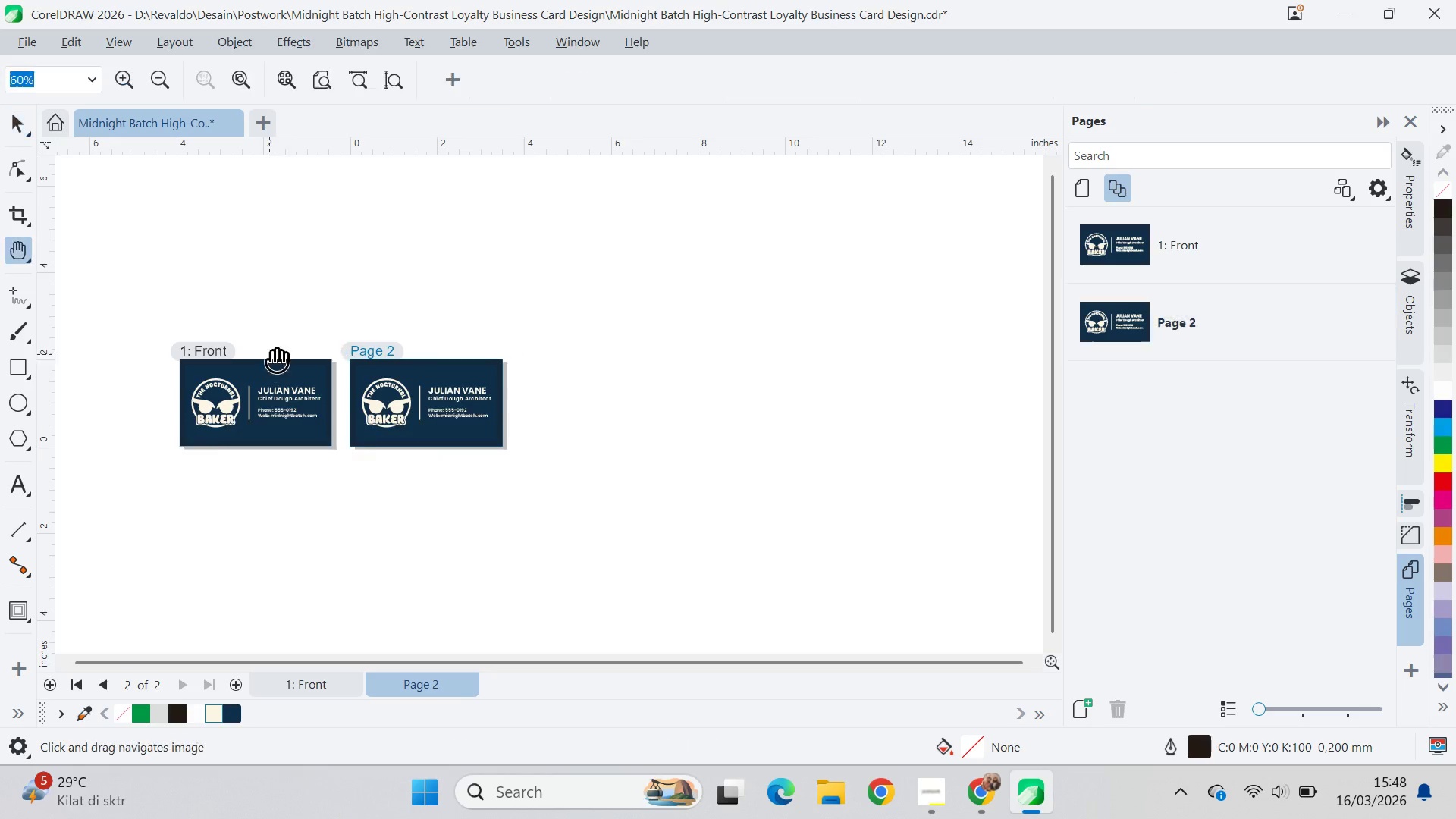 
type(qv)
 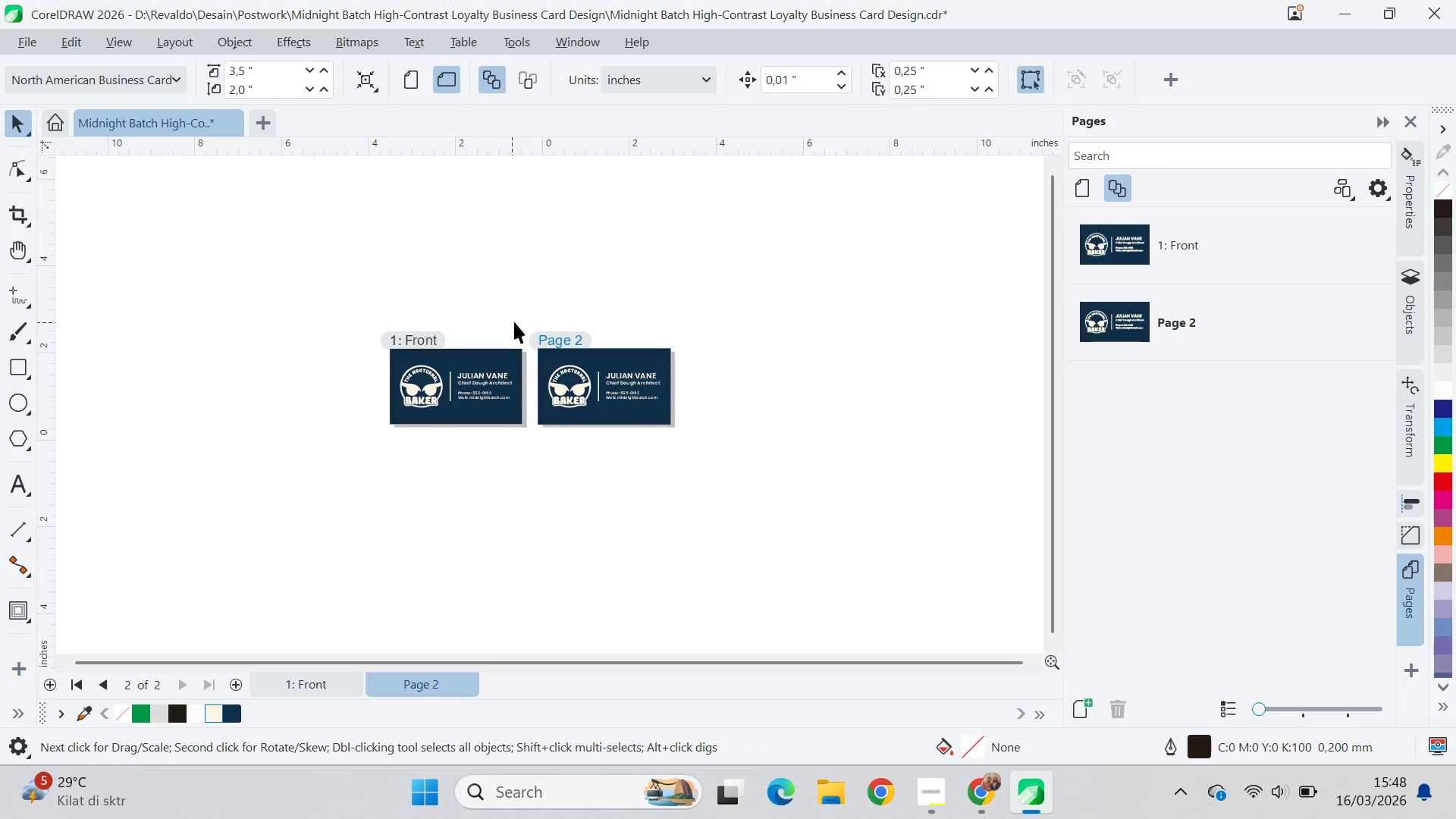 
left_click_drag(start_coordinate=[281, 351], to_coordinate=[472, 344])
 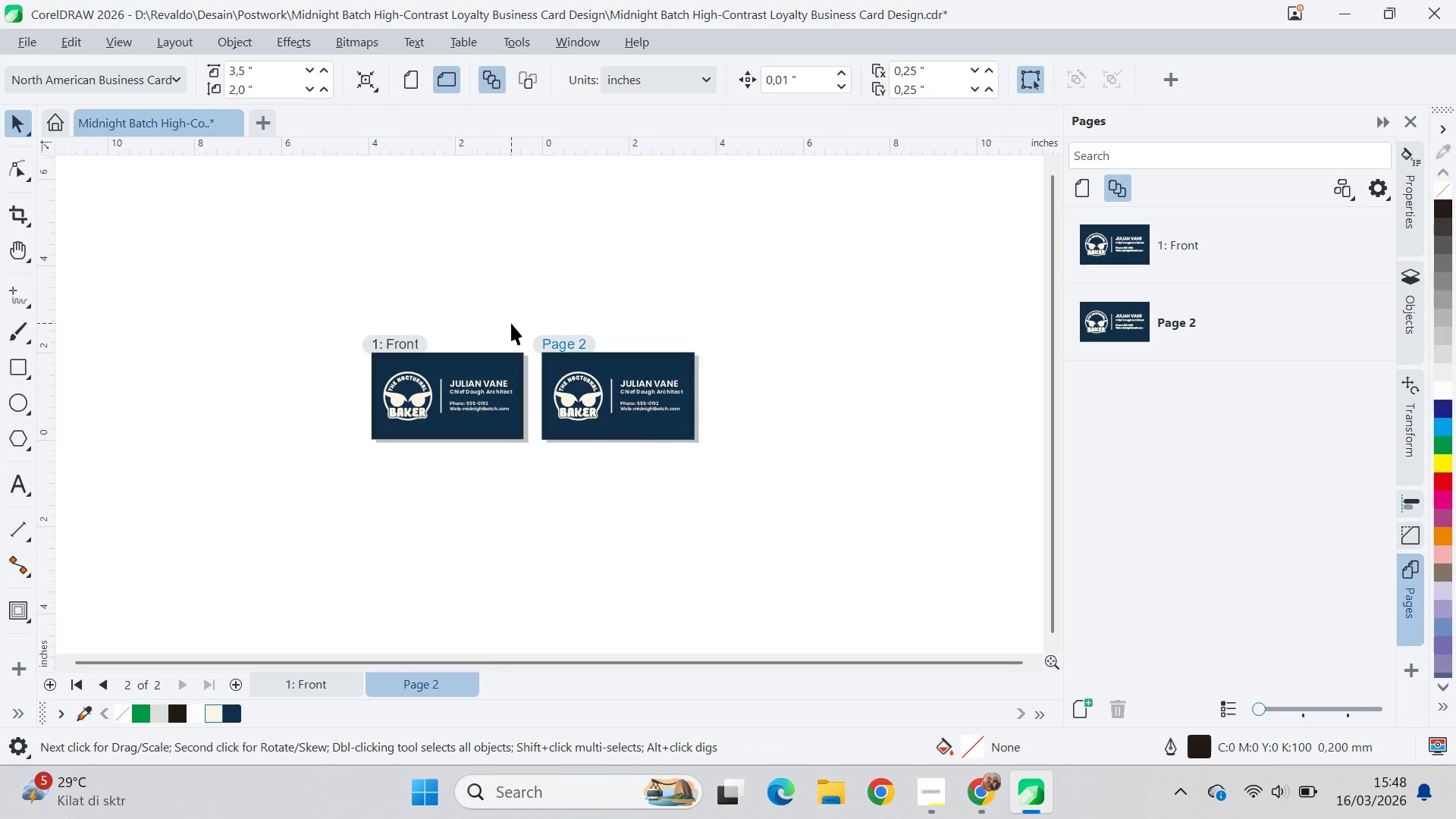 
scroll: coordinate [497, 350], scroll_direction: up, amount: 10.0
 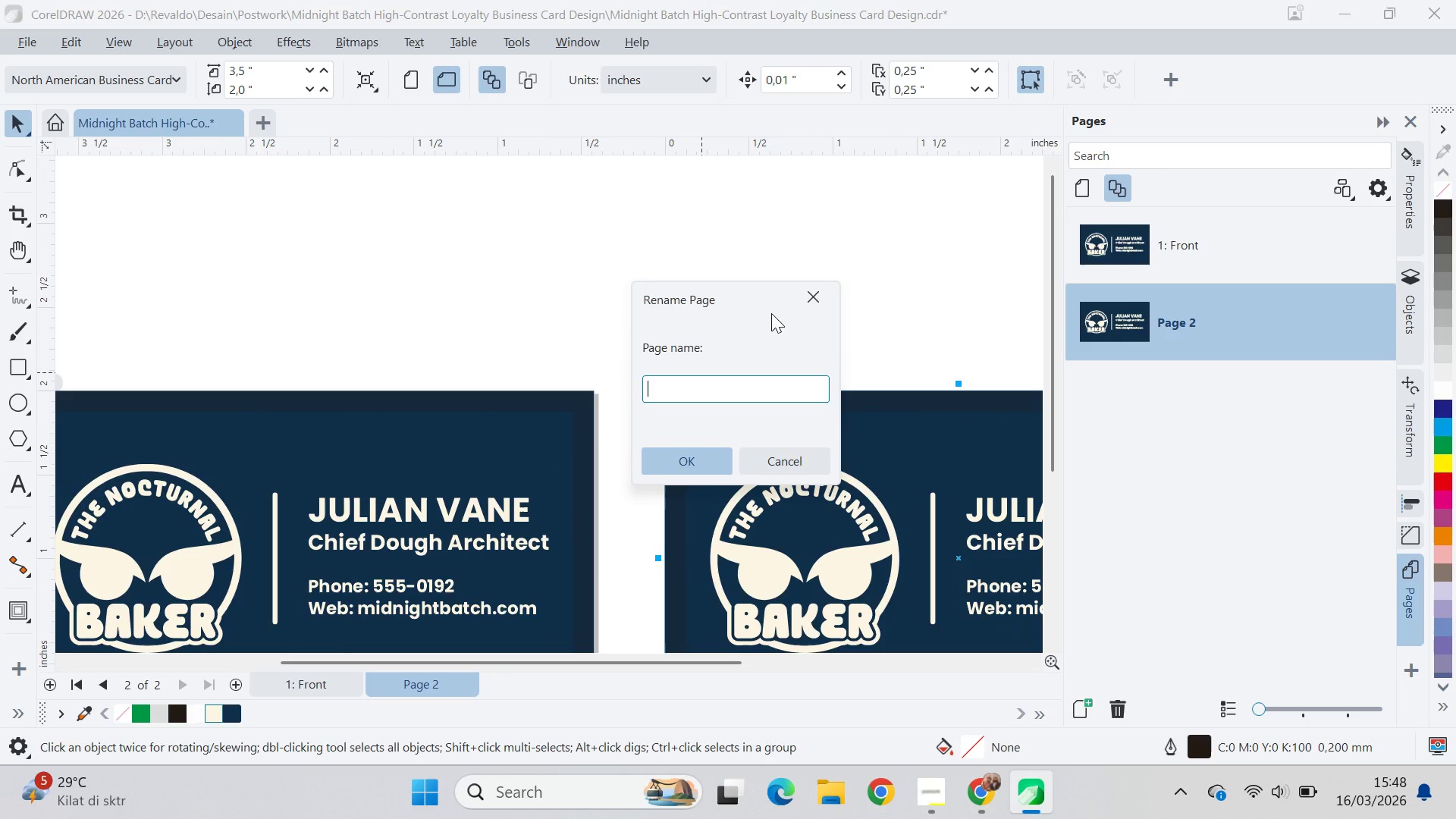 
type(Back)
 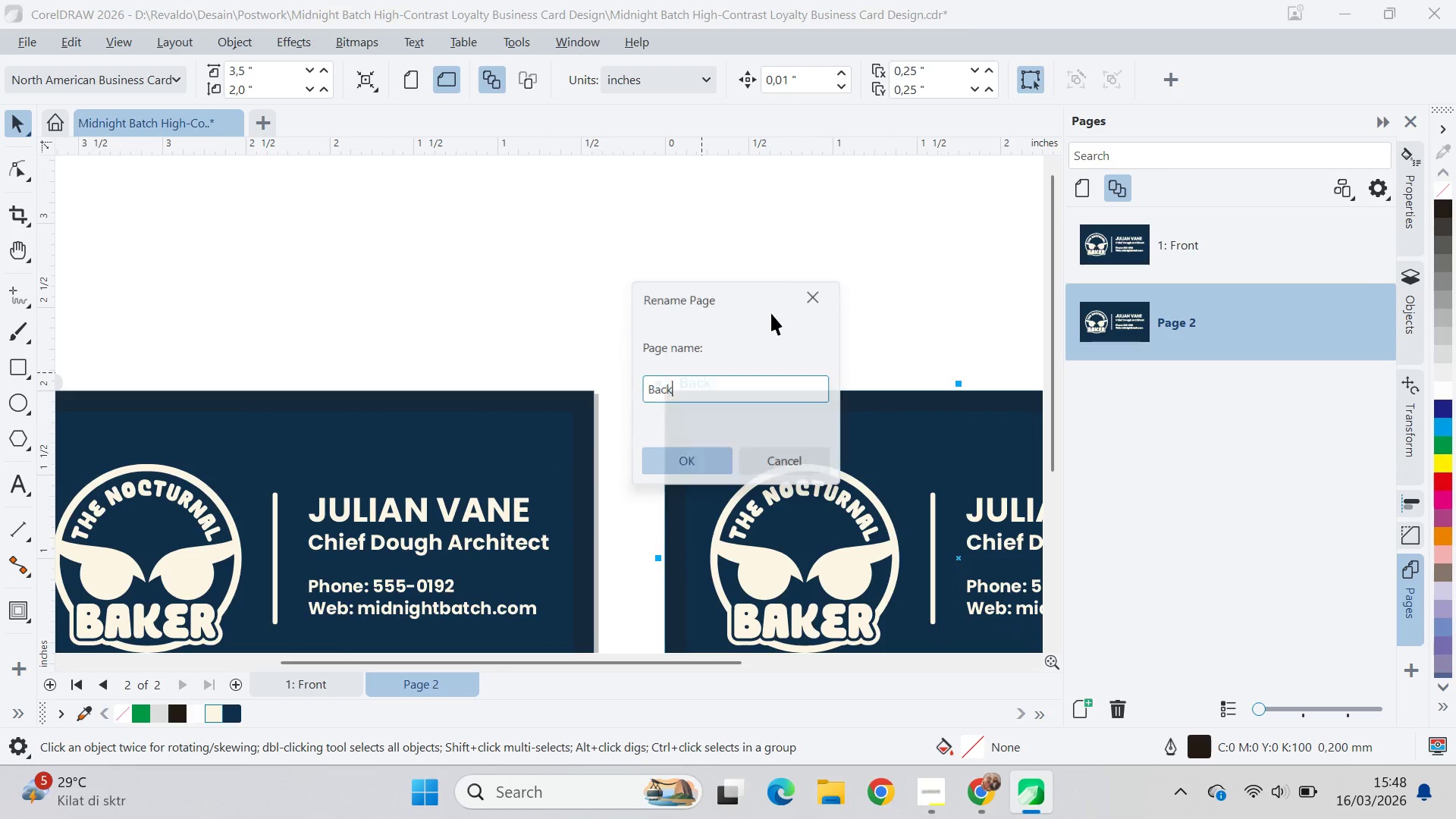 
key(Enter)
 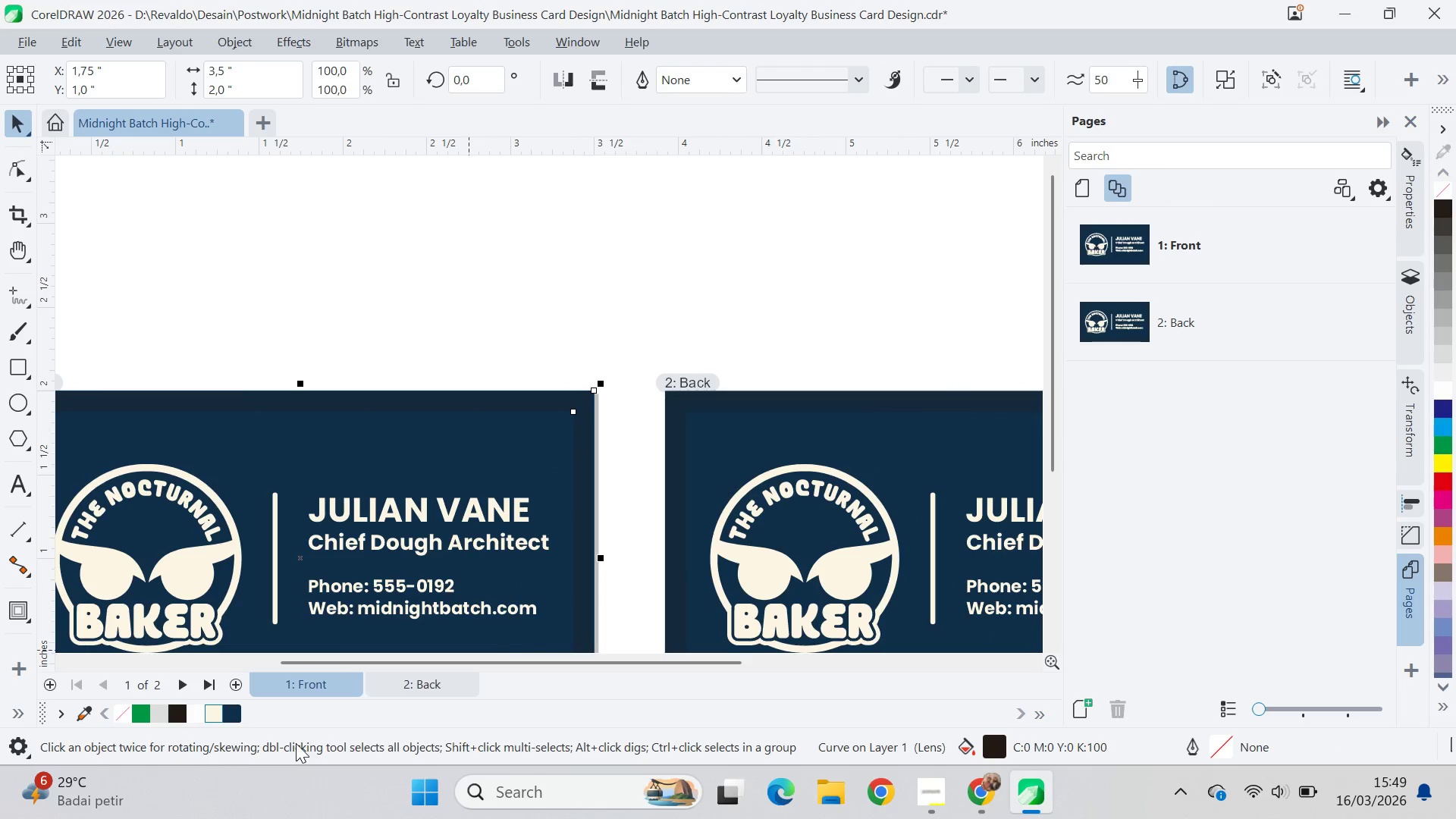 
left_click([1446, 482])
 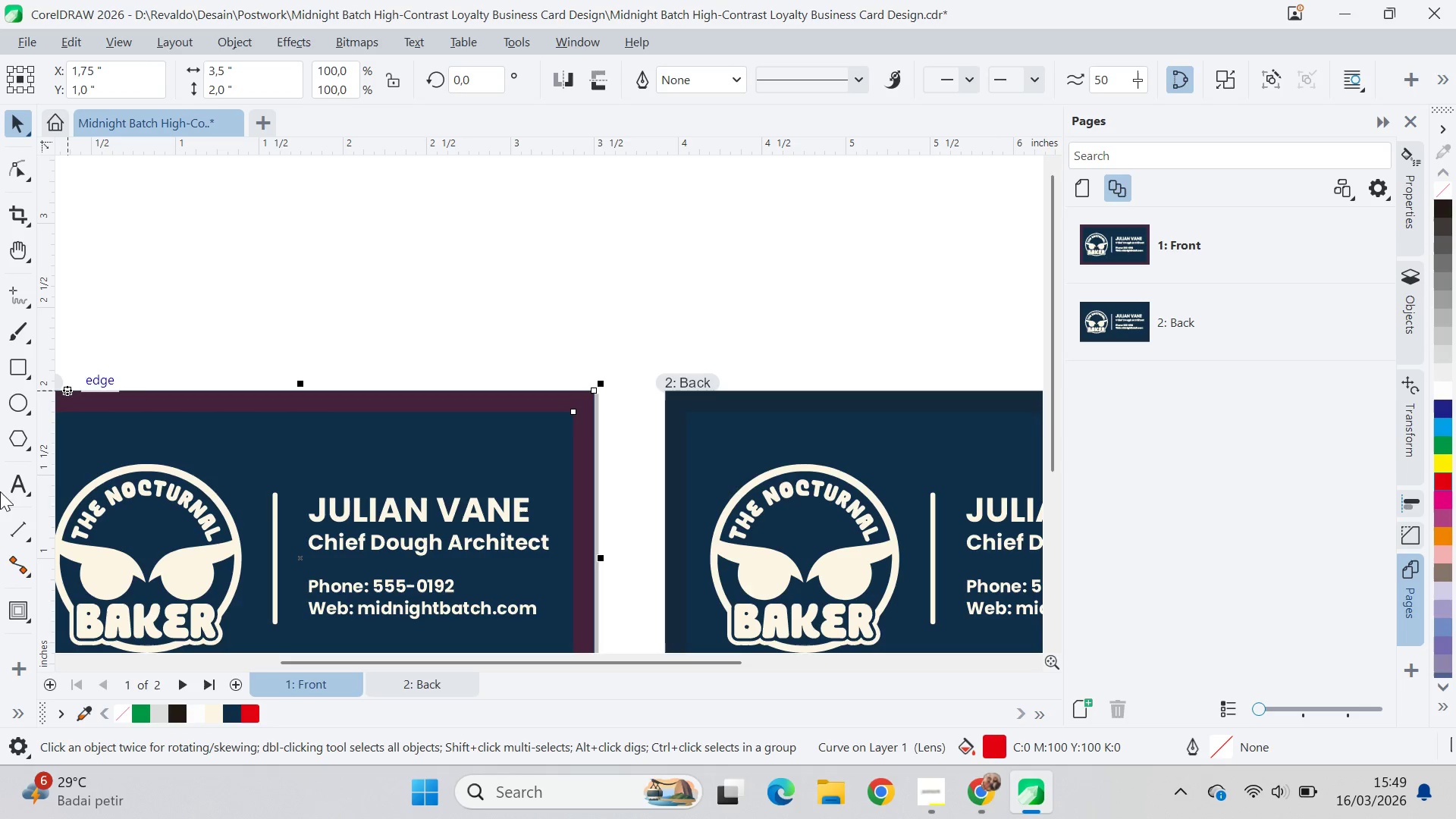 
mouse_move([31, 698])
 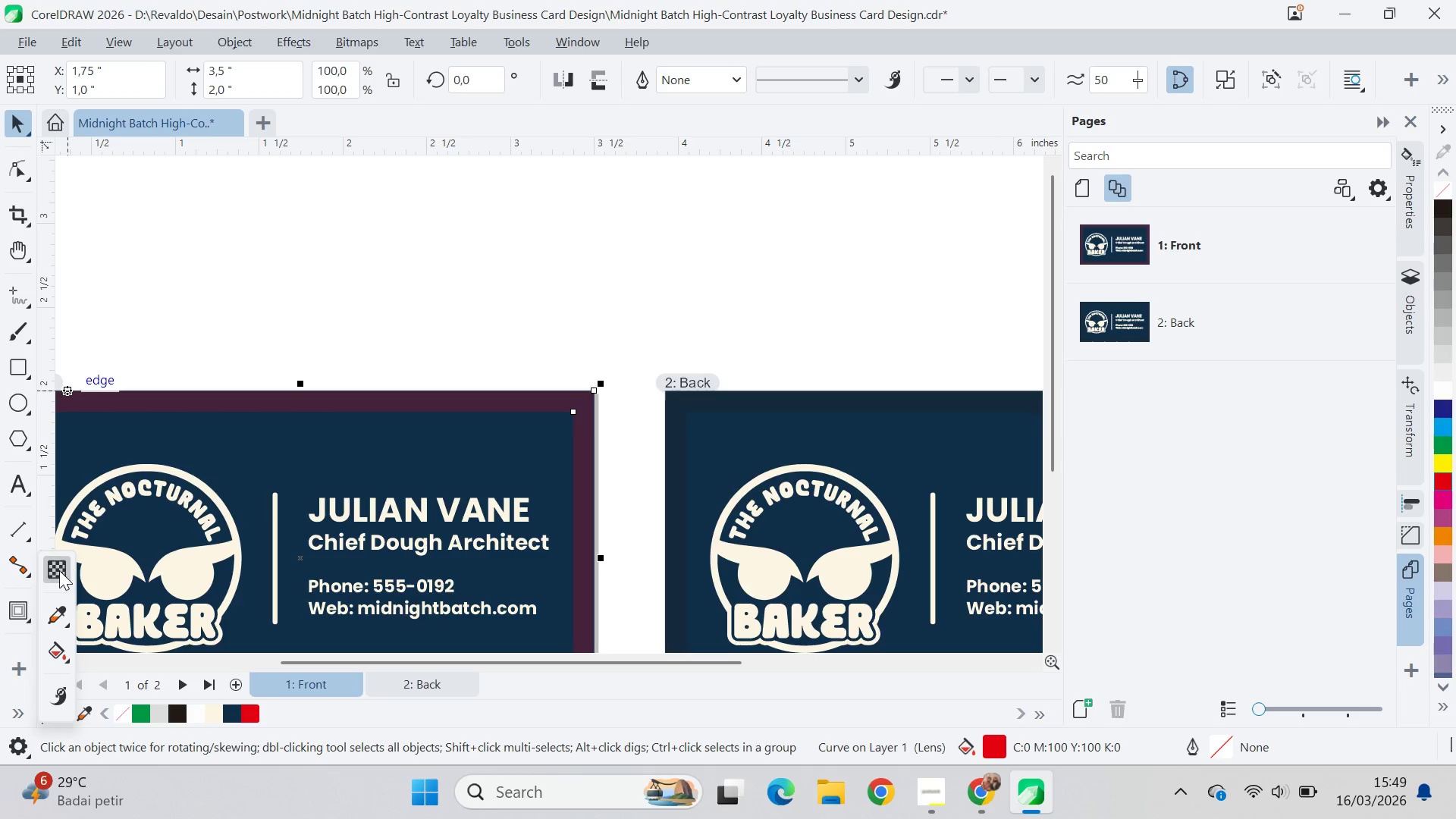 
left_click([56, 577])
 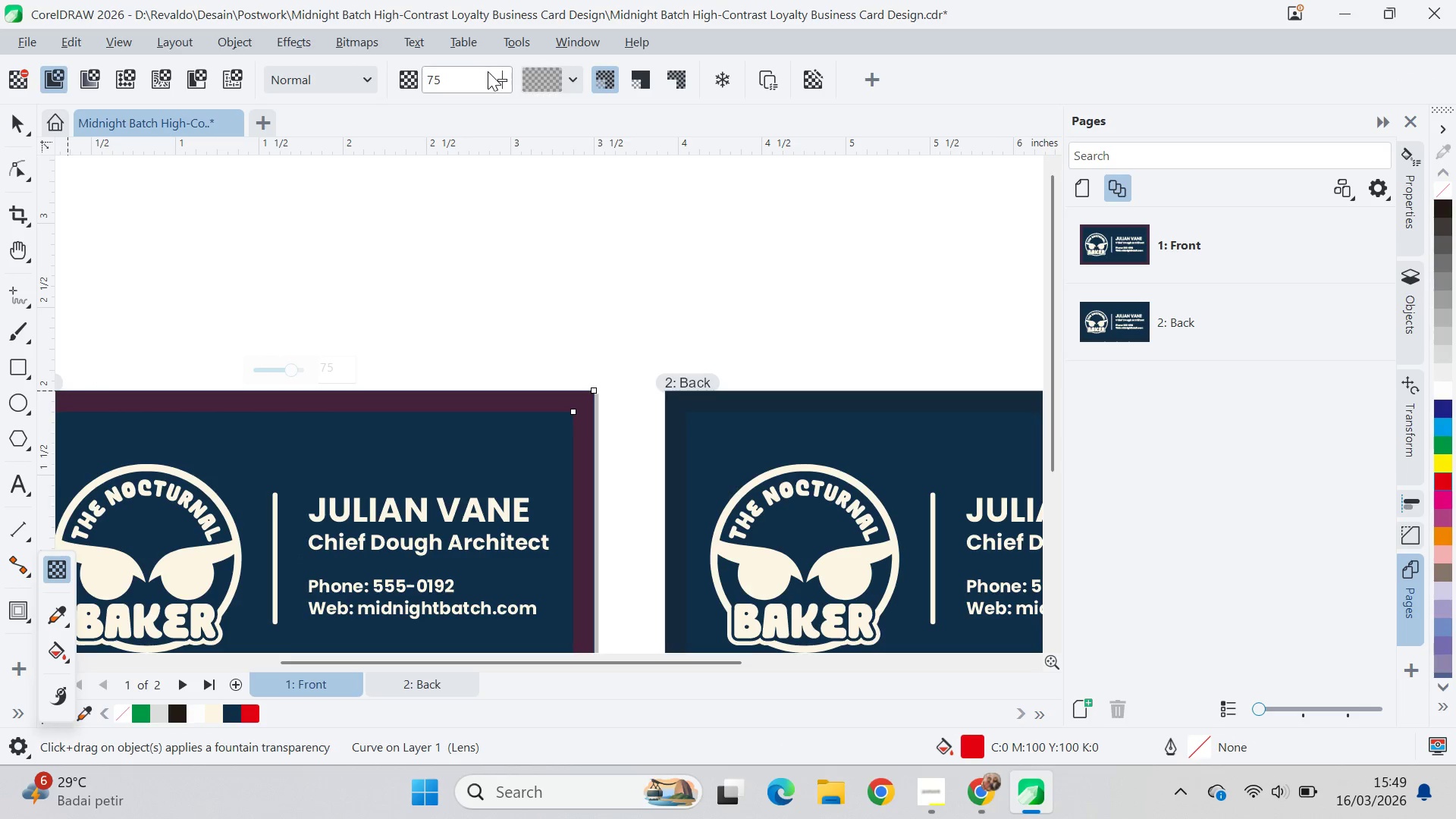 
left_click_drag(start_coordinate=[499, 80], to_coordinate=[495, 97])
 